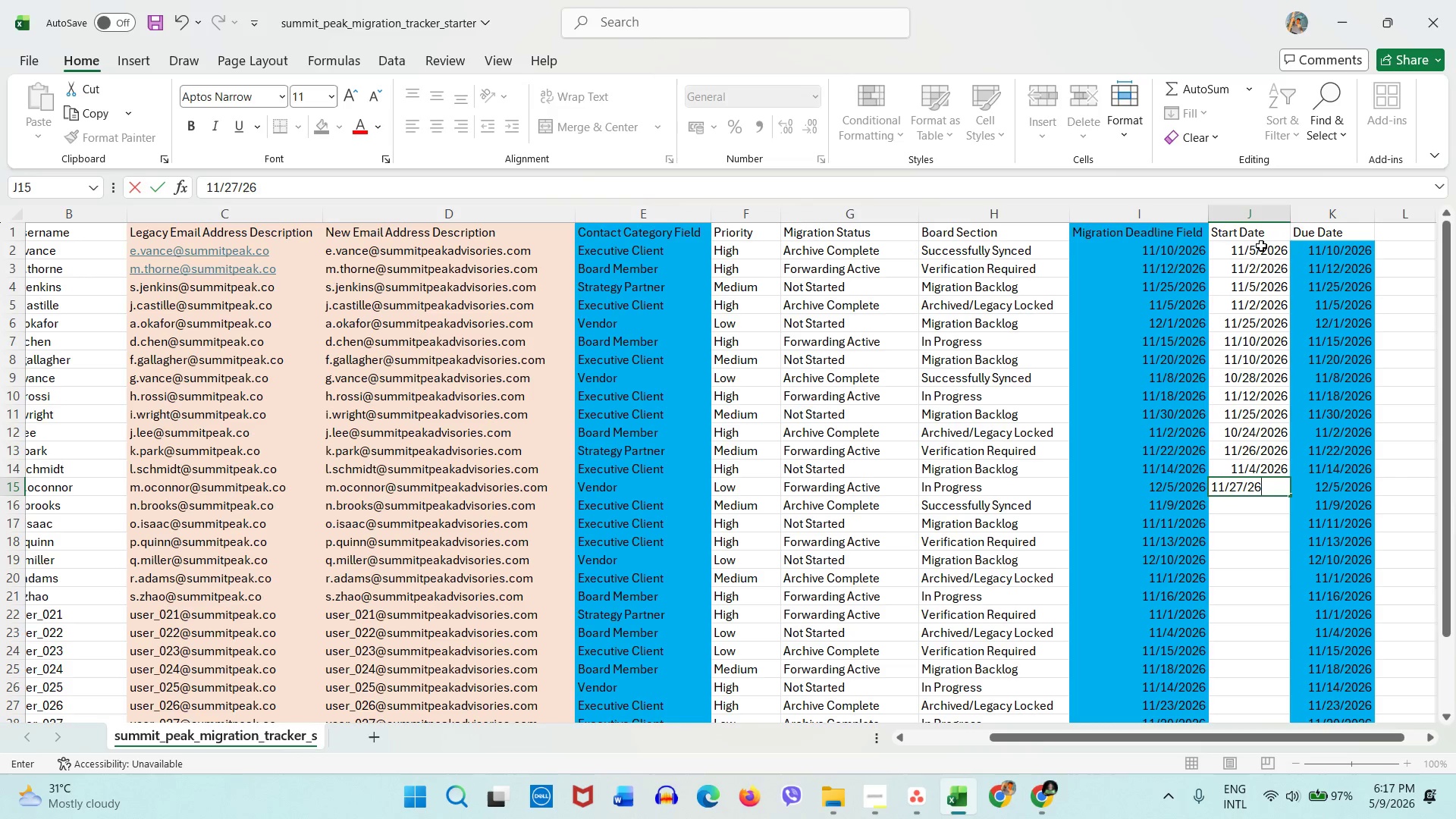 
key(Numpad6)
 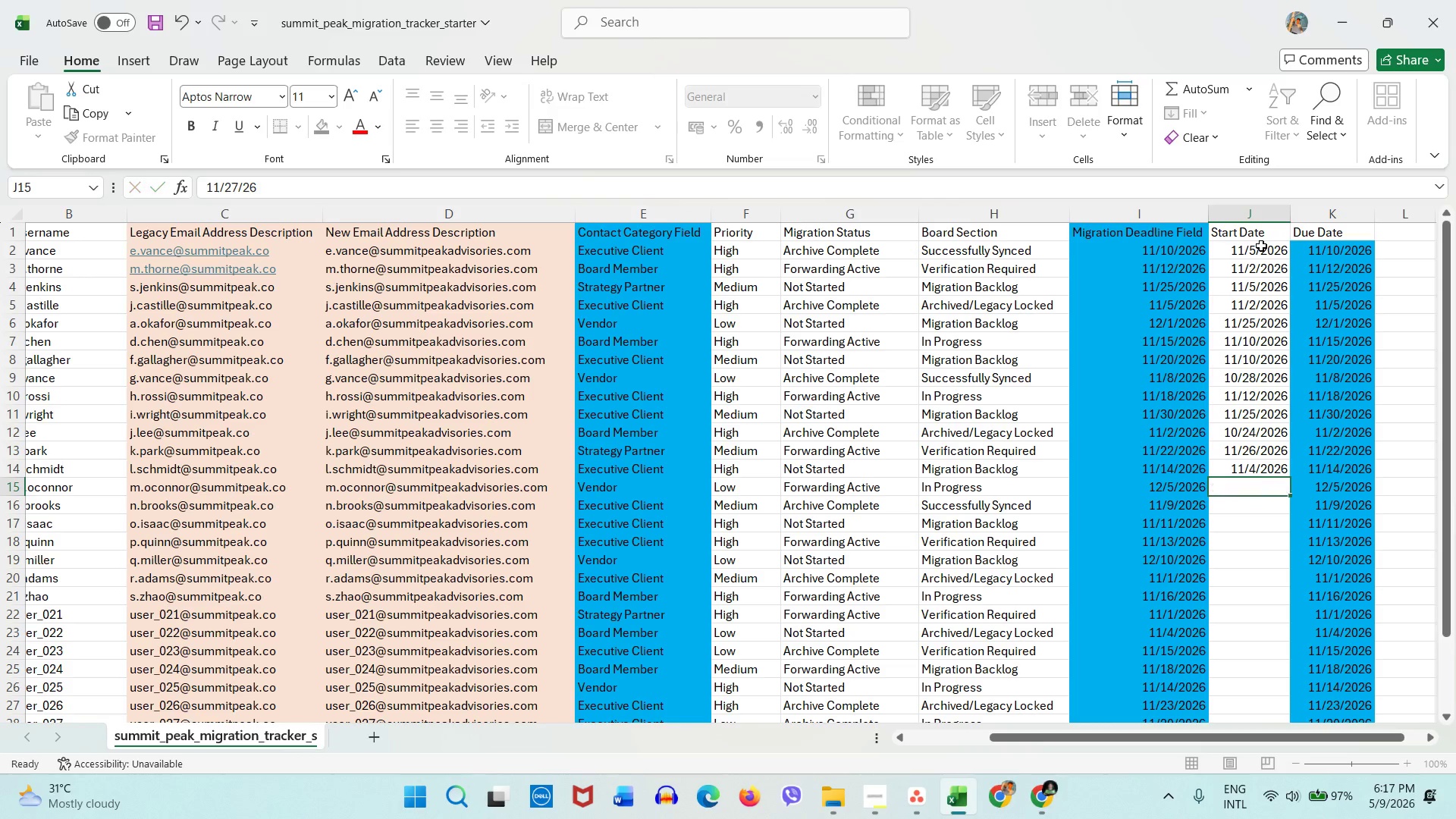 
key(ArrowDown)
 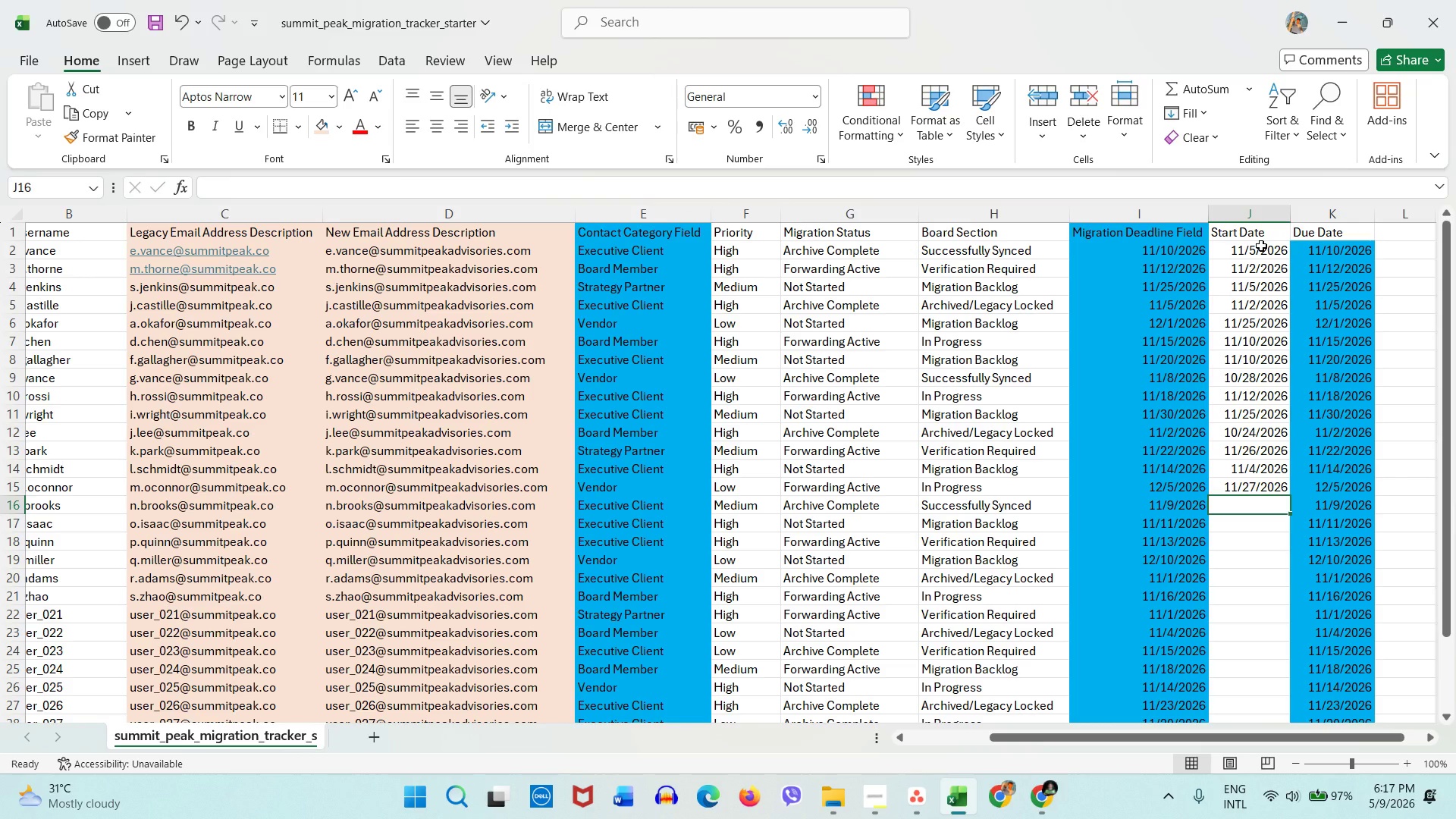 
key(Numpad1)
 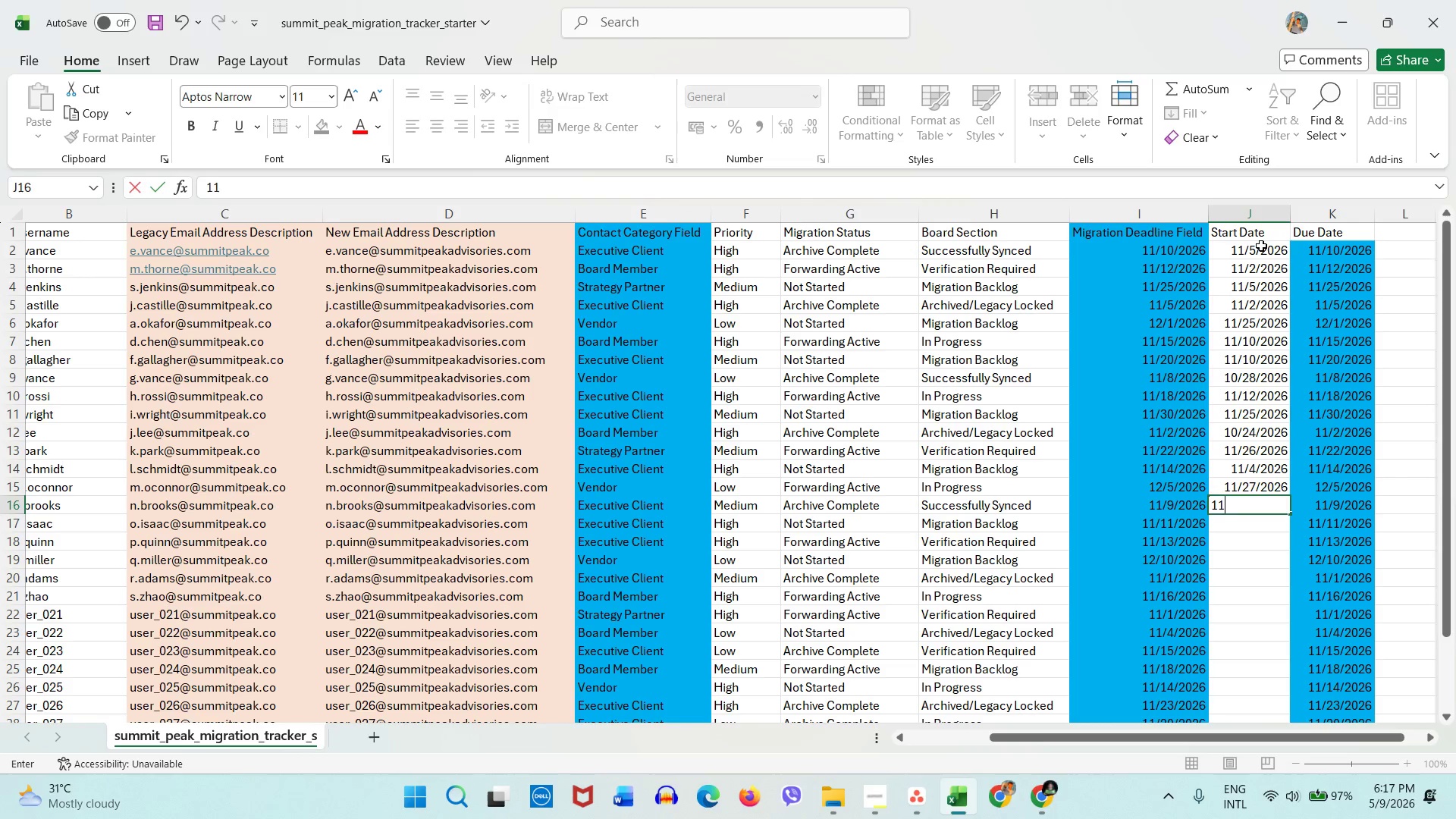 
key(Numpad1)
 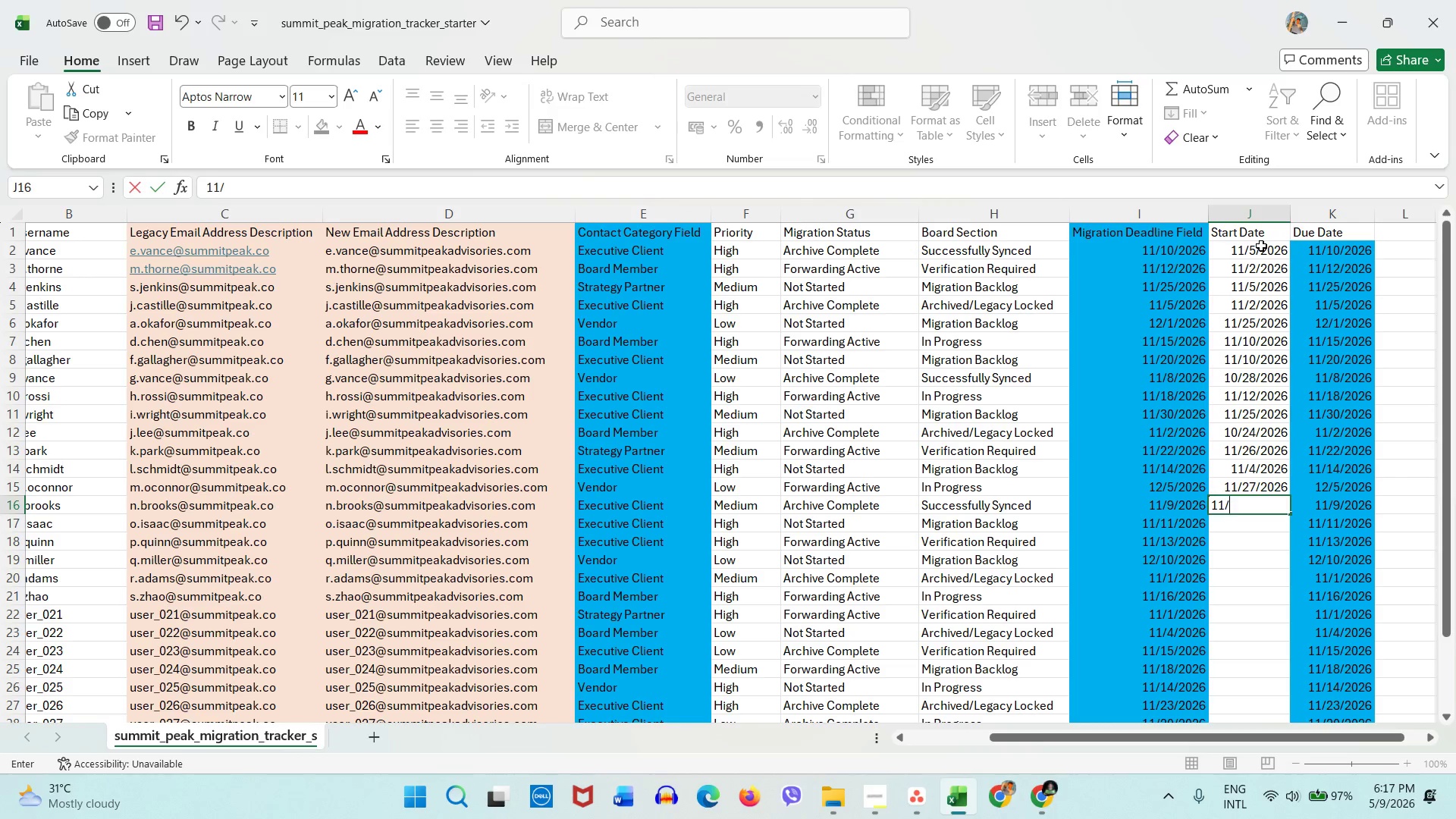 
key(Slash)
 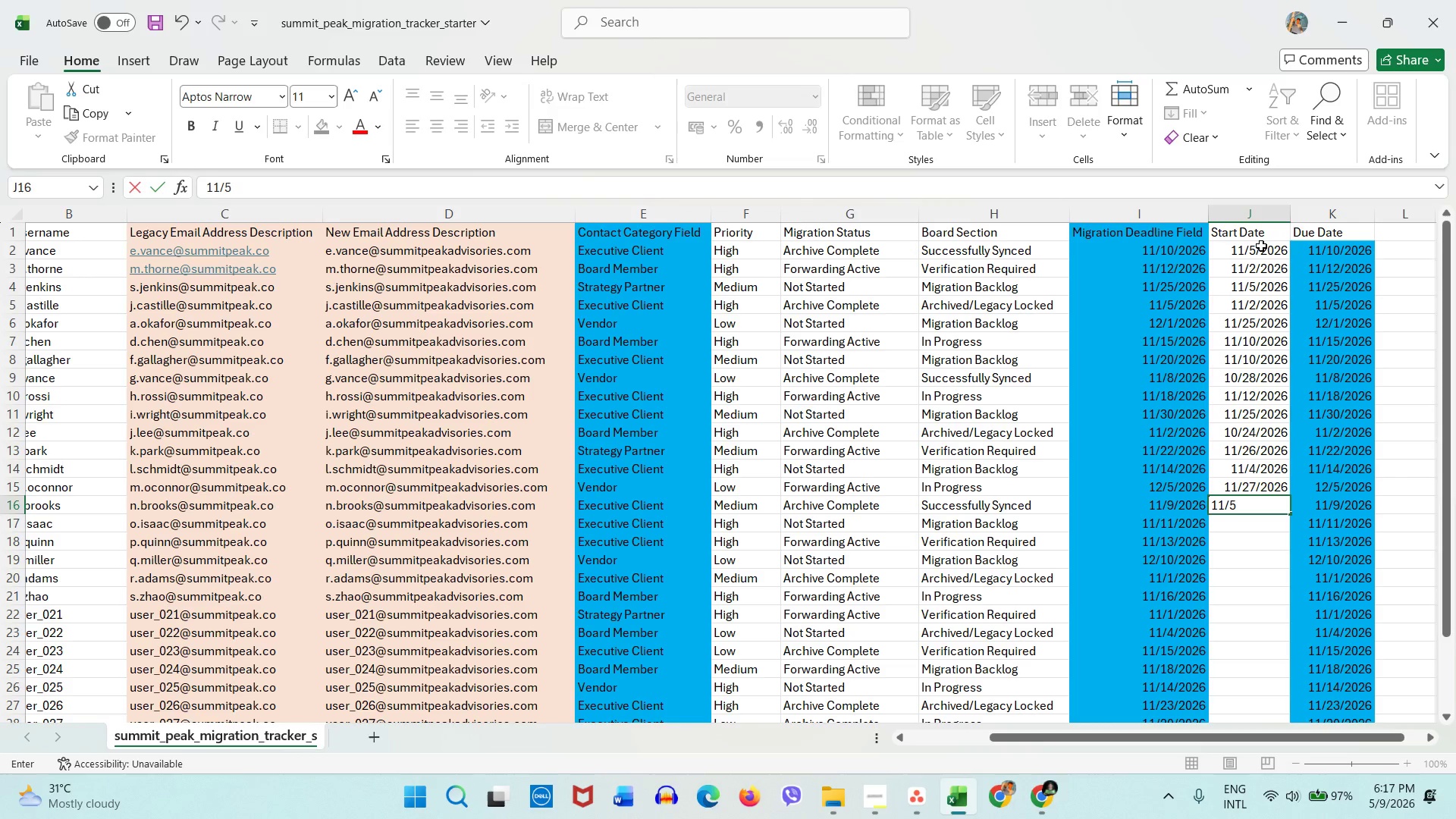 
key(Numpad5)
 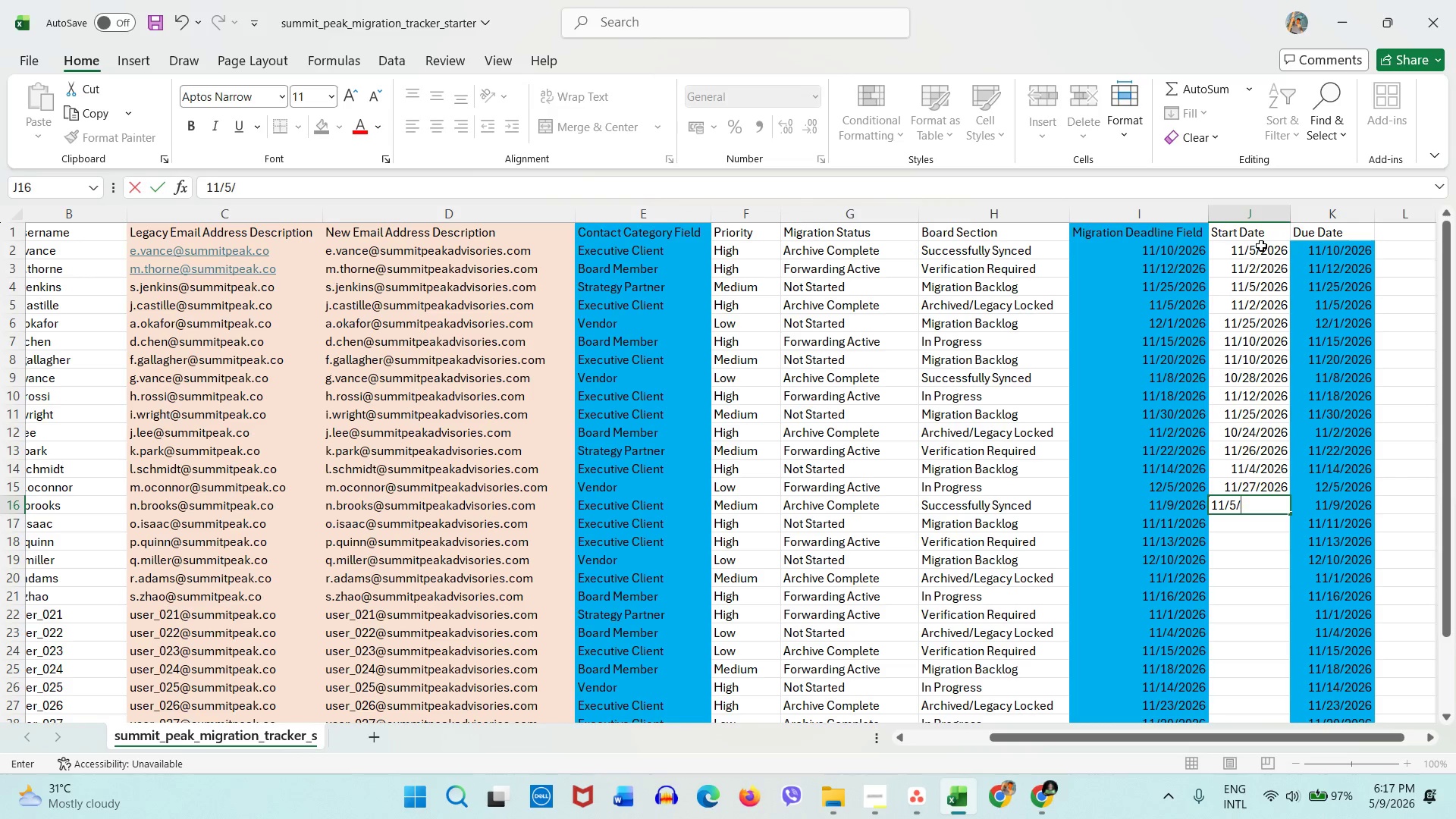 
key(Slash)
 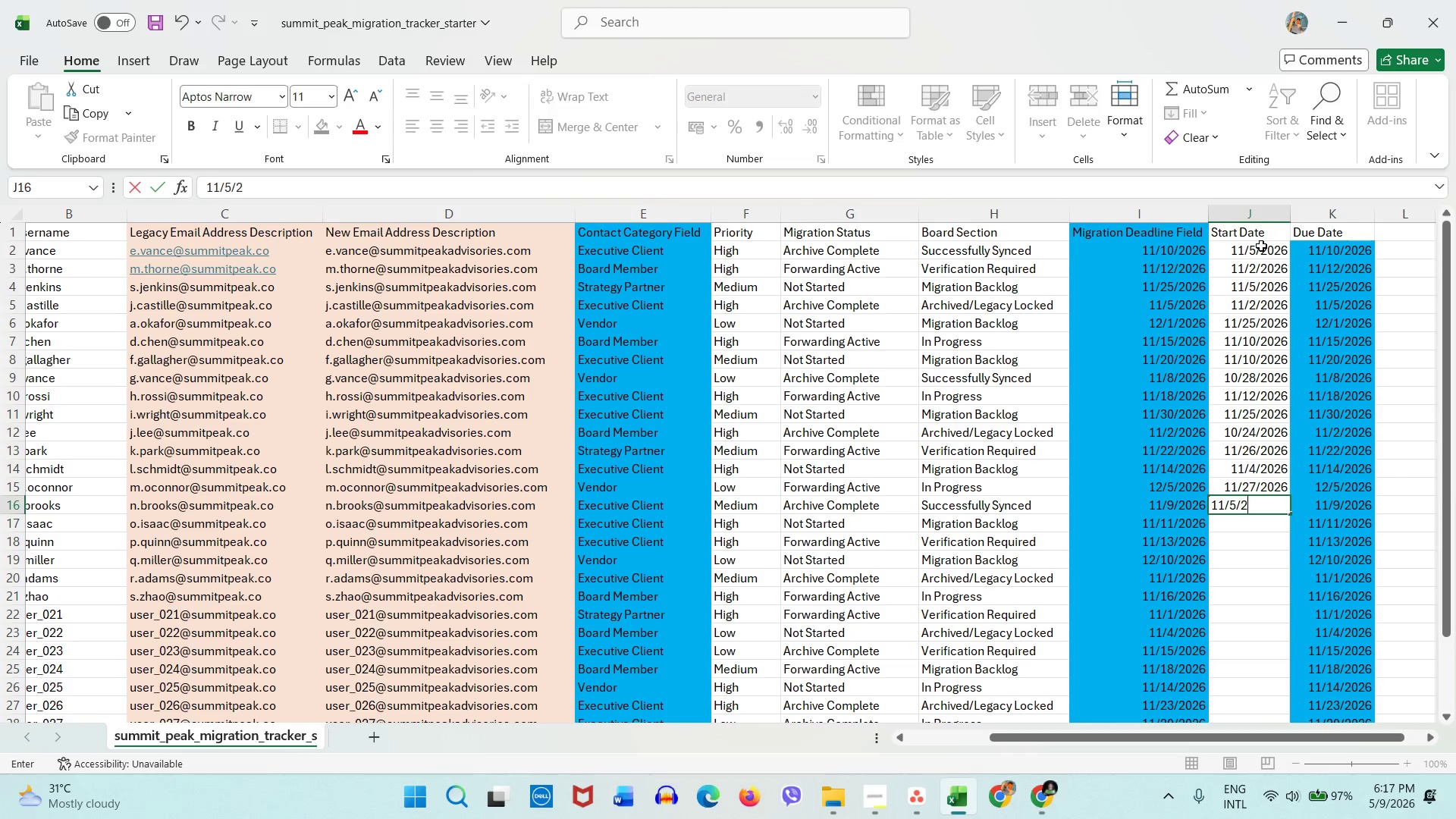 
key(Numpad2)
 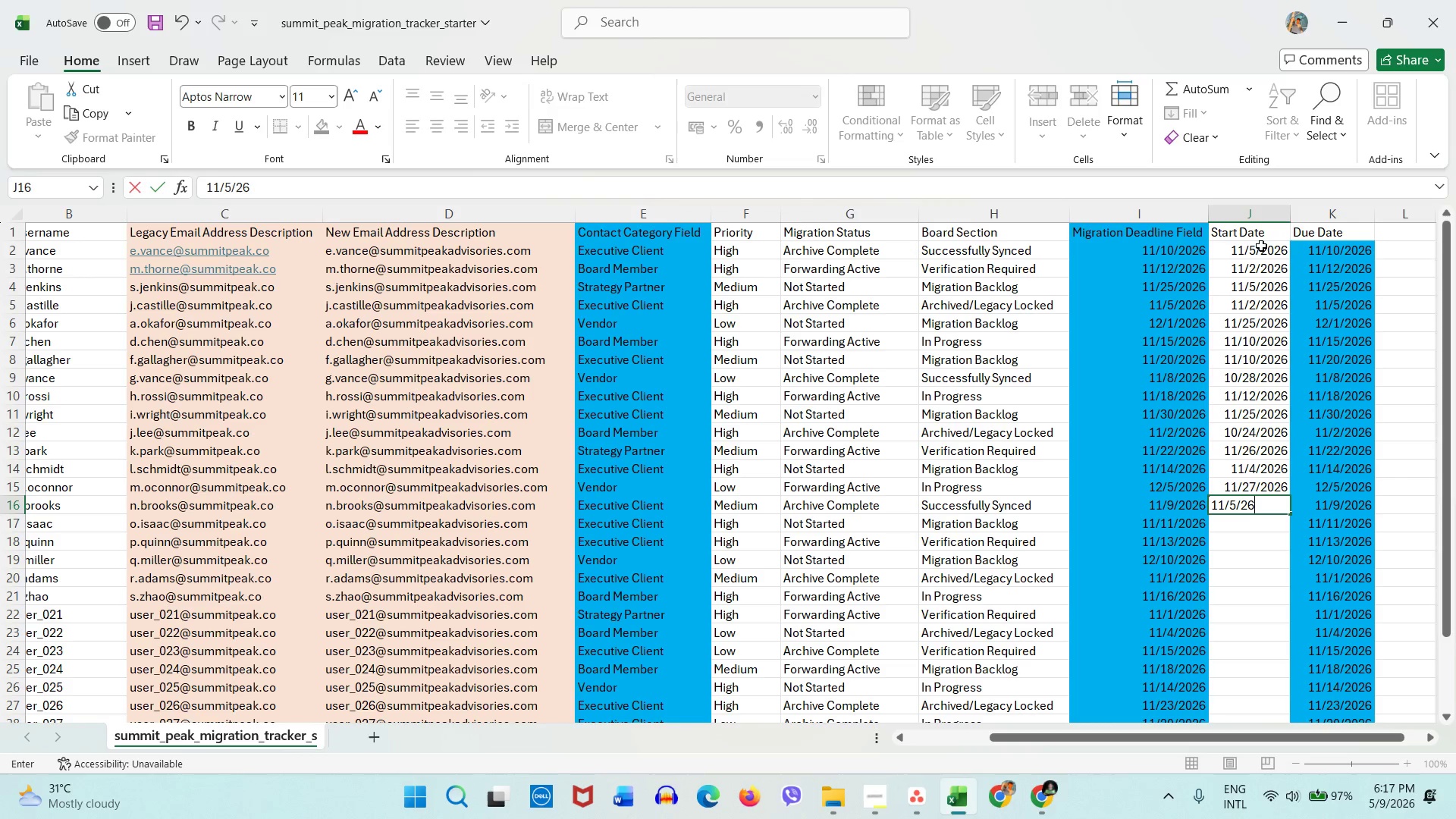 
key(Numpad6)
 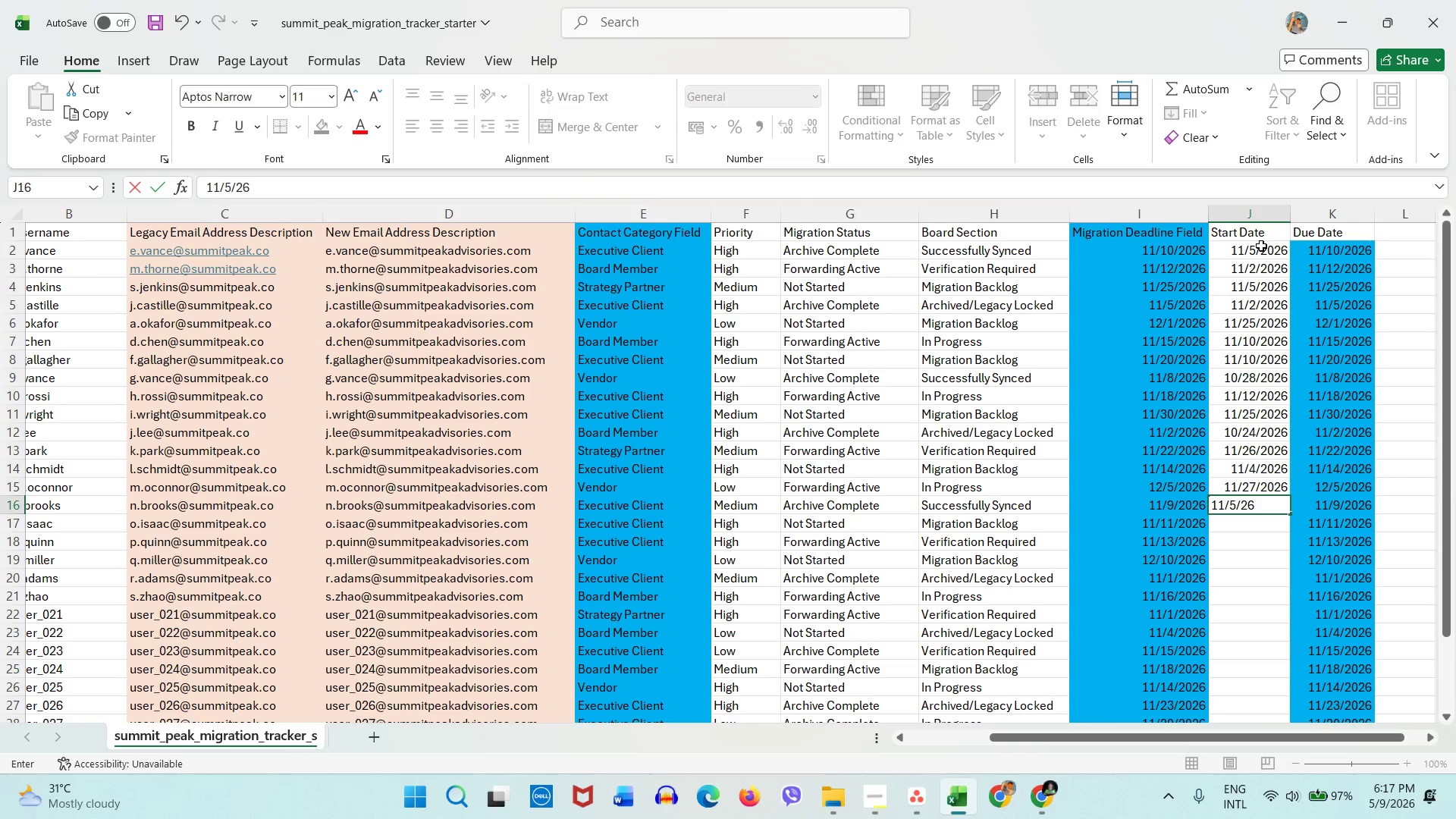 
key(ArrowDown)
 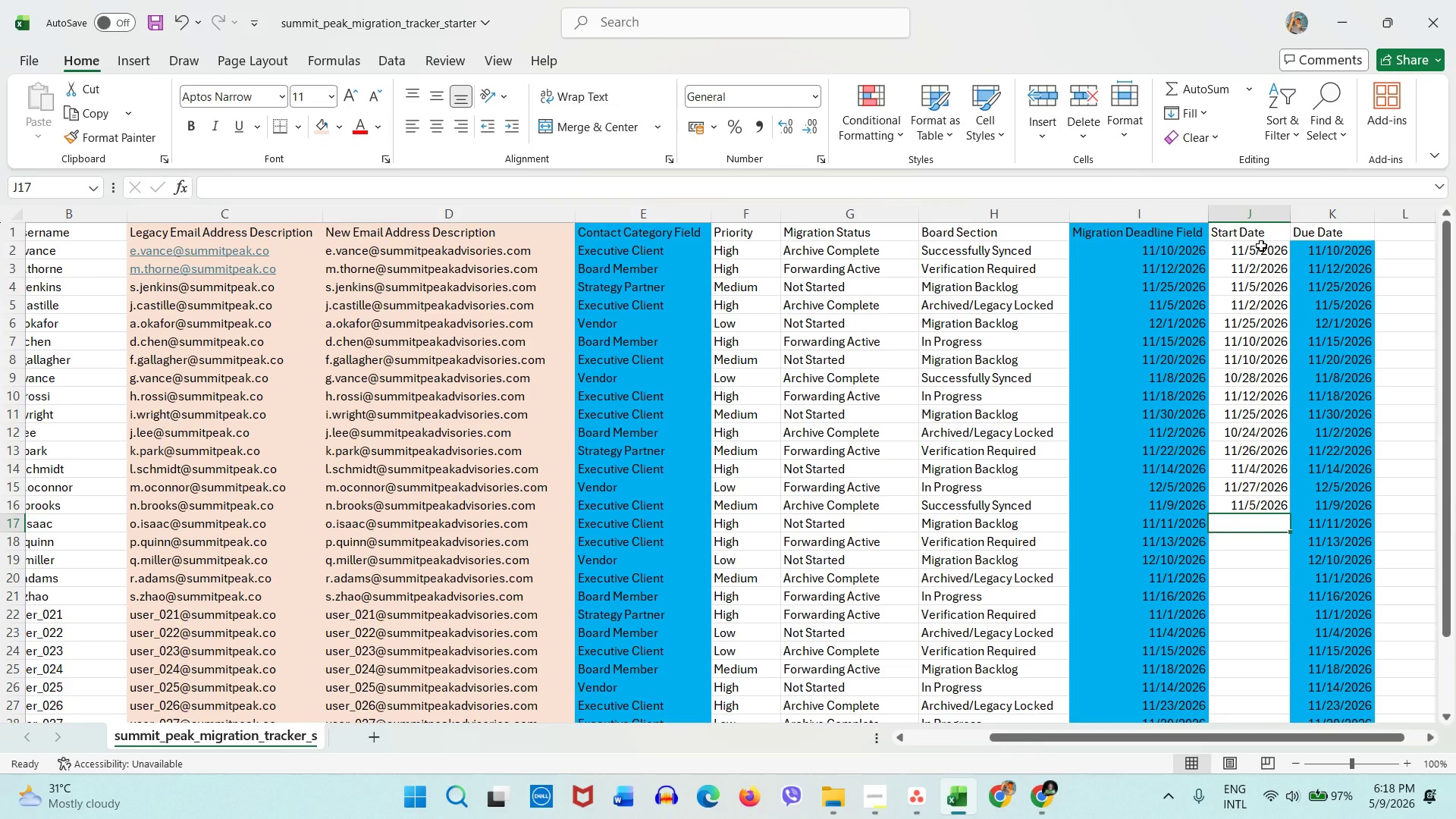 
key(Numpad1)
 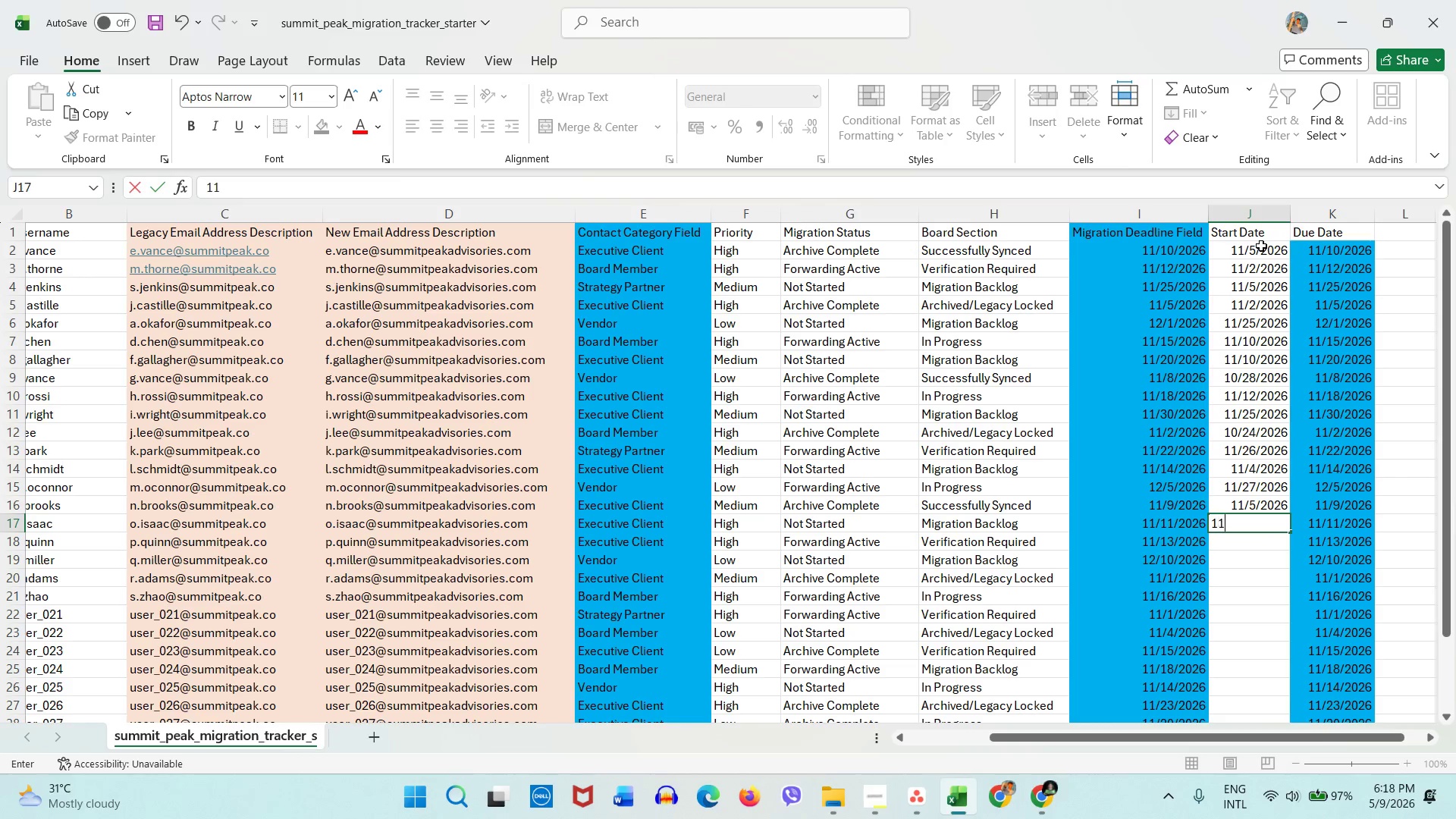 
key(Numpad1)
 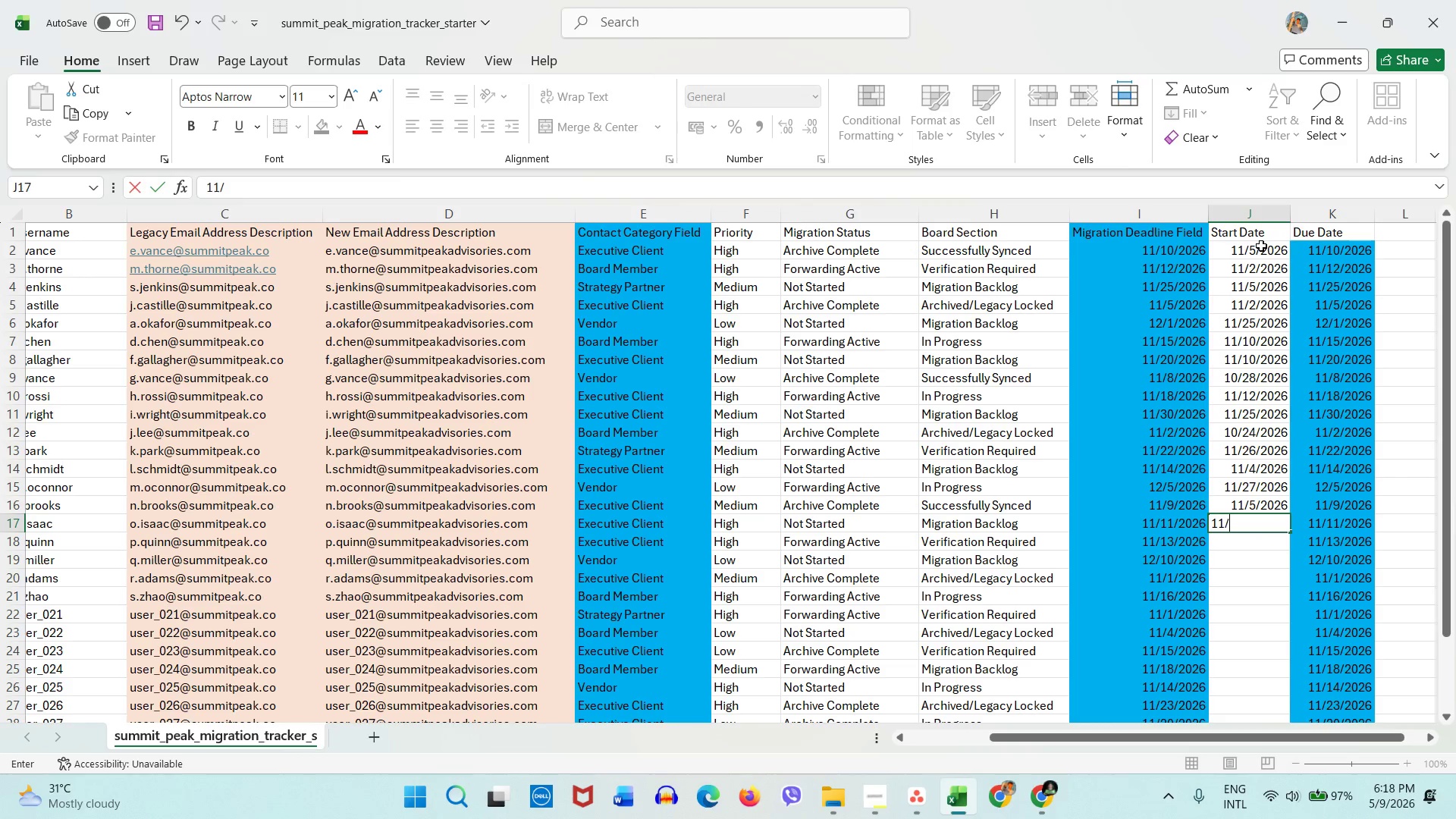 
key(Slash)
 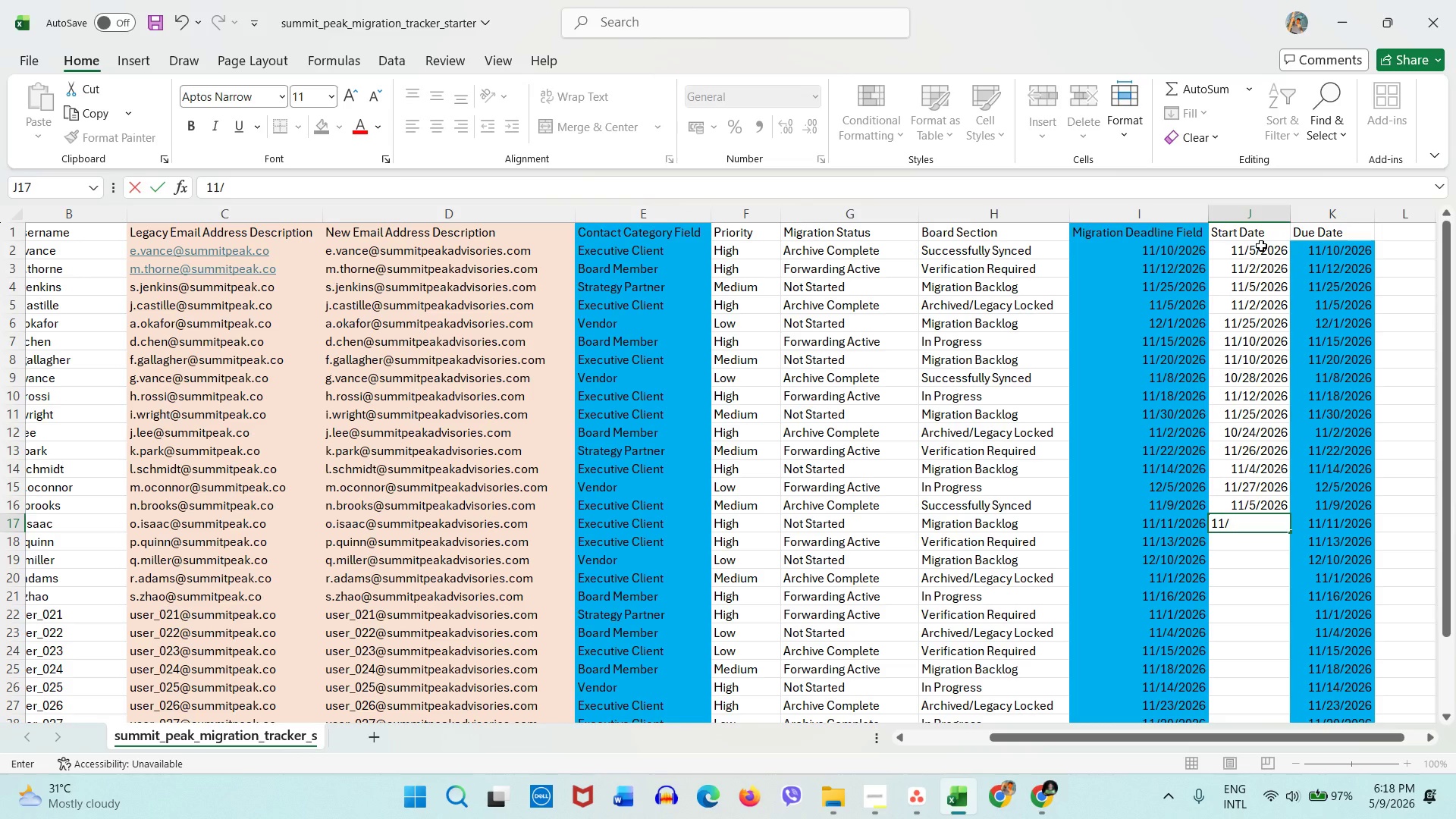 
key(Numpad6)
 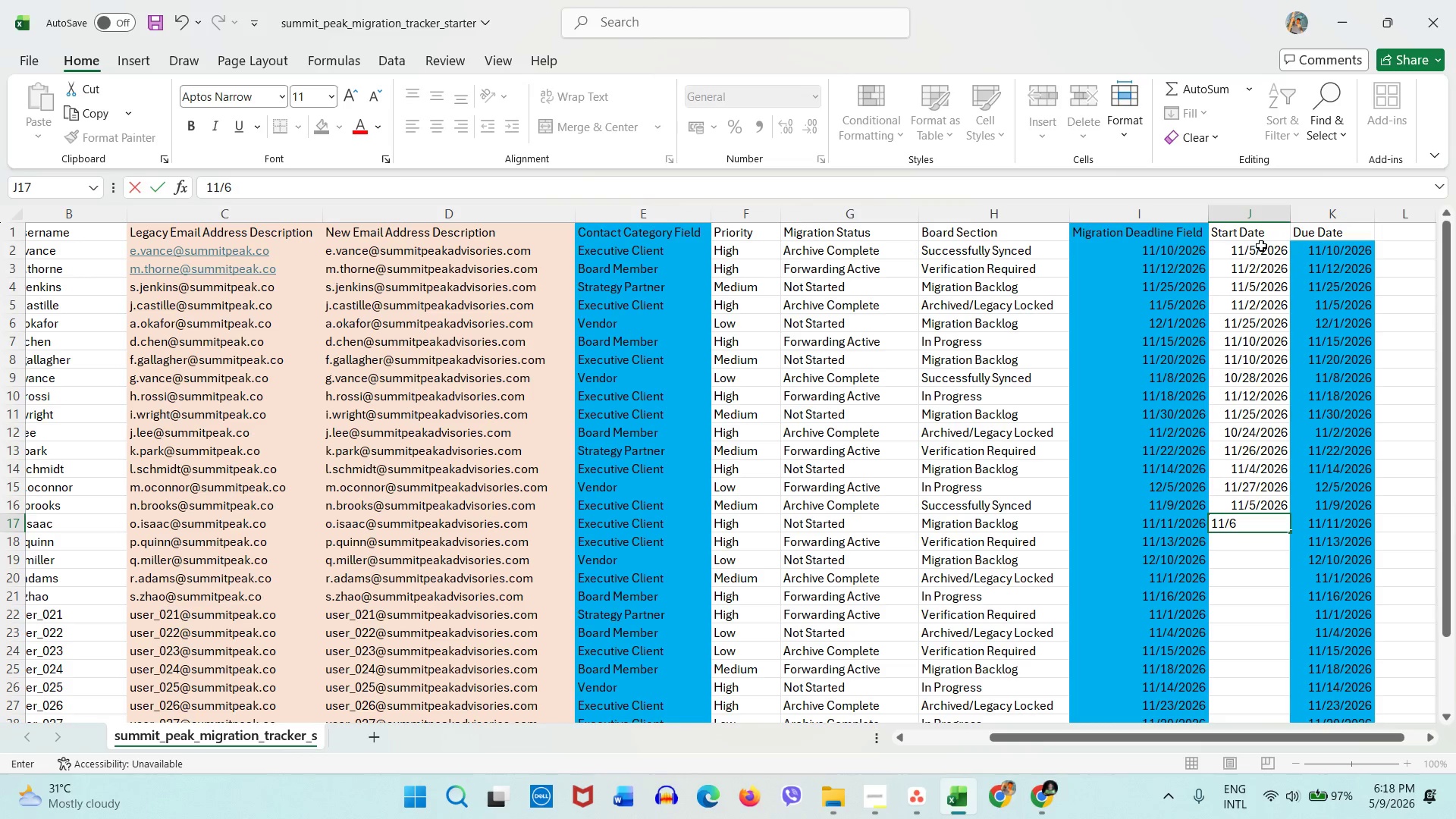 
key(Slash)
 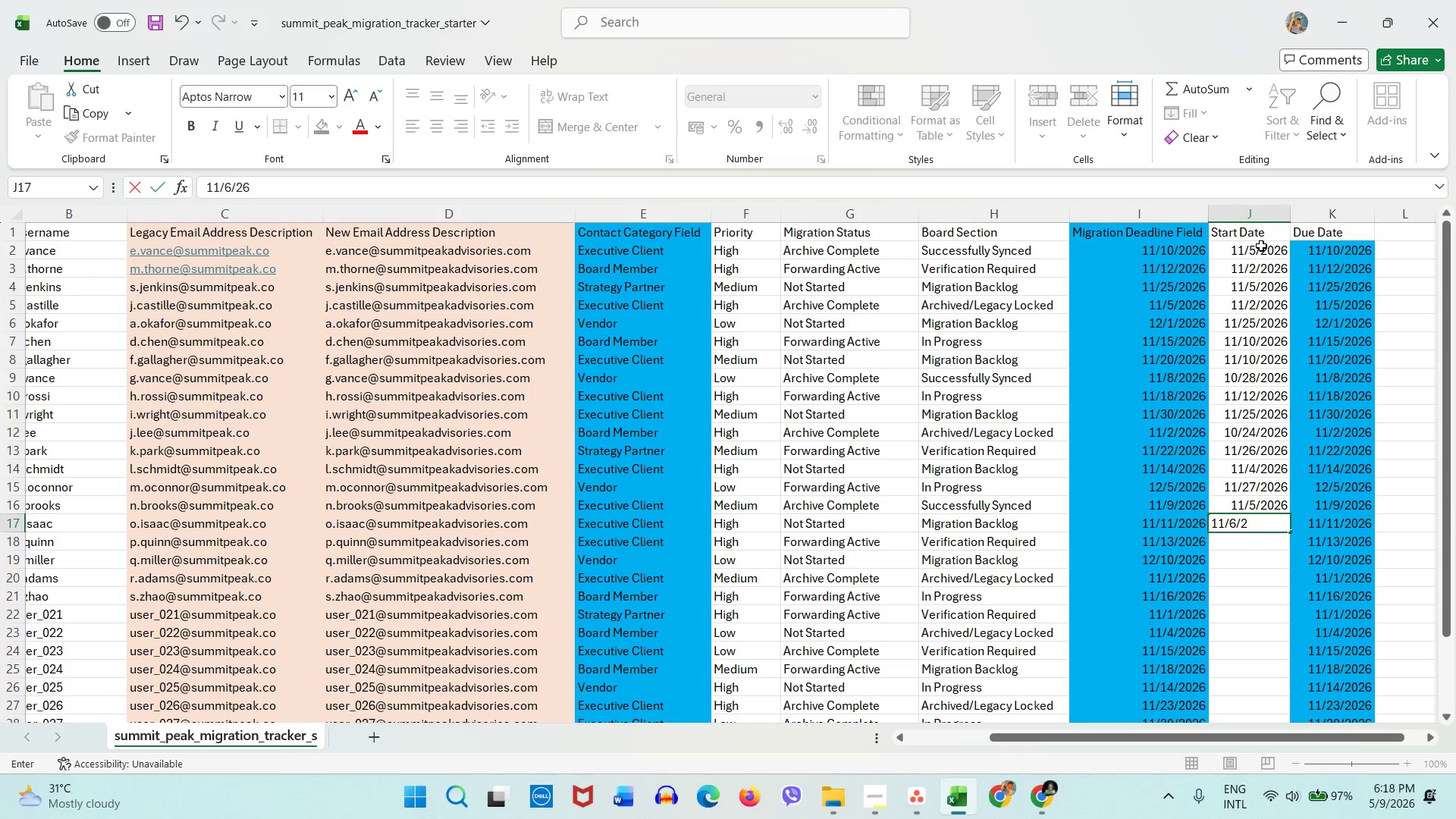 
key(Numpad2)
 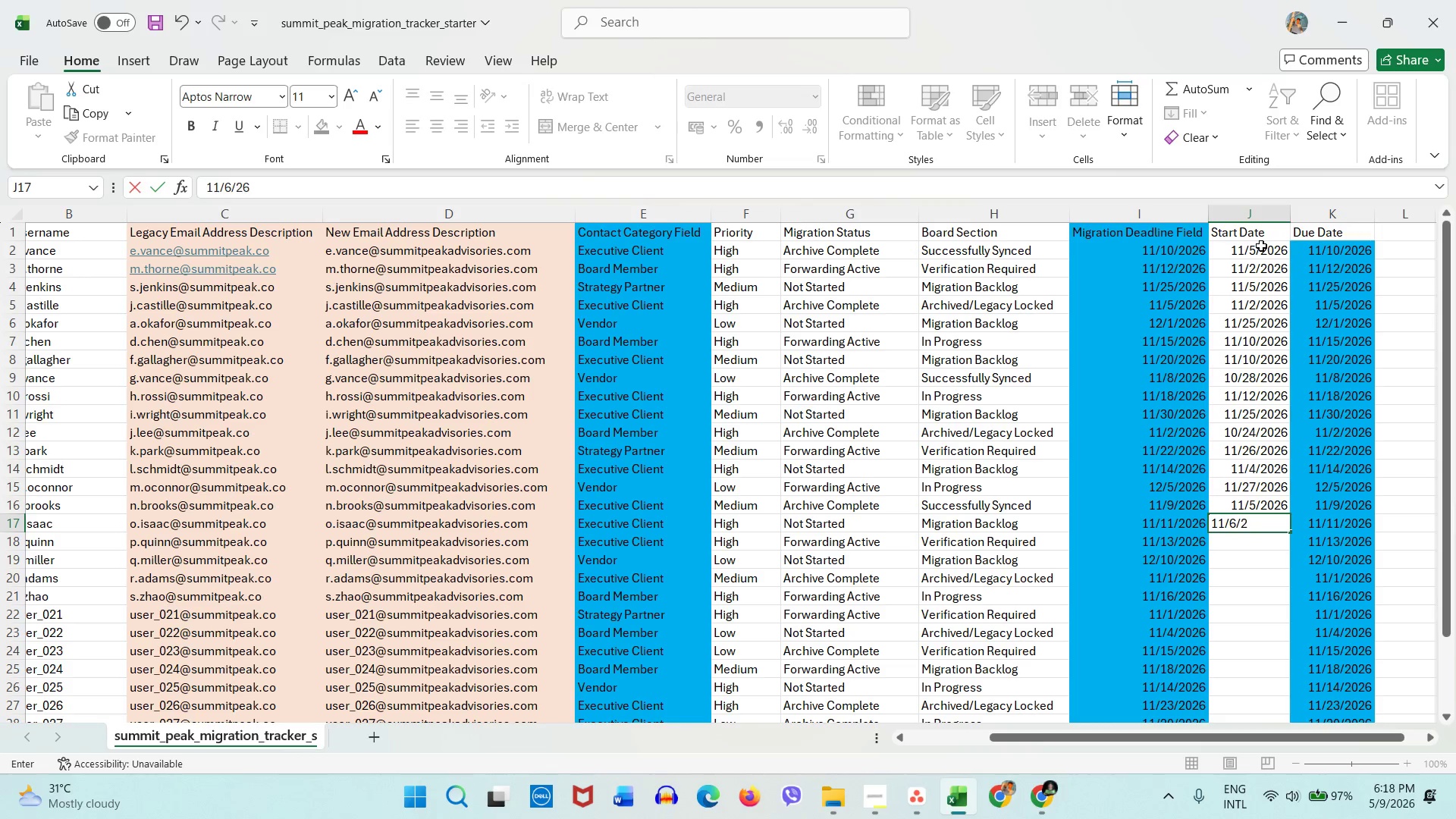 
key(Numpad6)
 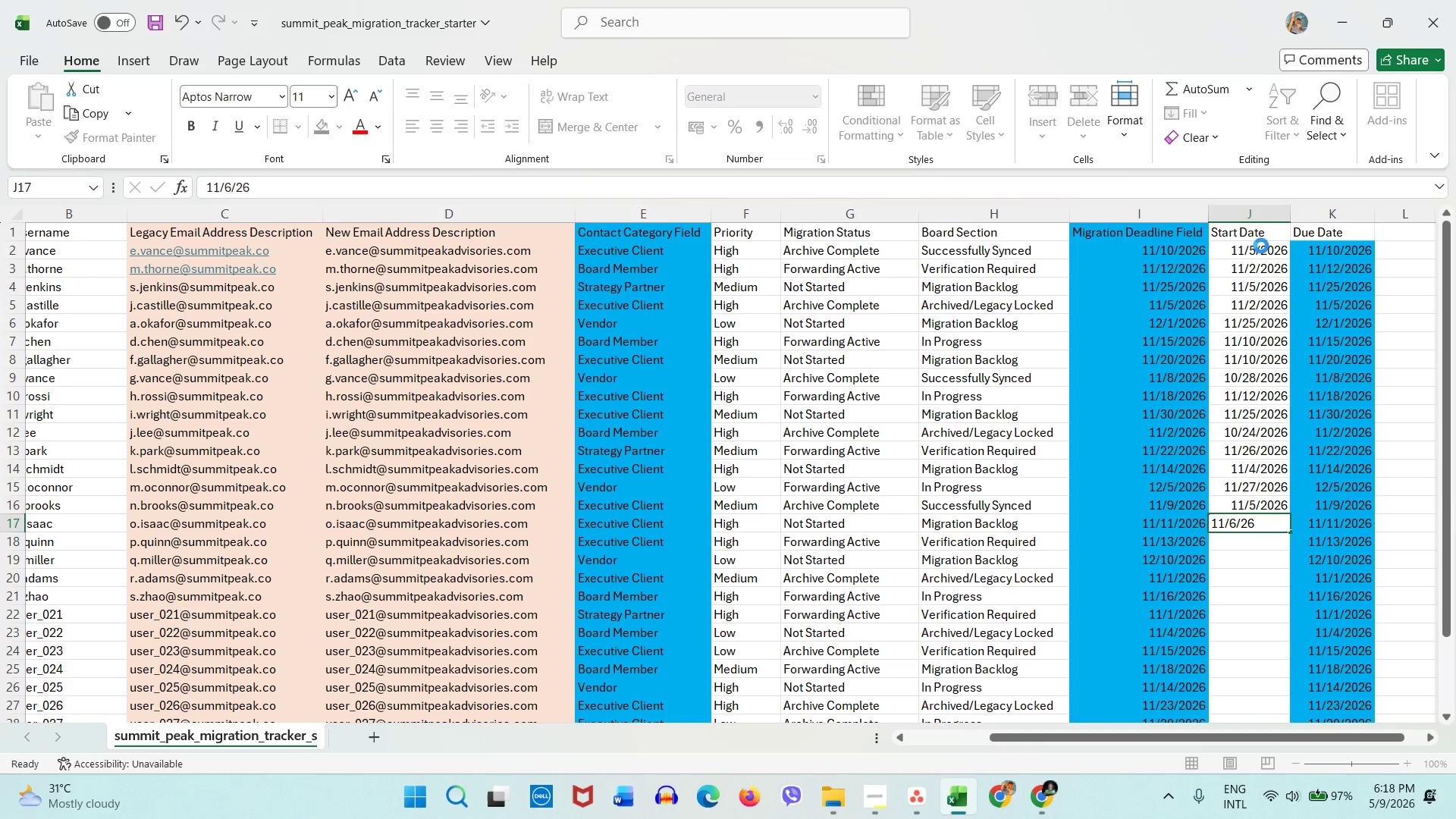 
key(ArrowDown)
 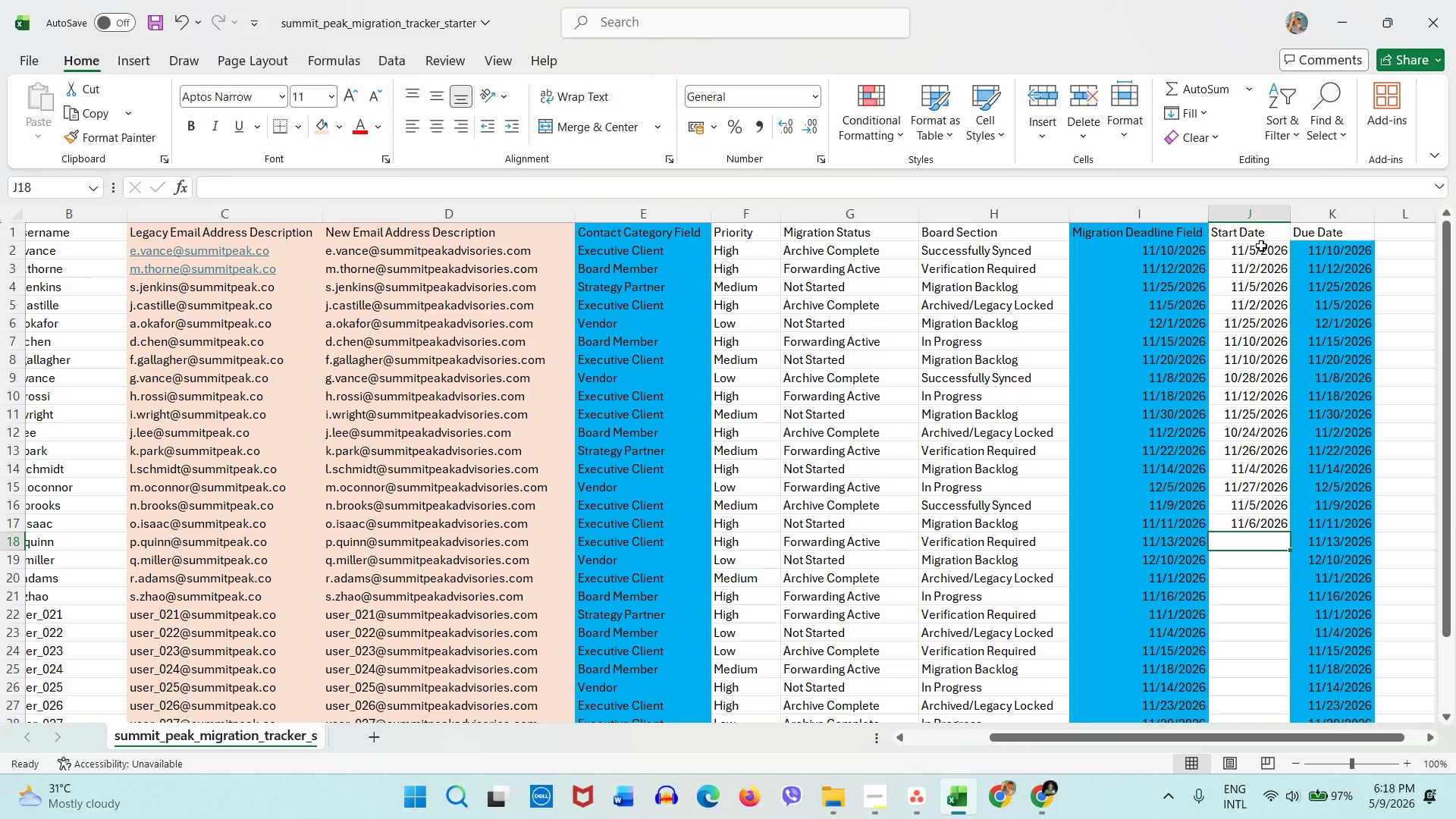 
wait(32.17)
 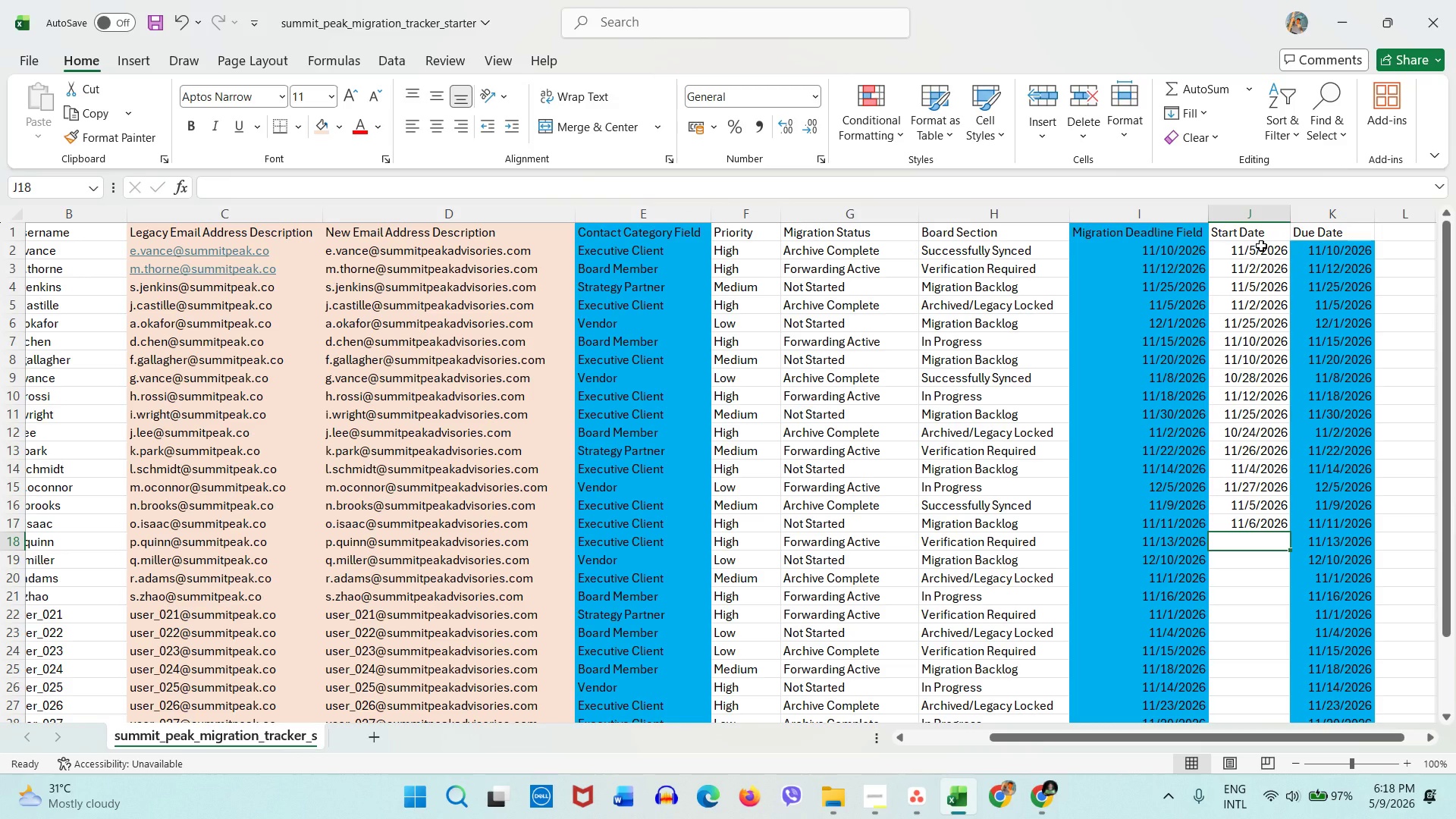 
key(Numpad1)
 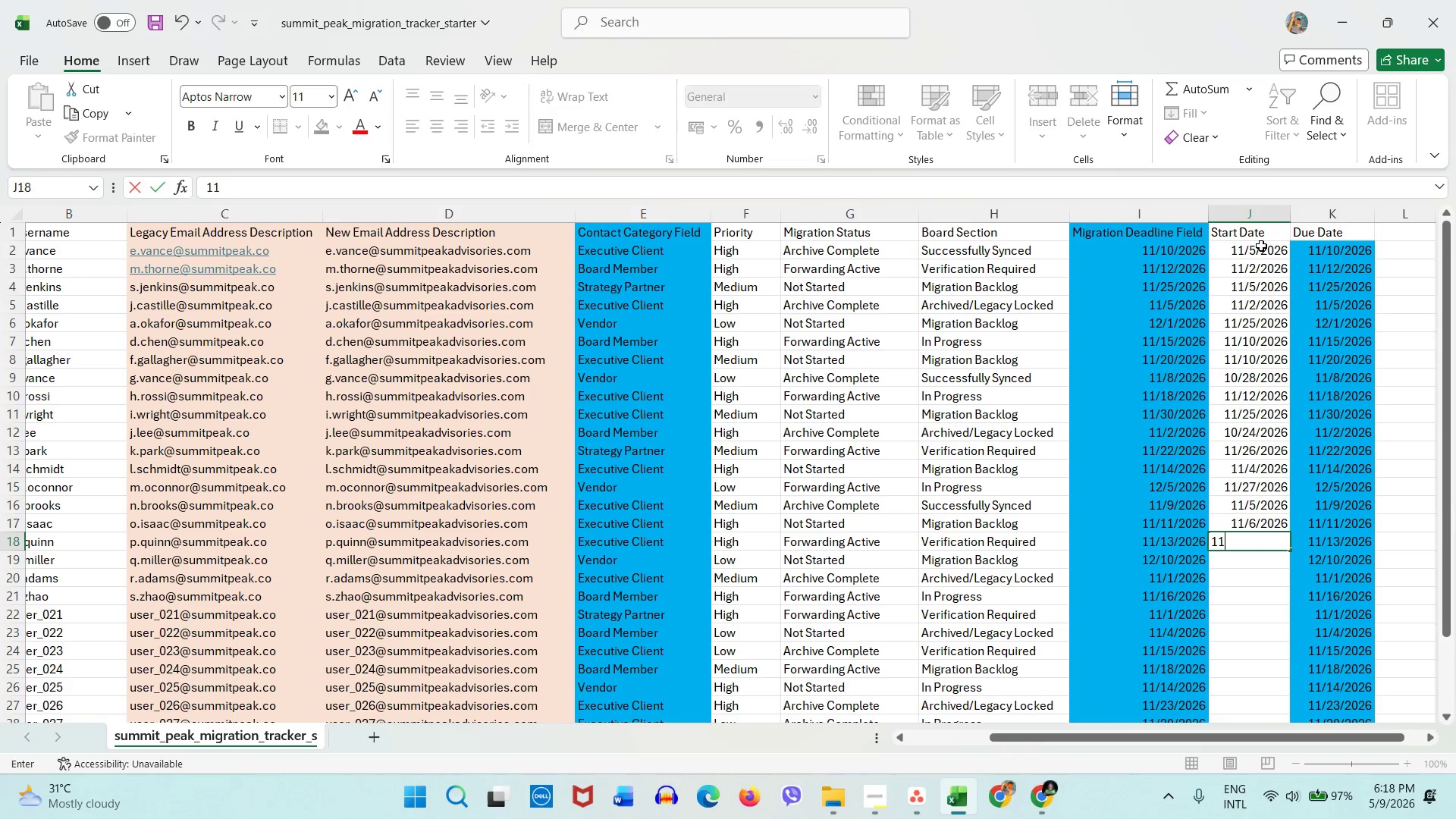 
key(Numpad1)
 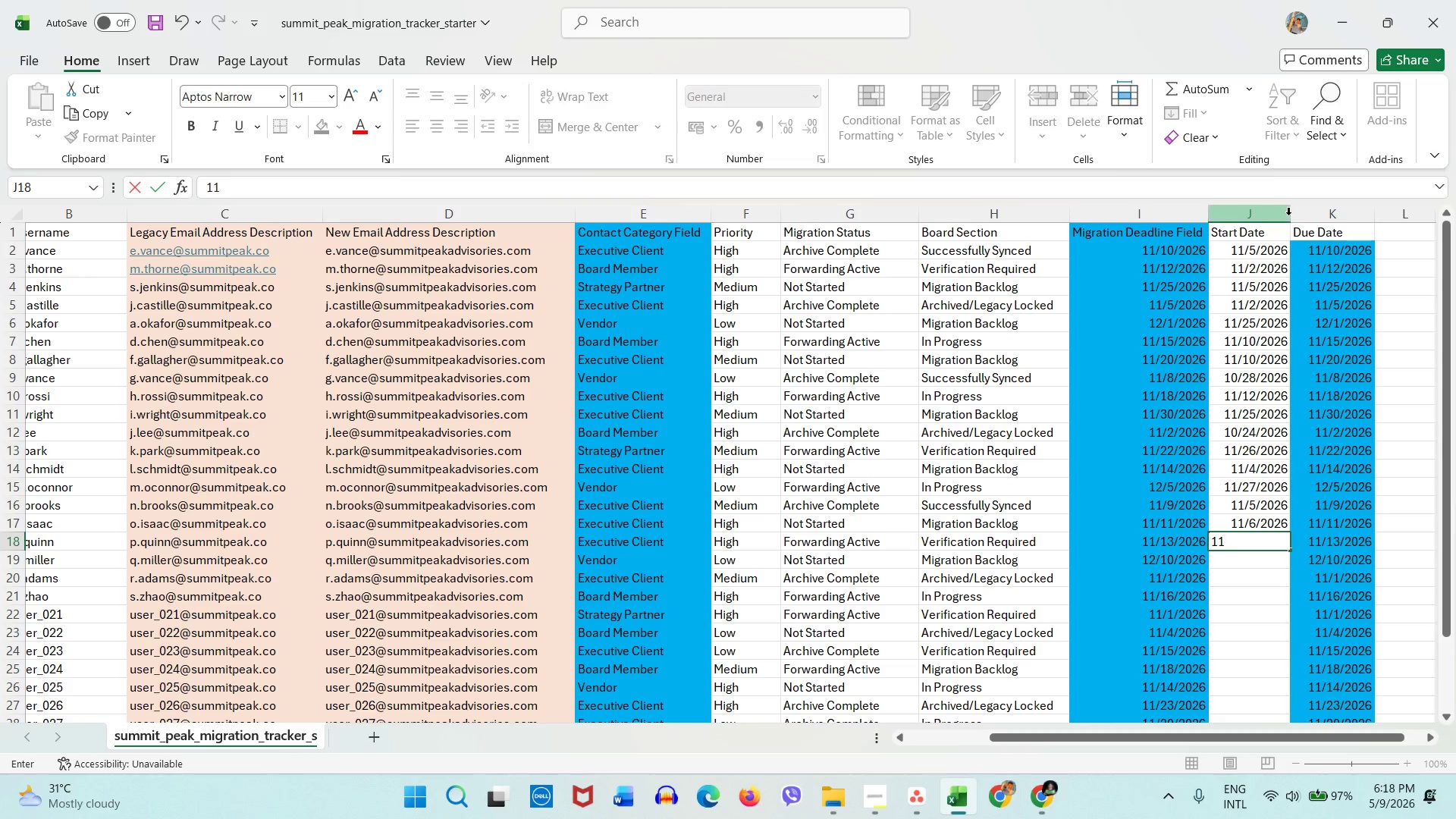 
key(Slash)
 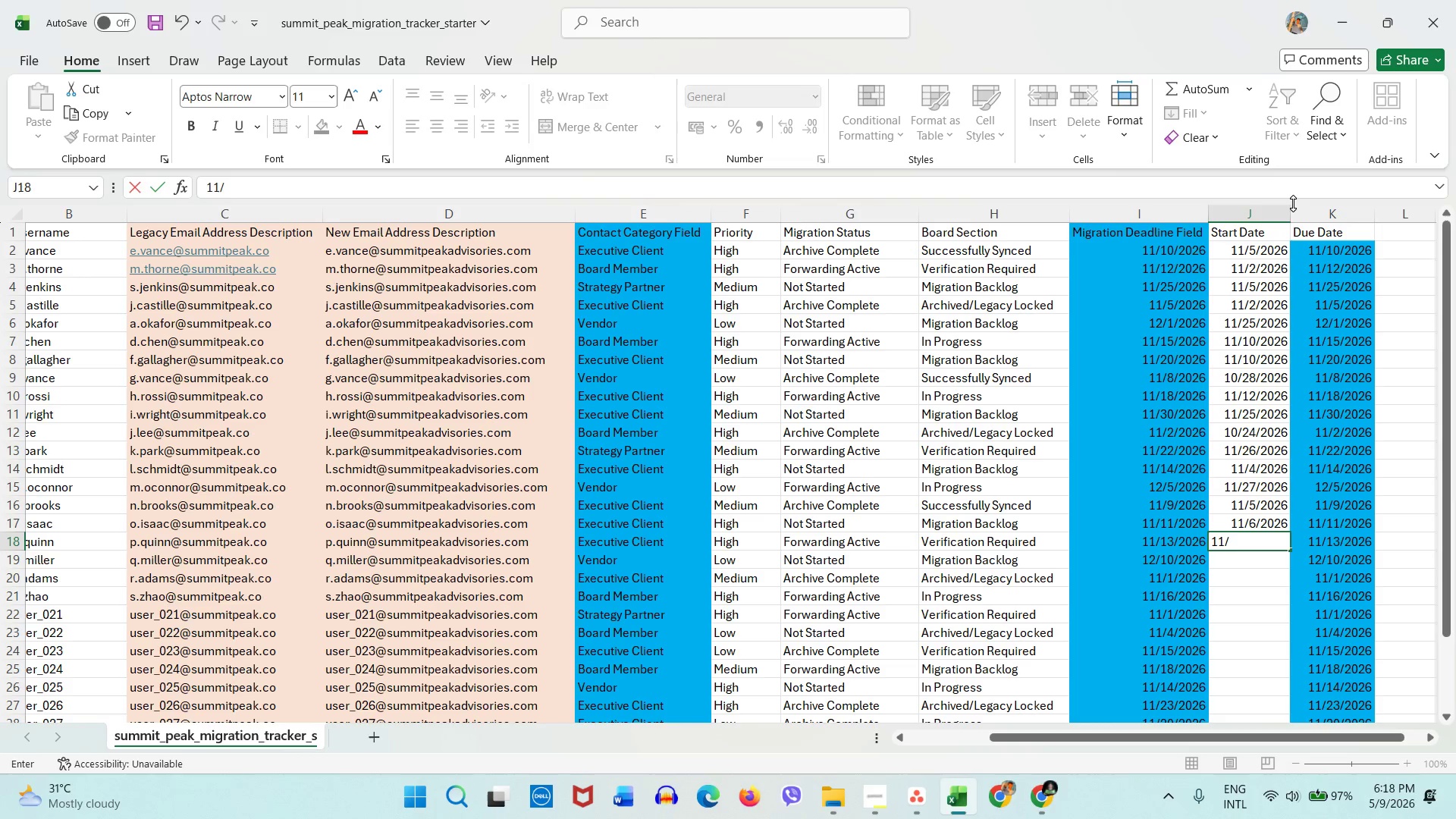 
key(Numpad1)
 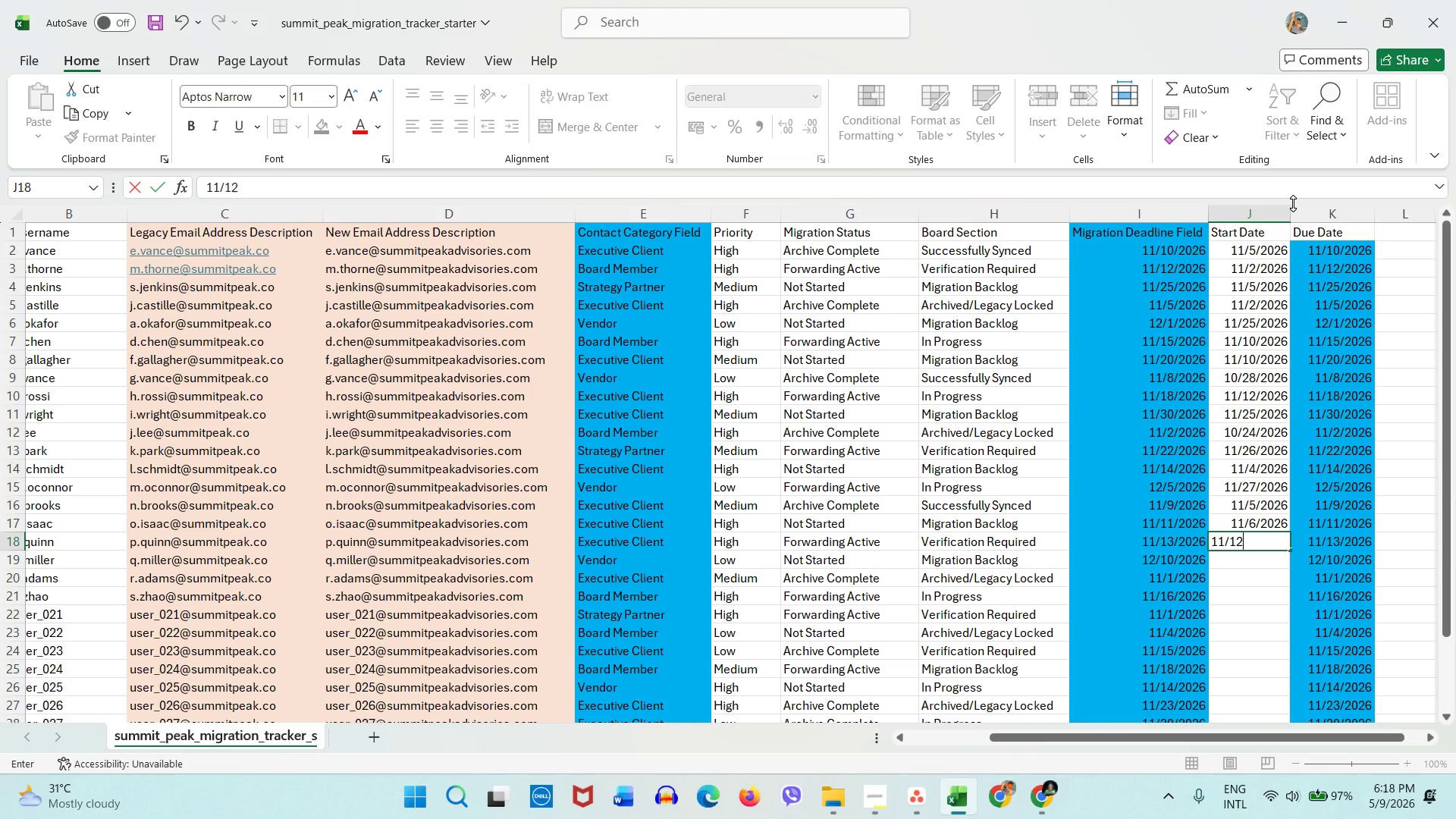 
key(Numpad2)
 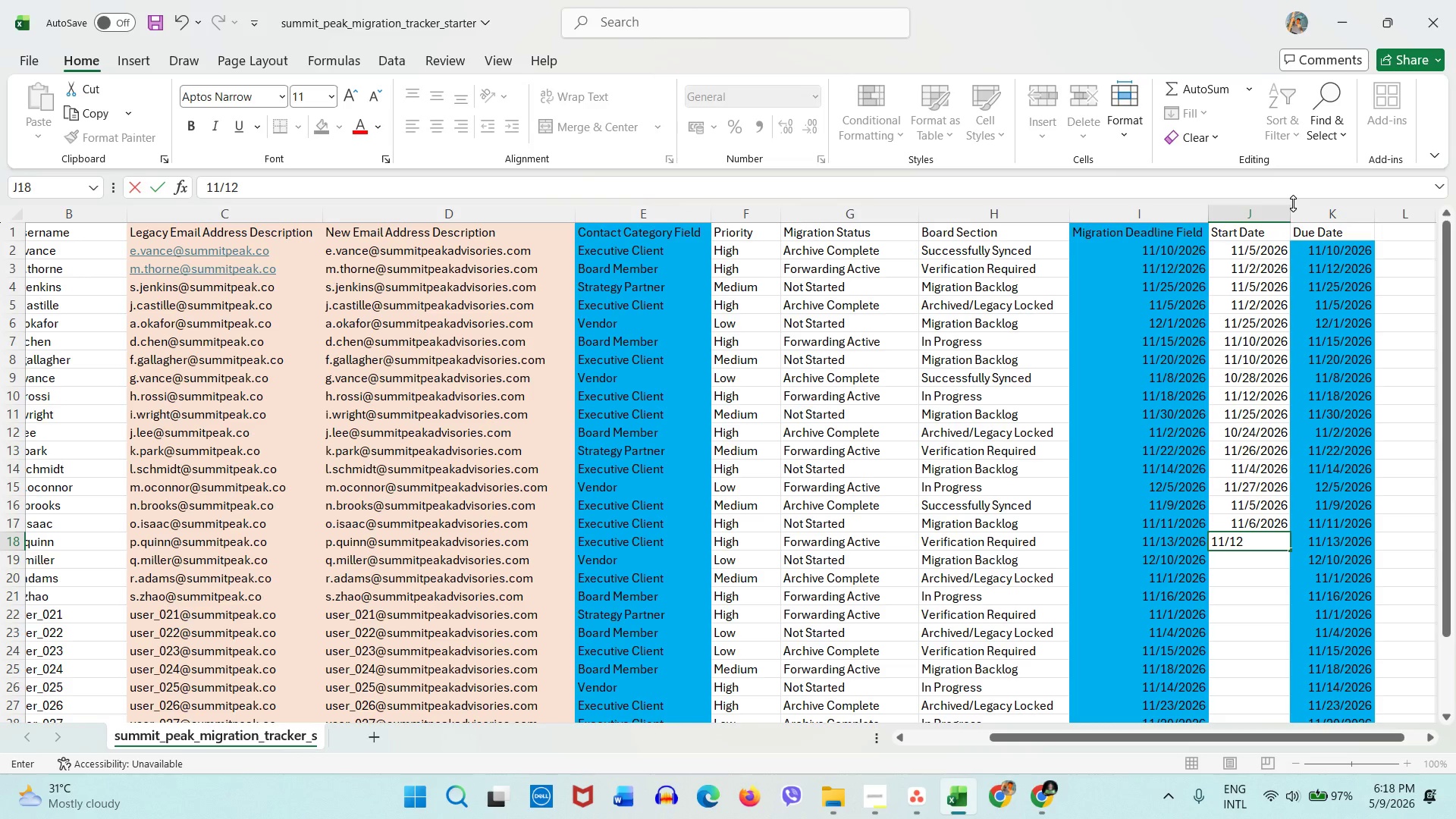 
key(Backspace)
 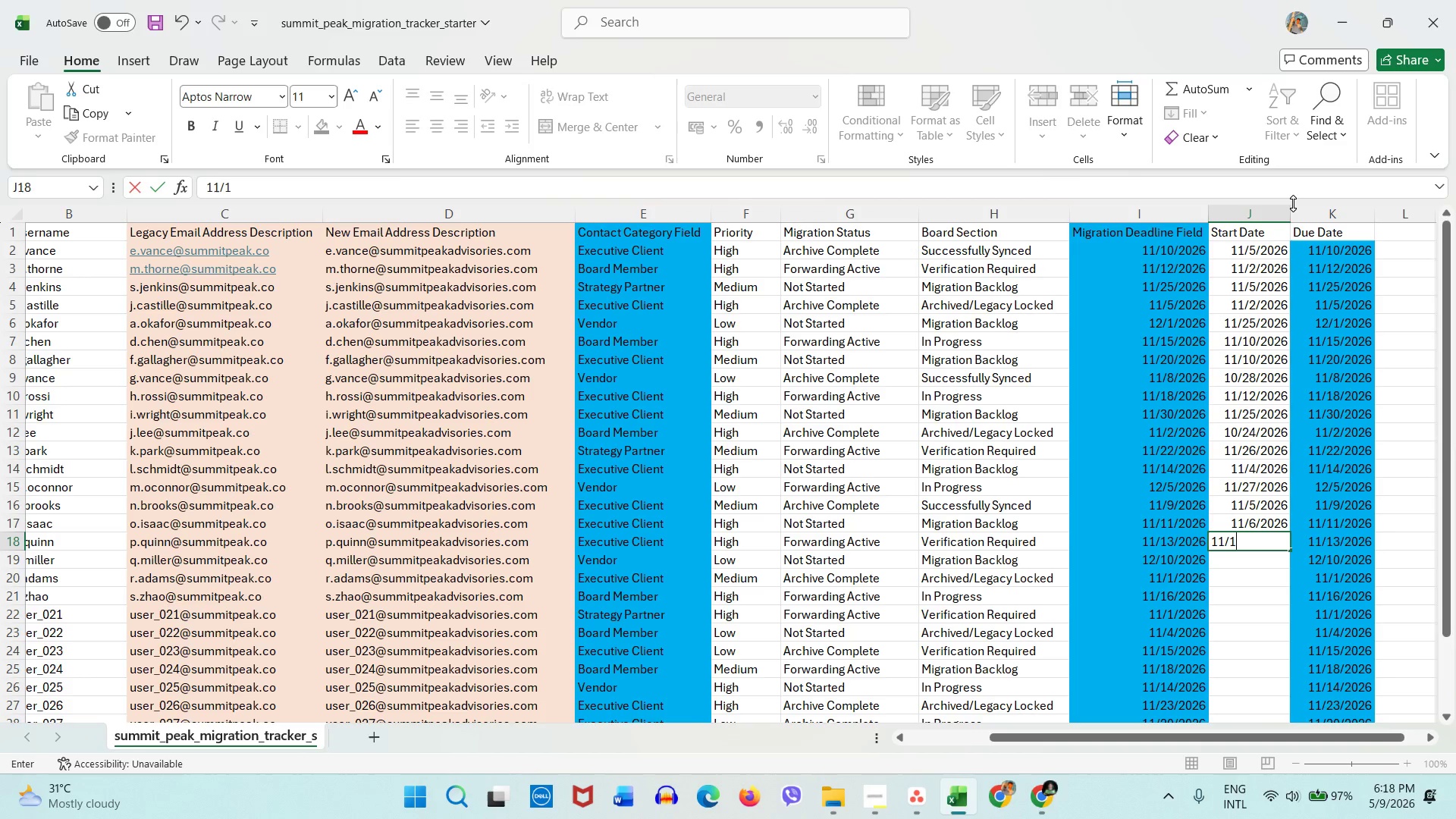 
key(Backspace)
 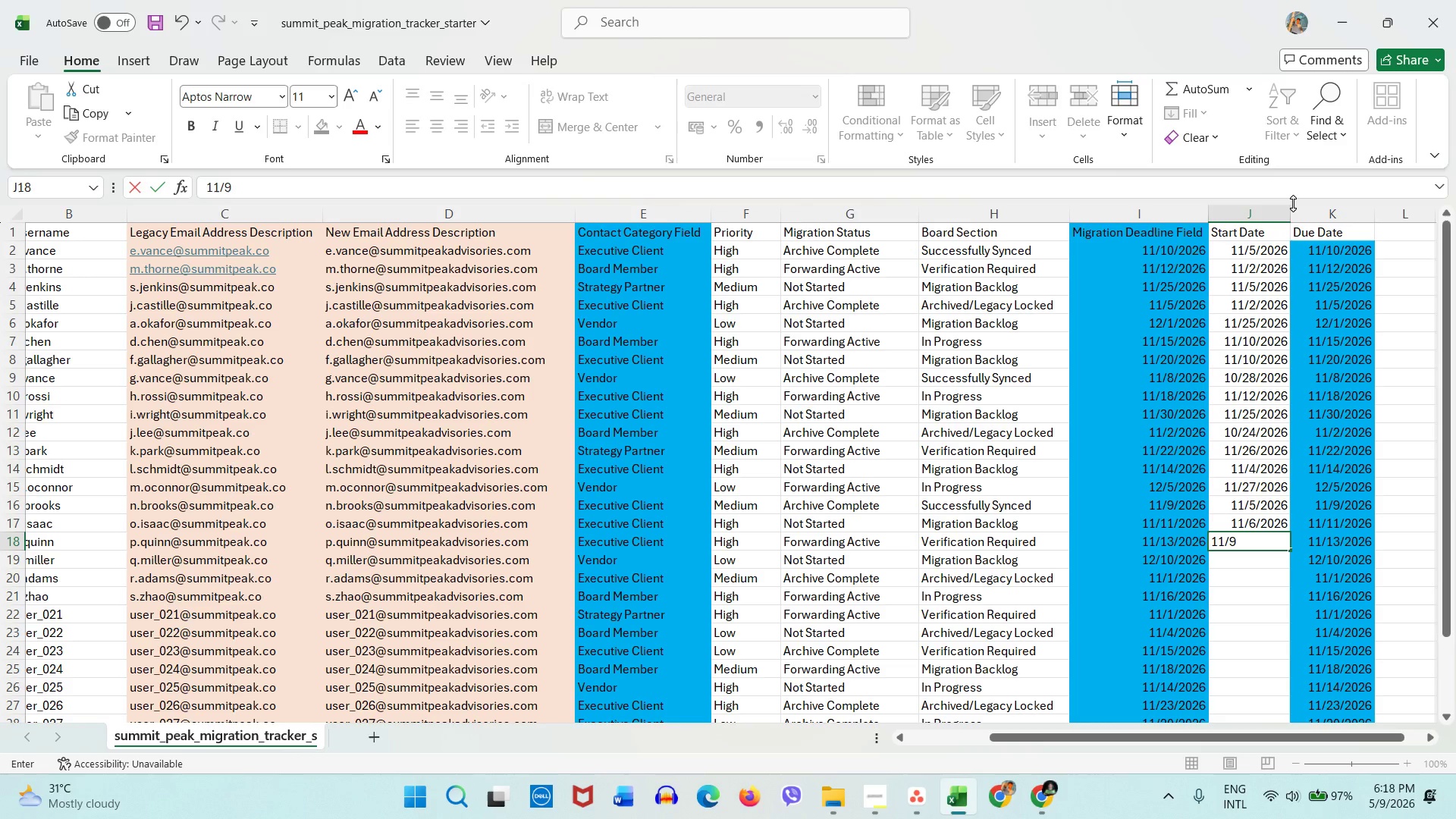 
key(Numpad9)
 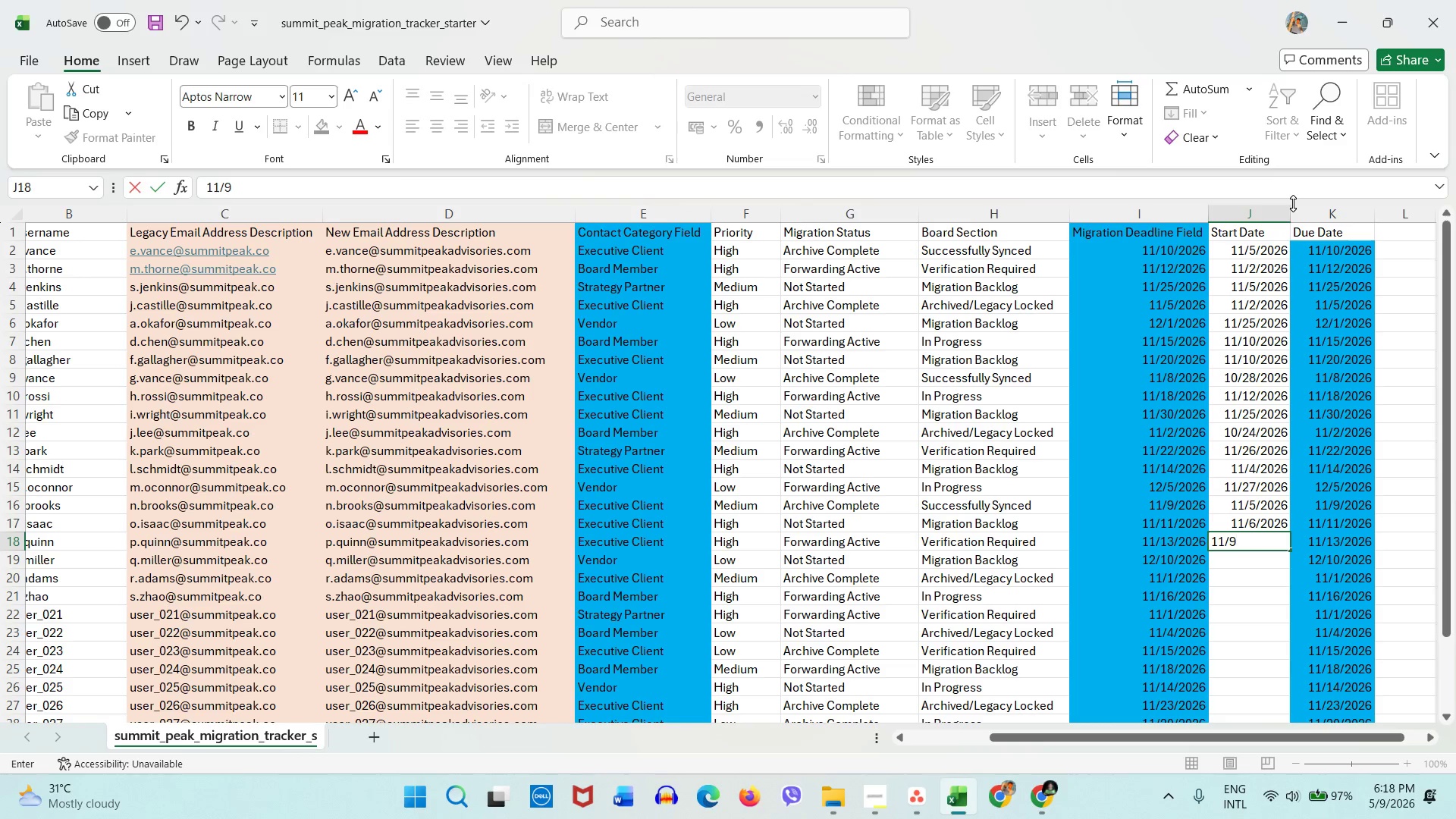 
key(Period)
 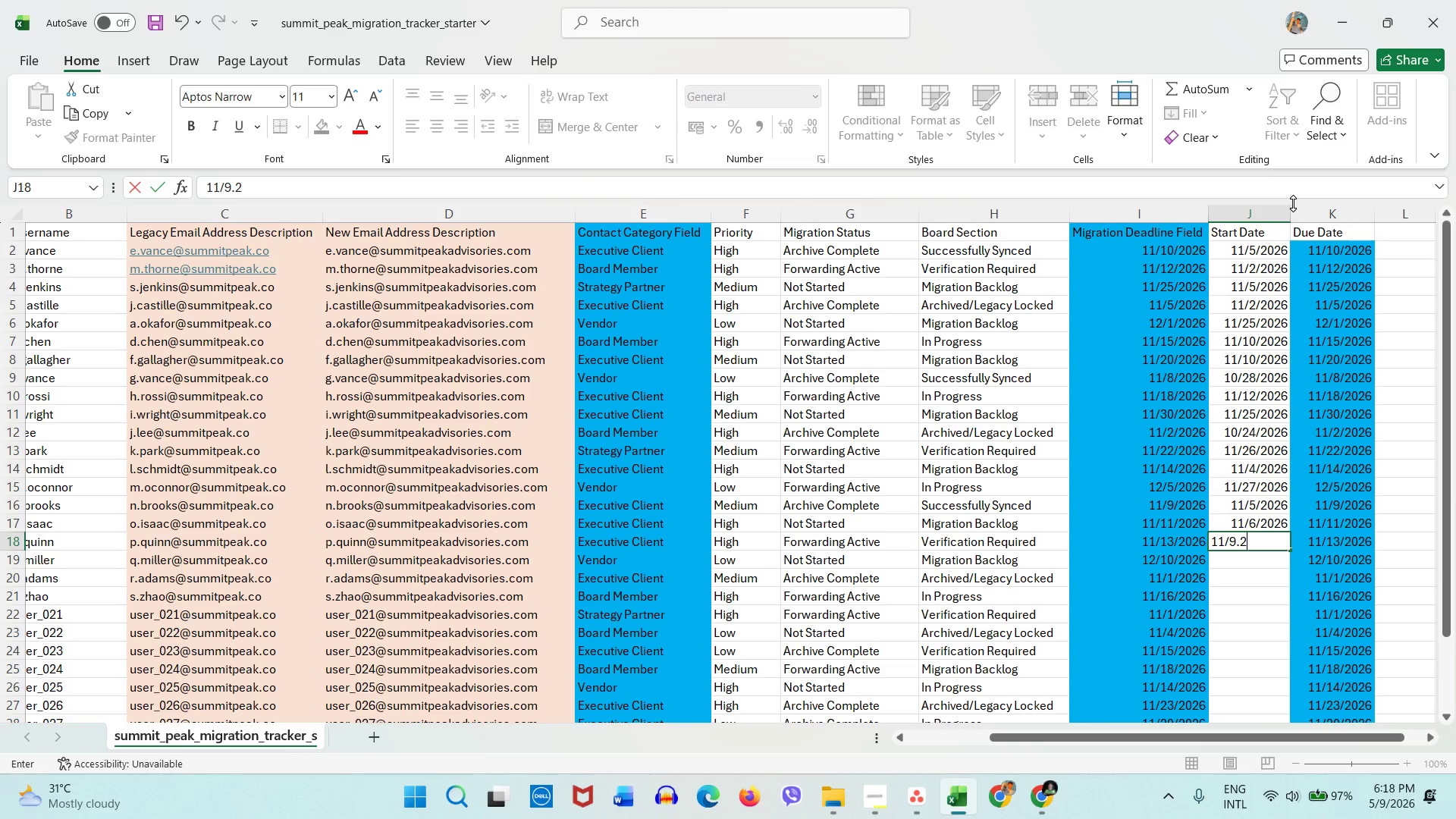 
key(Numpad2)
 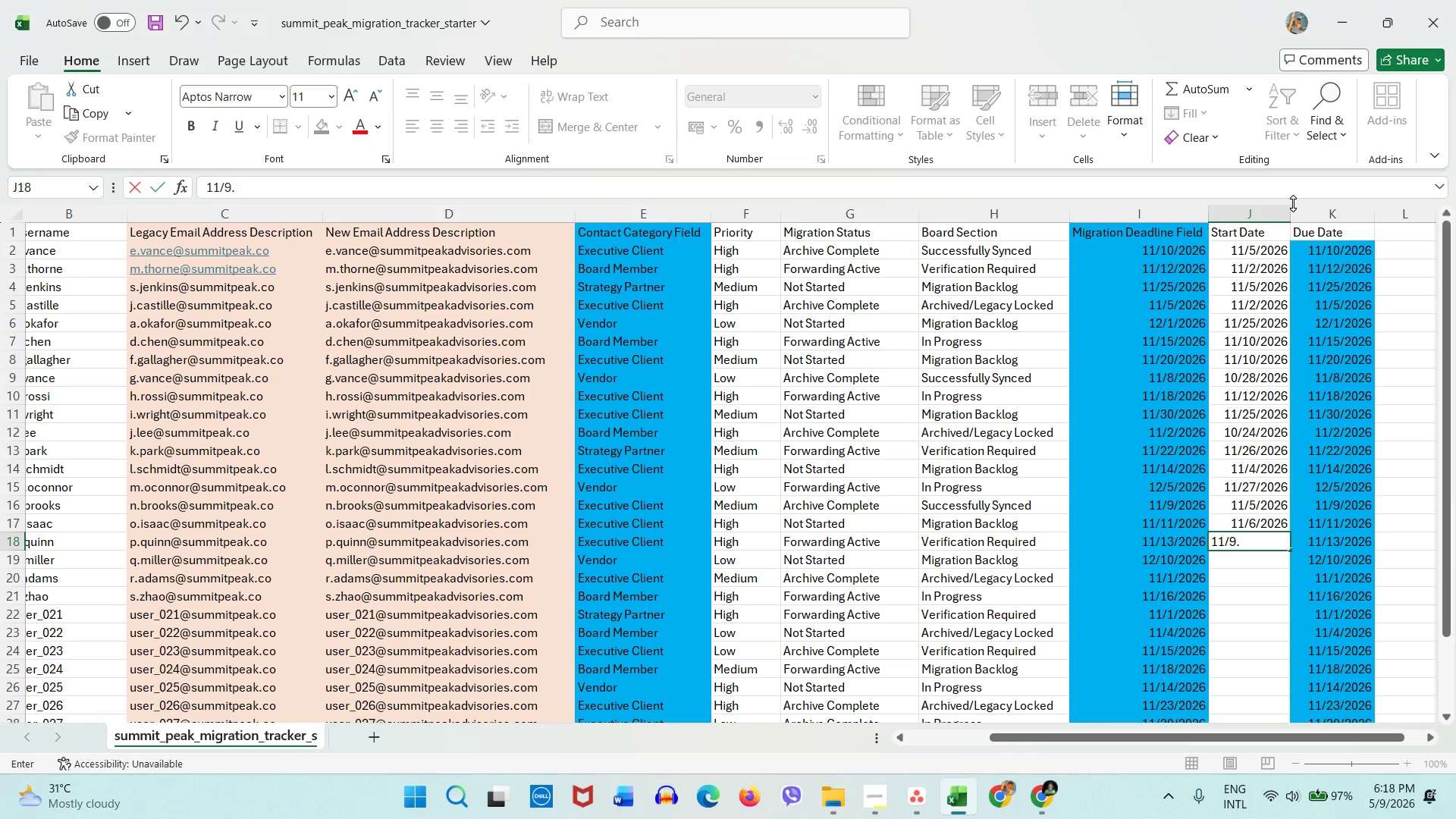 
key(Backspace)
 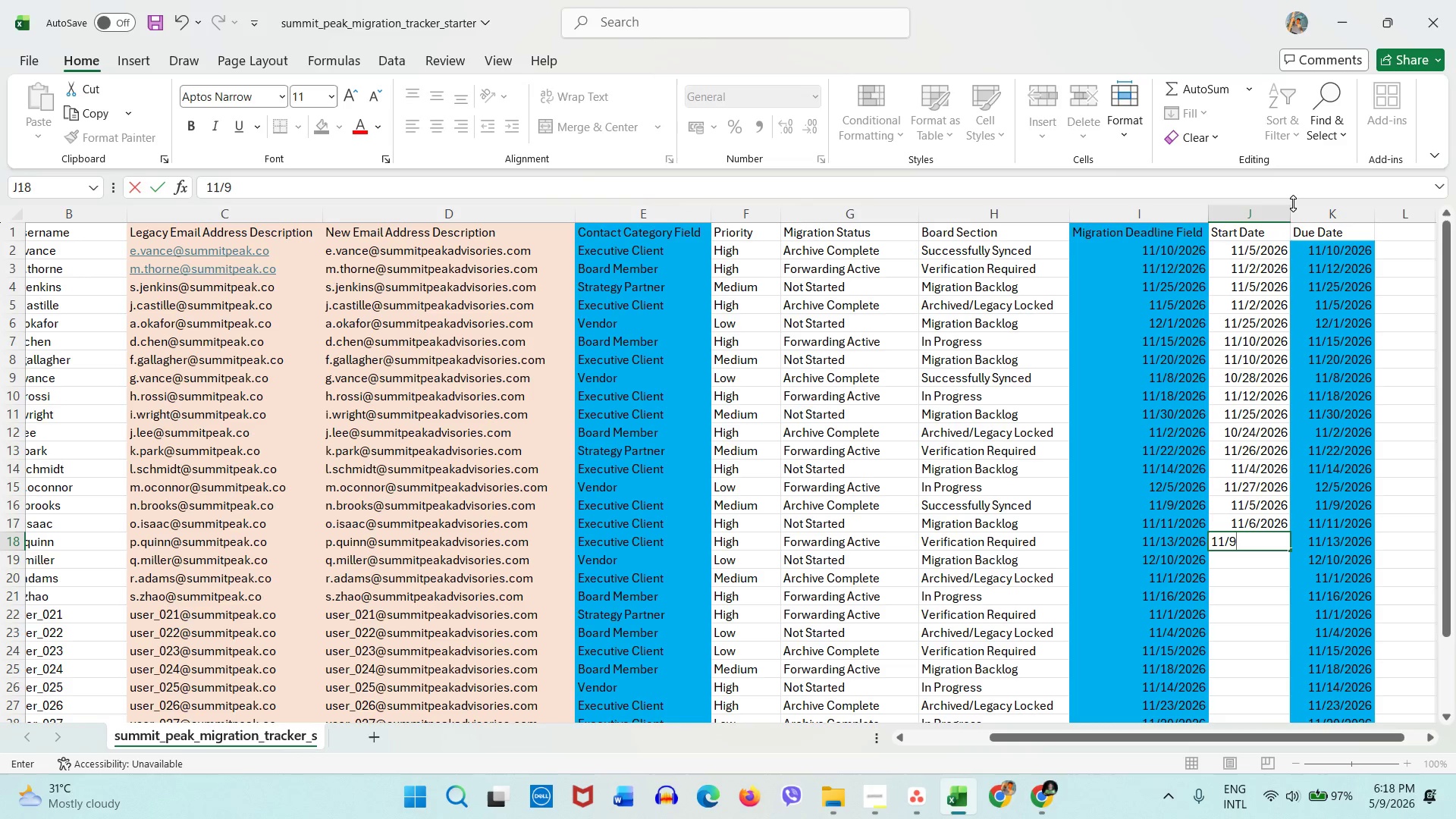 
key(Backspace)
 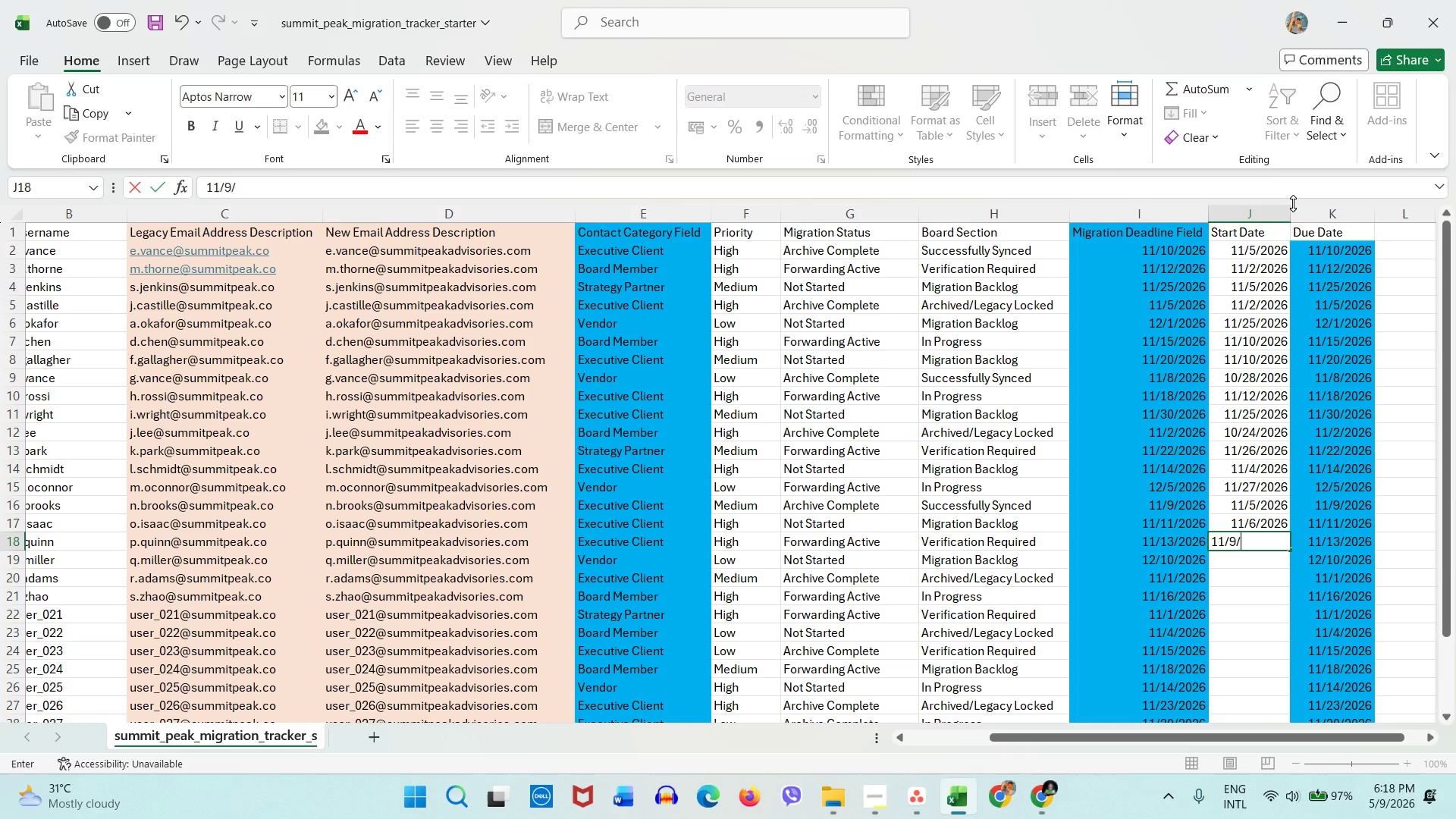 
key(Slash)
 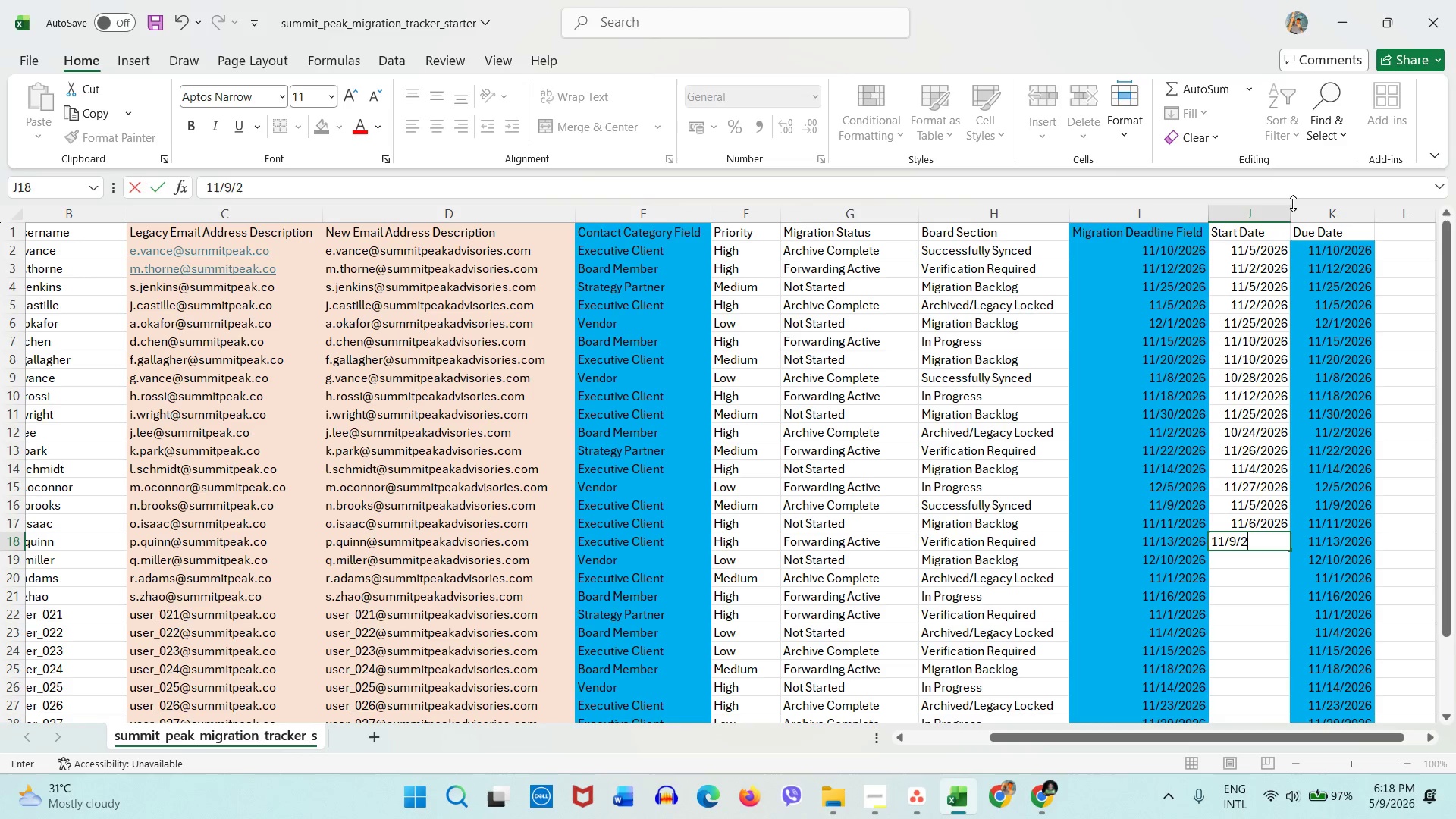 
key(Numpad2)
 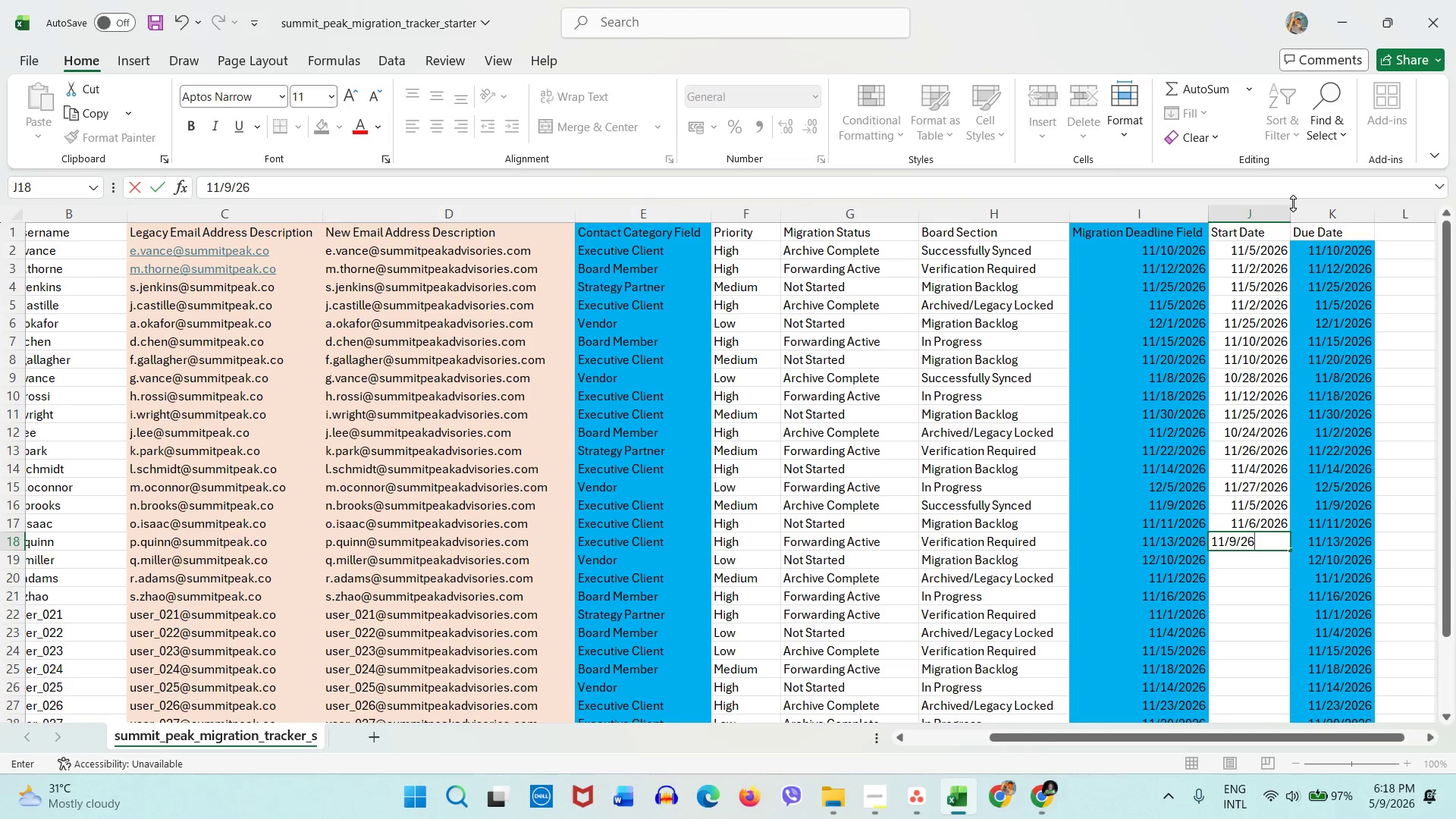 
key(Numpad6)
 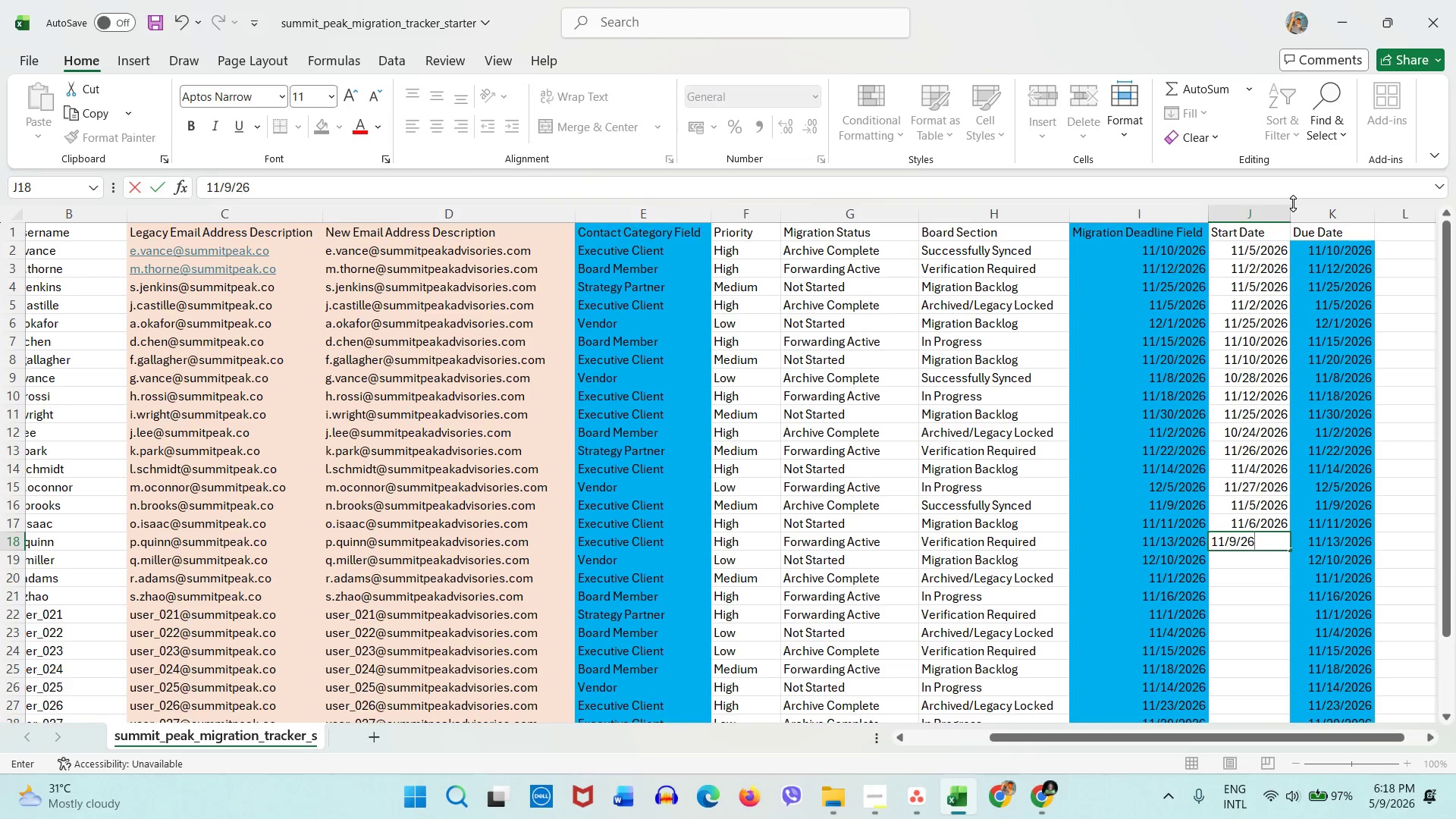 
key(ArrowDown)
 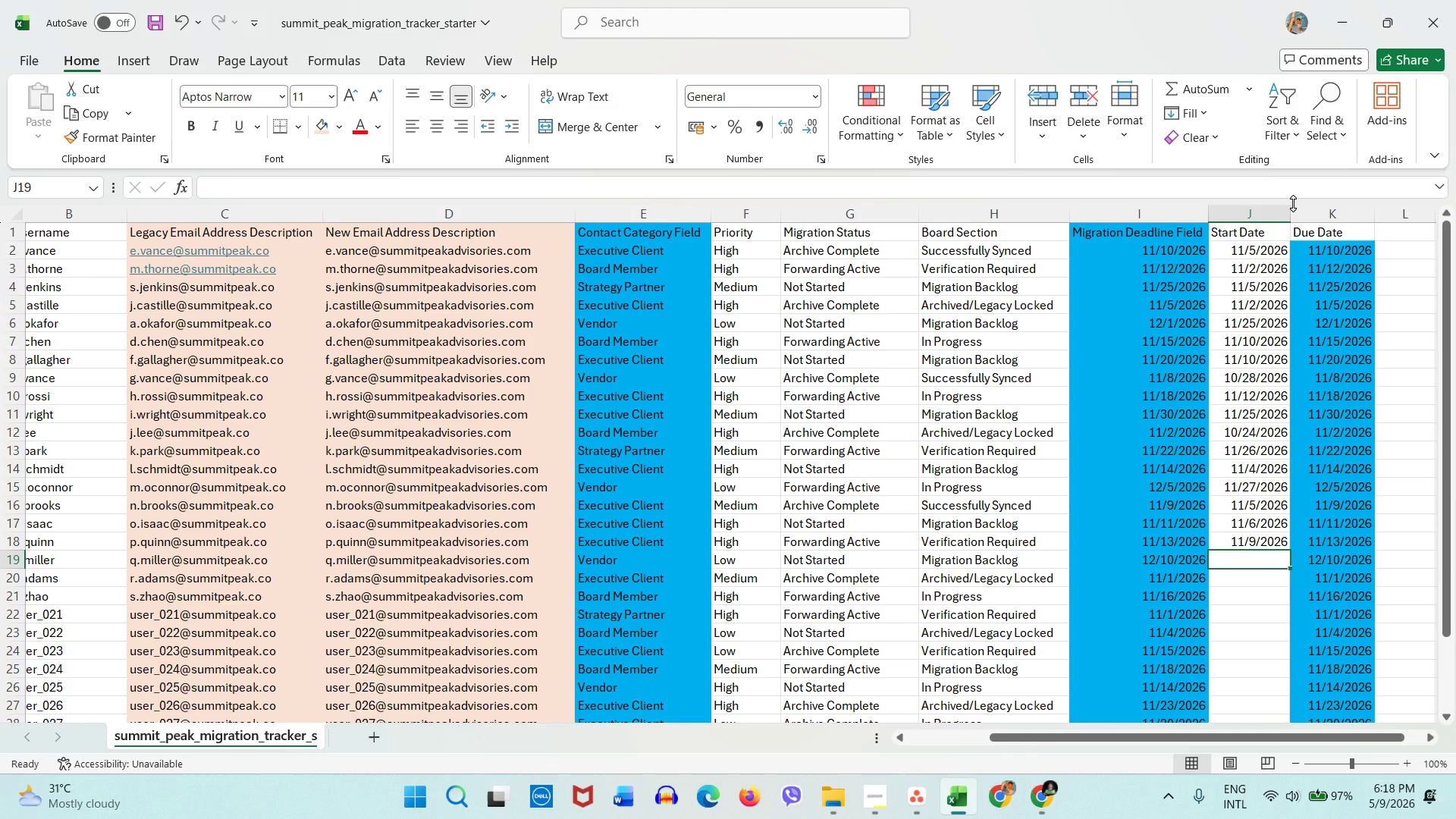 
key(Numpad1)
 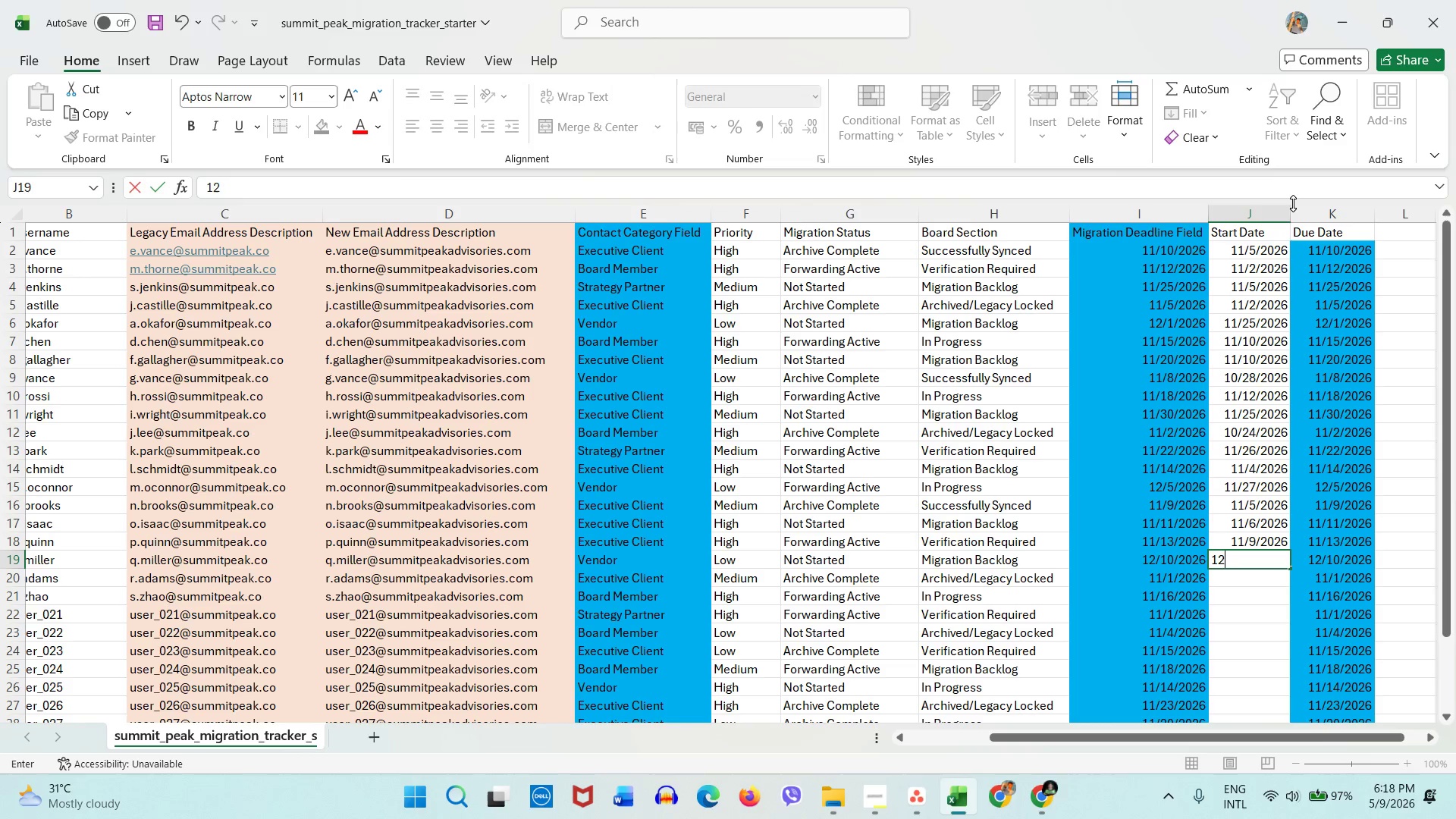 
key(Numpad2)
 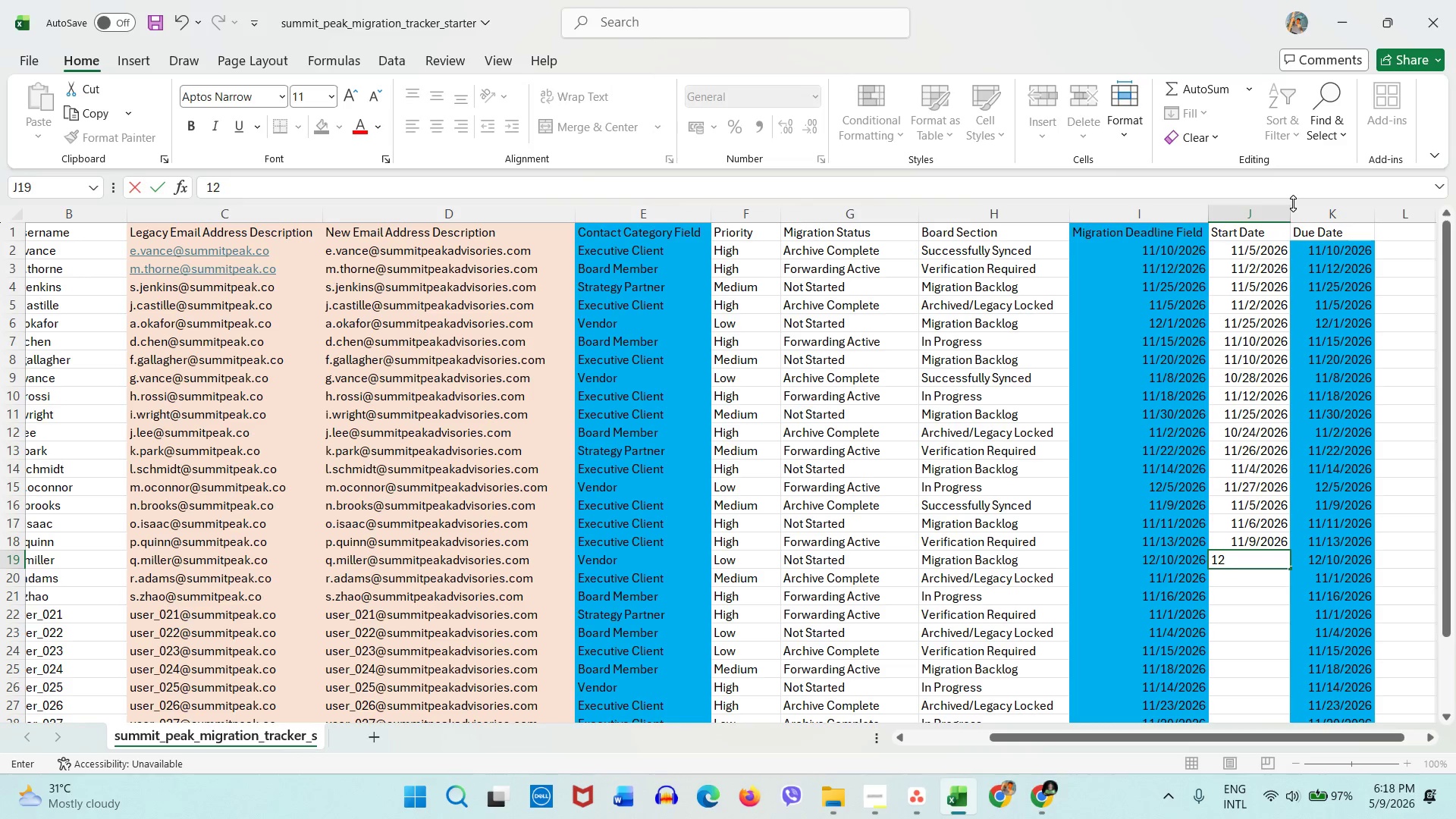 
key(Slash)
 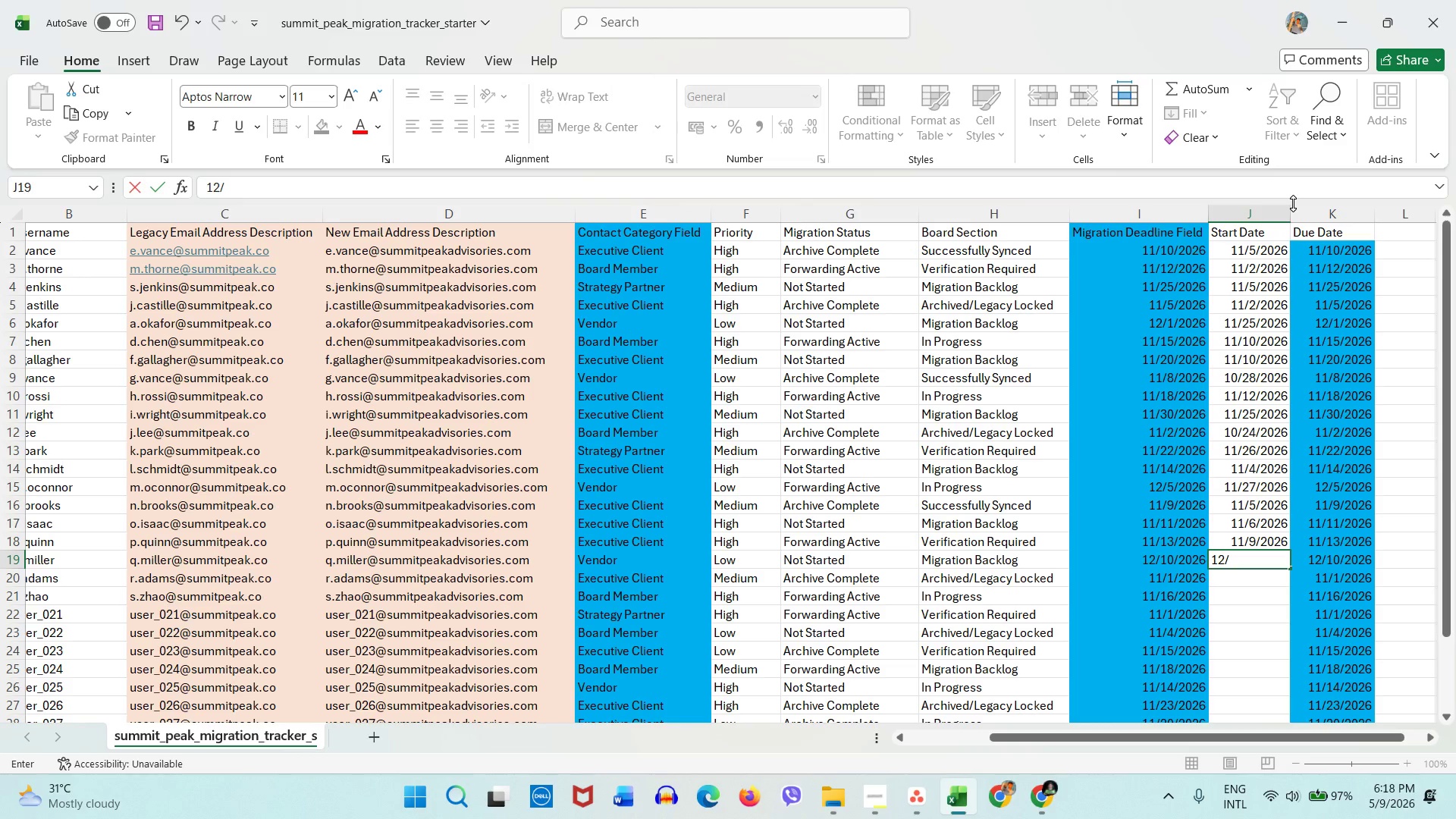 
key(Numpad2)
 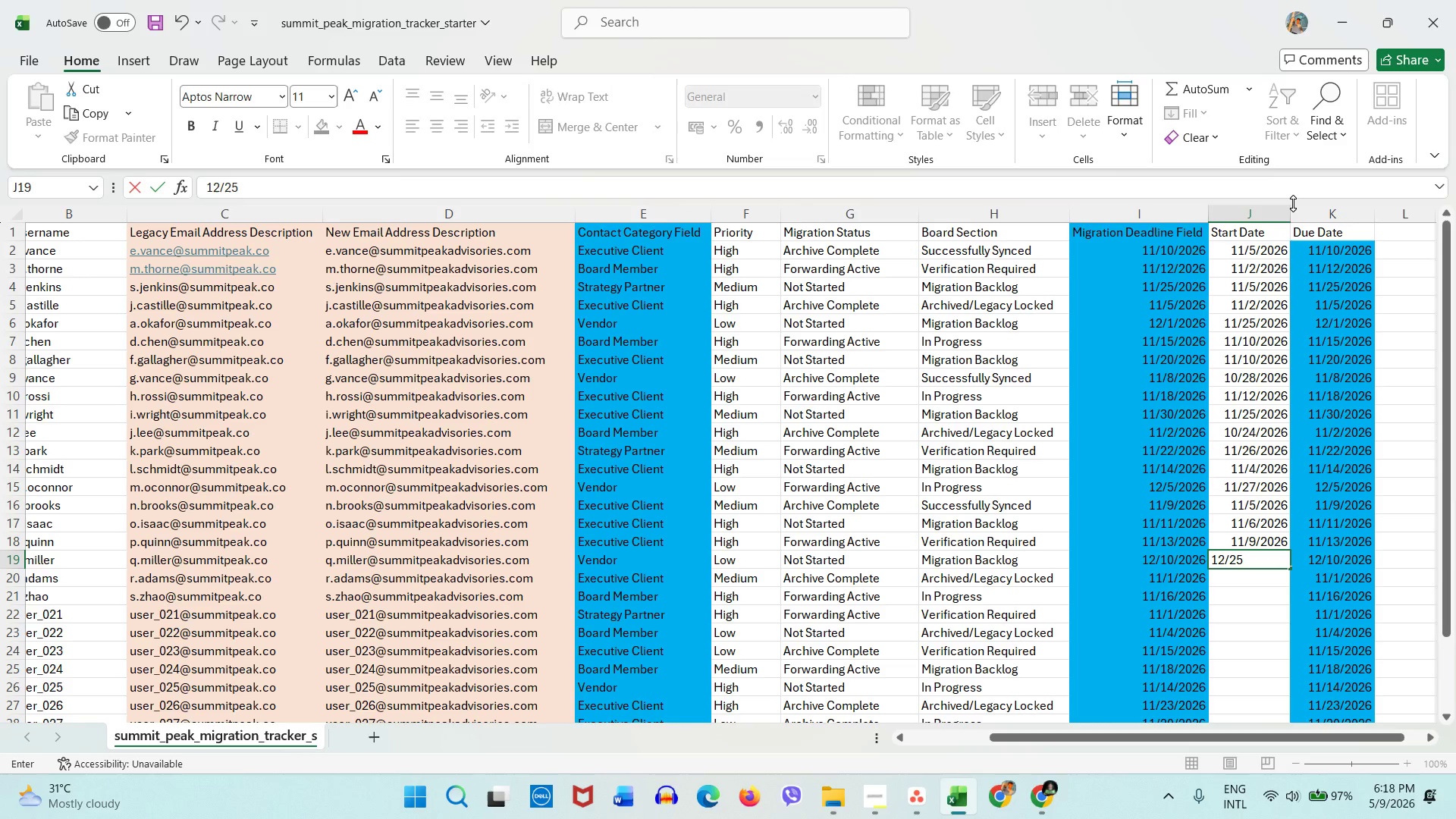 
key(Numpad5)
 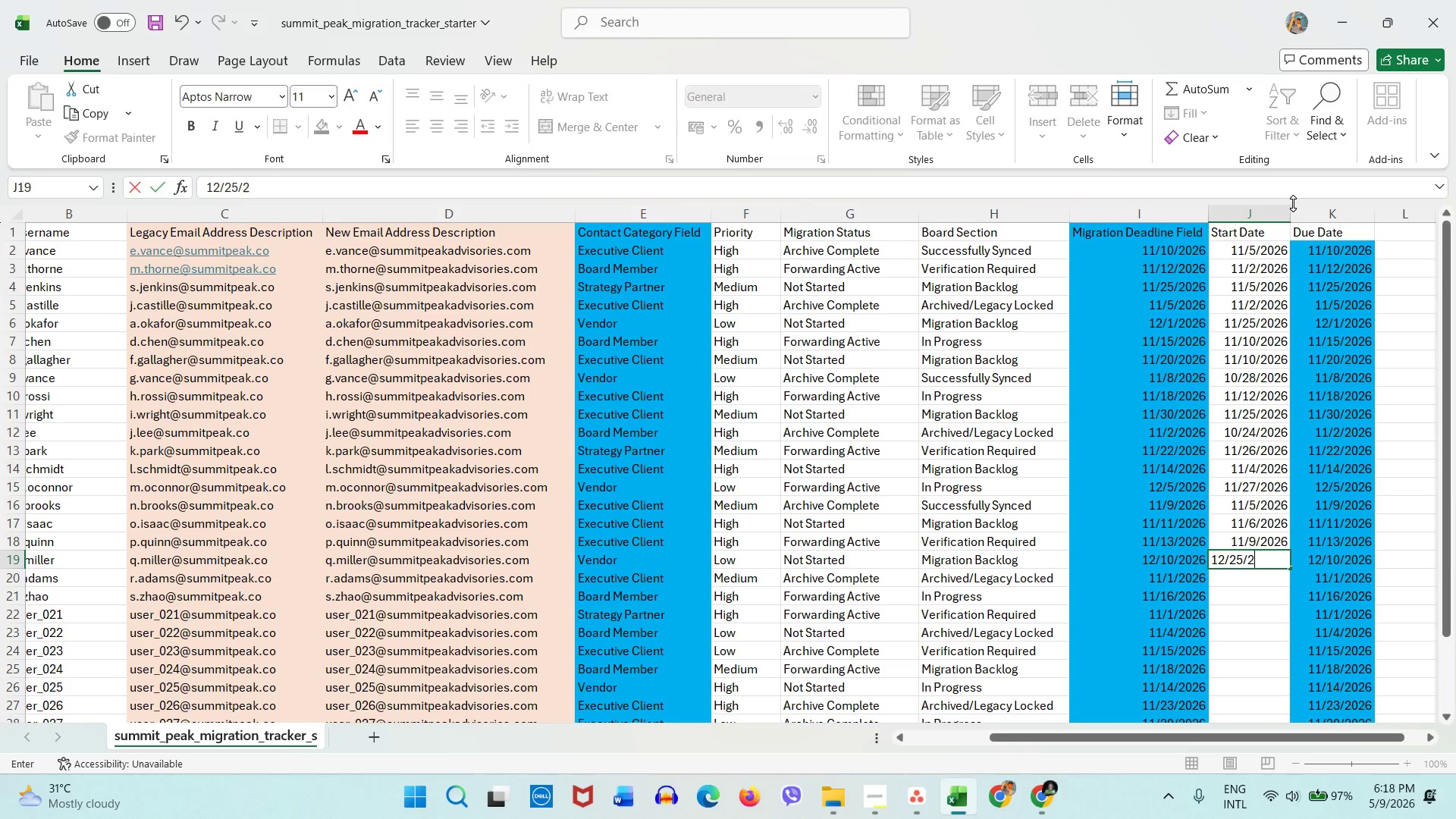 
key(Slash)
 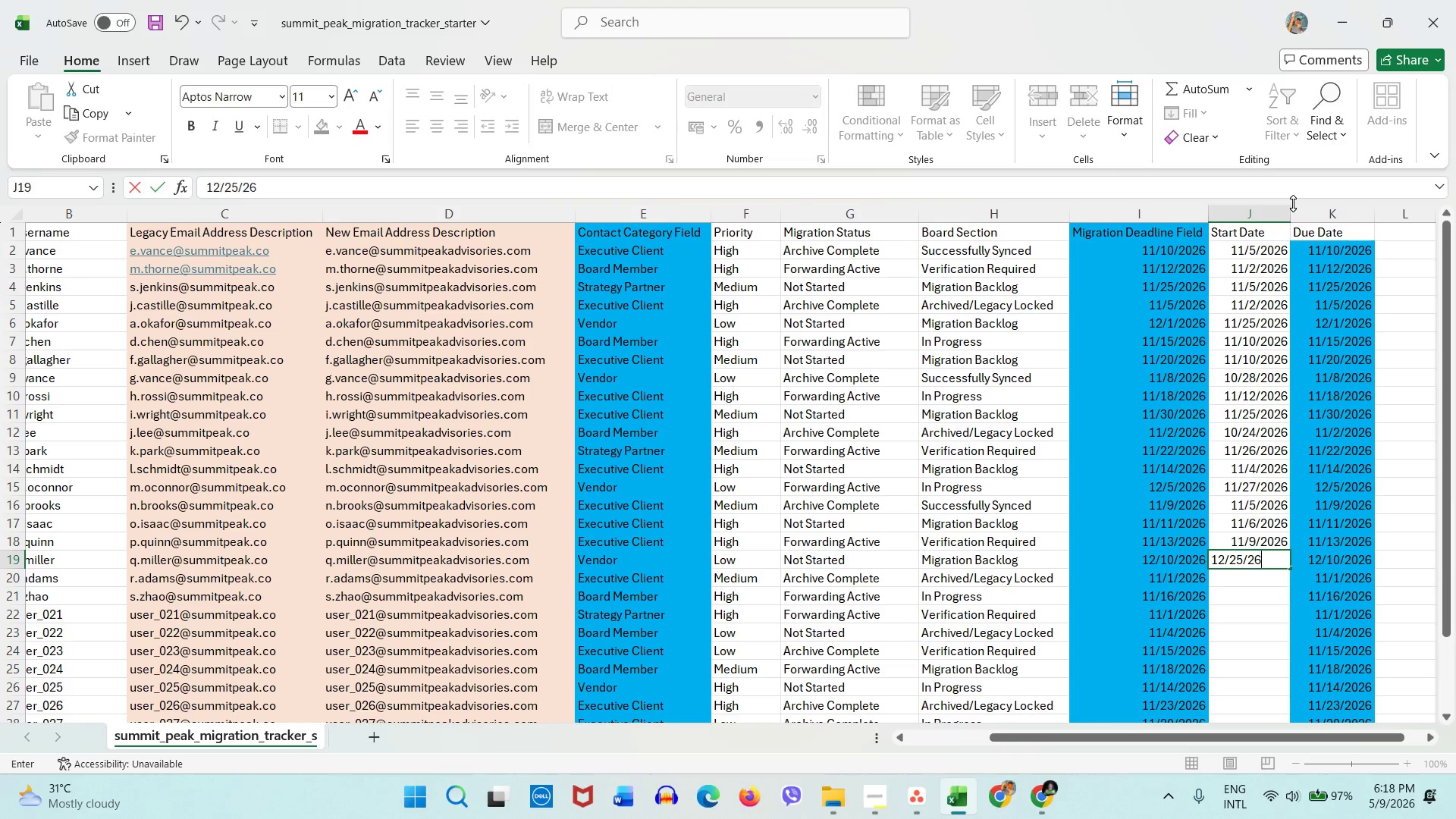 
key(Numpad2)
 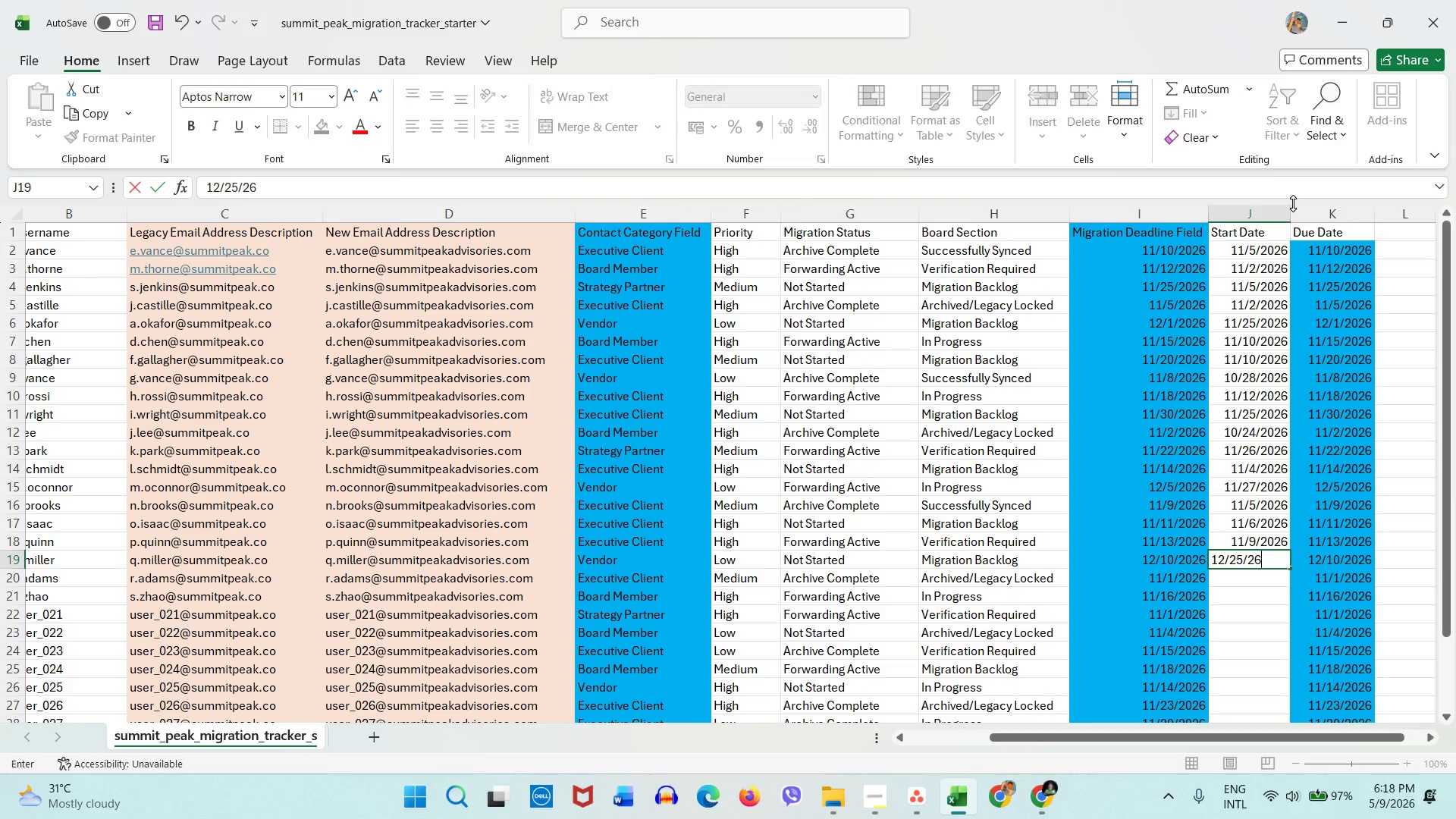 
key(Numpad6)
 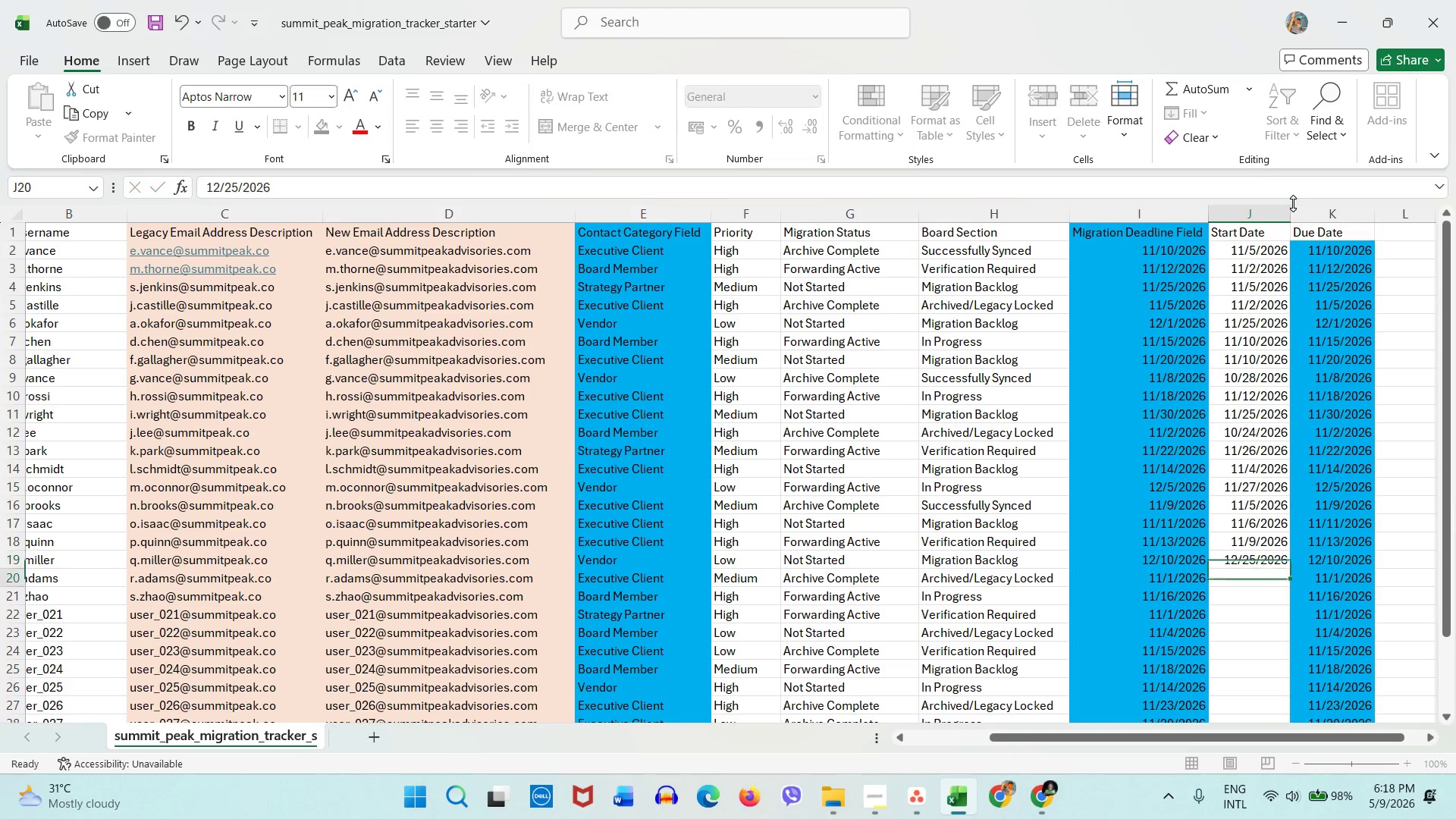 
key(ArrowDown)
 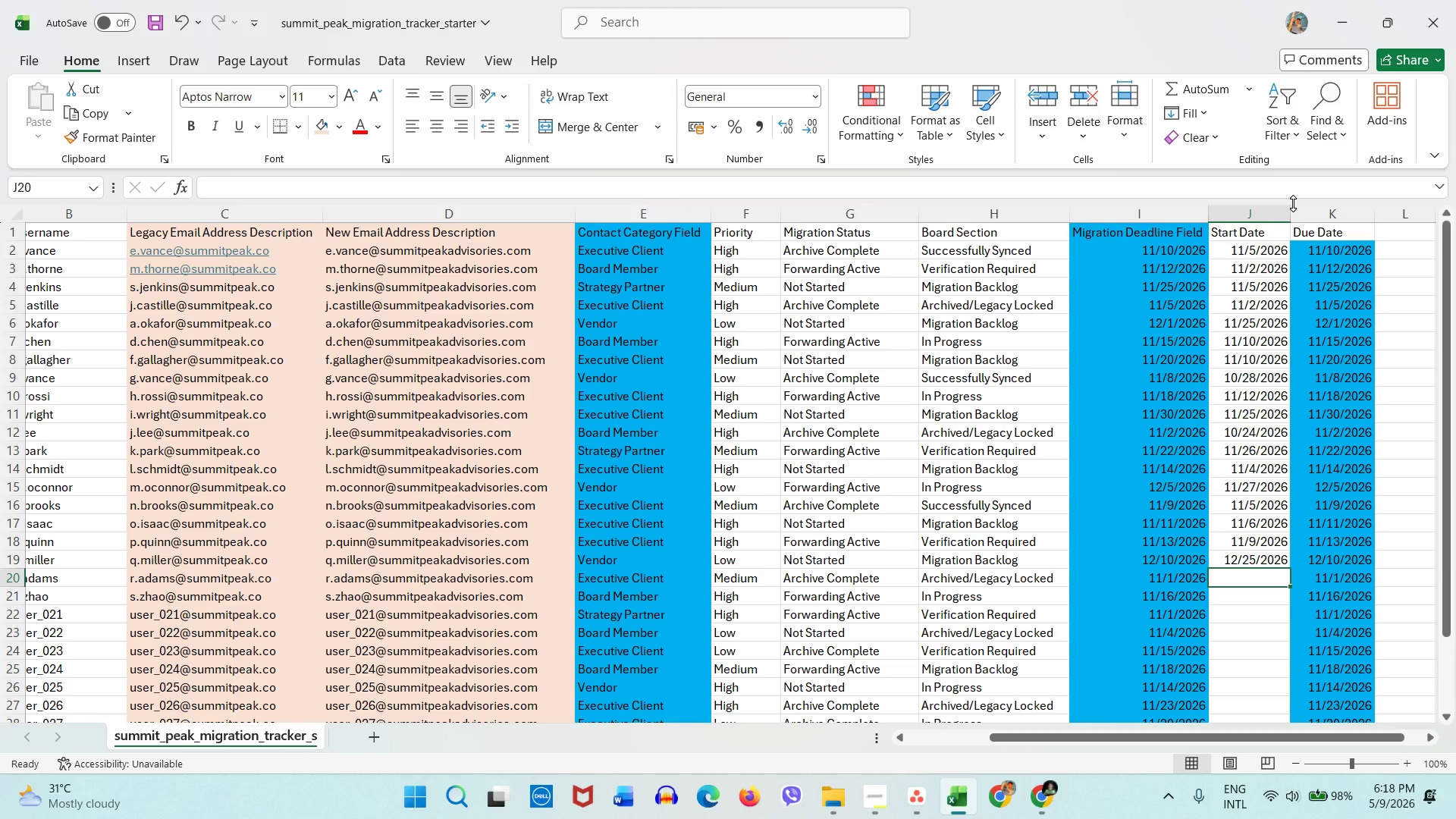 
key(ArrowUp)
 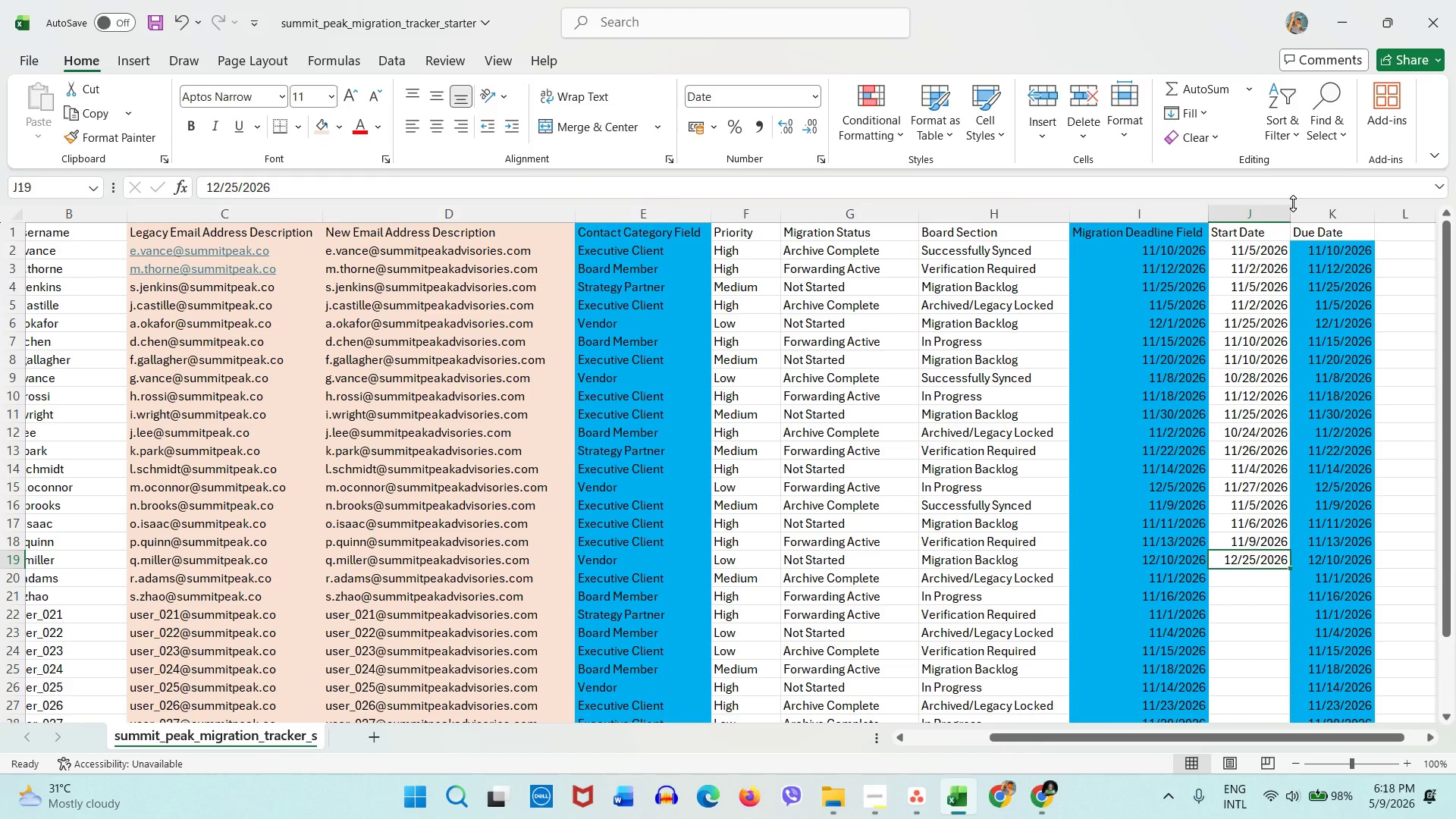 
key(Numpad1)
 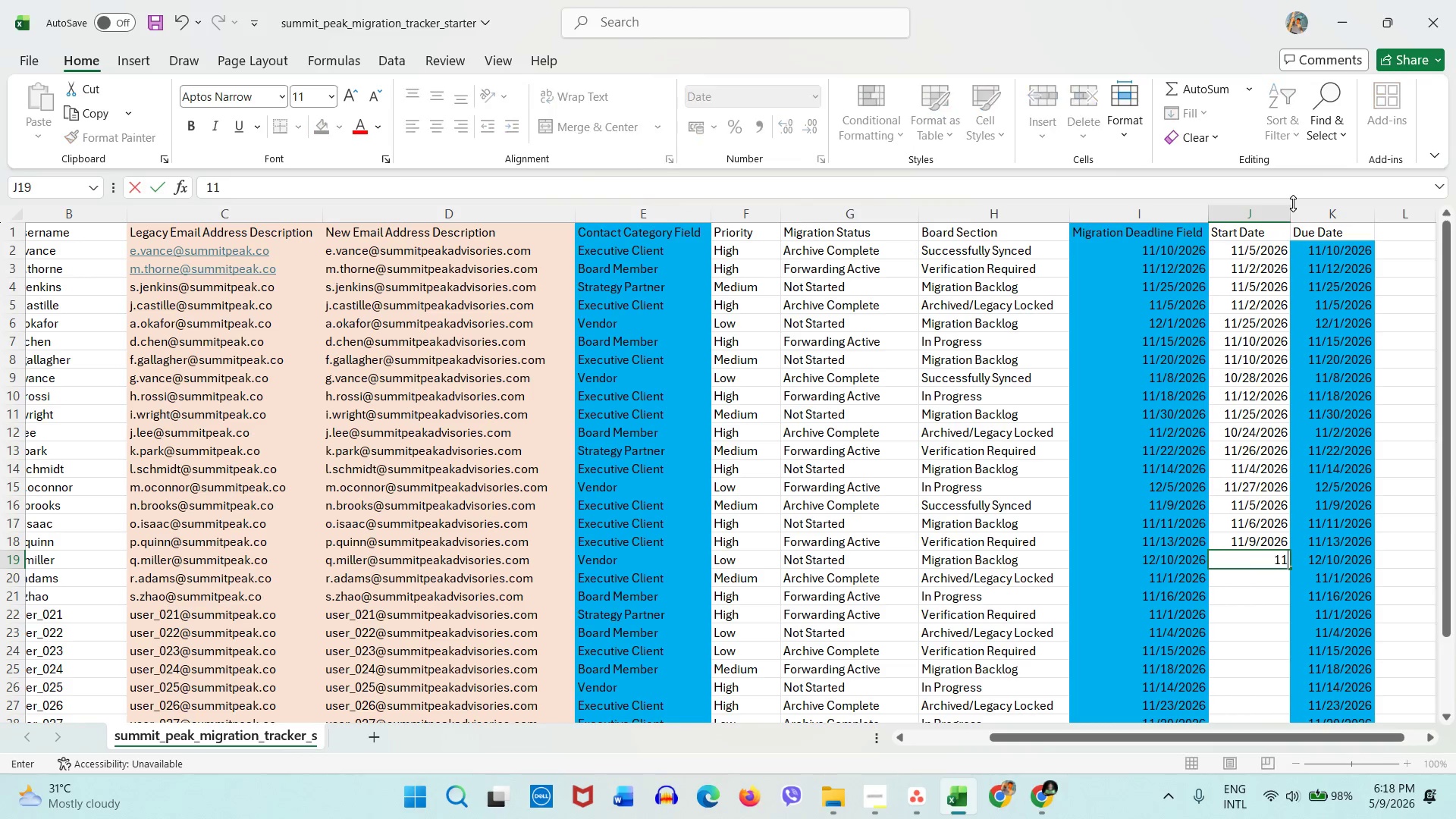 
key(Numpad1)
 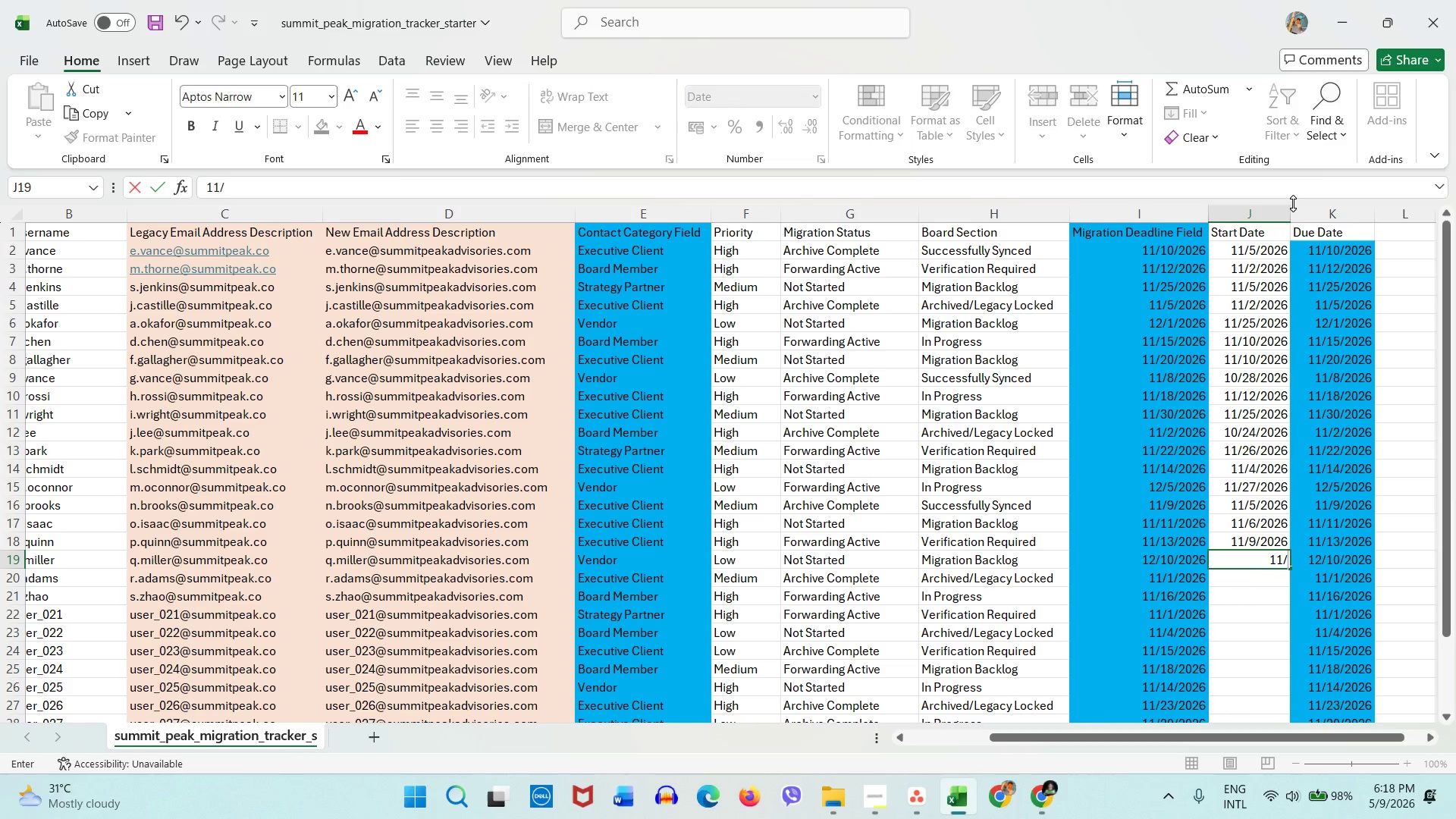 
key(Slash)
 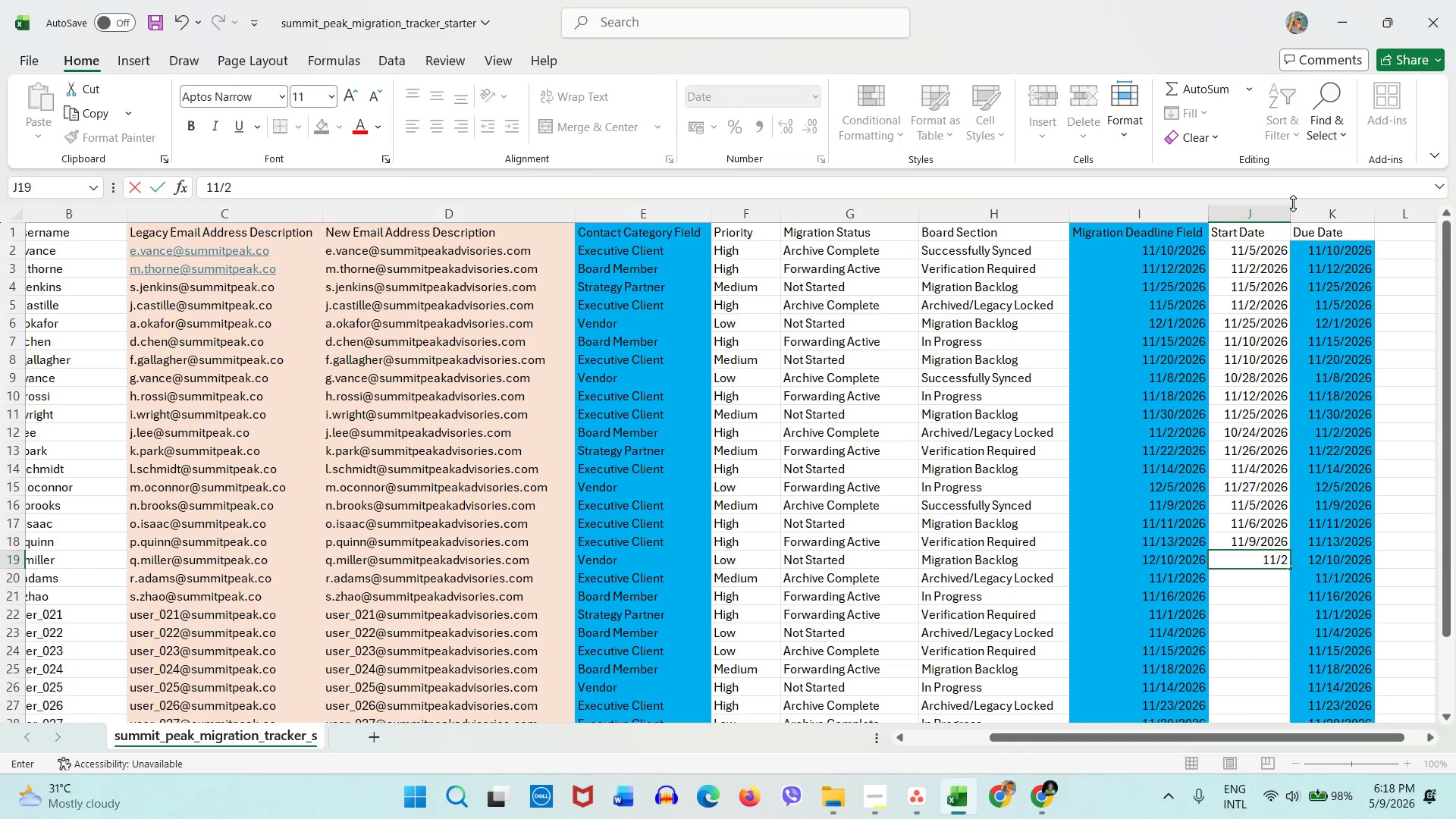 
key(Numpad2)
 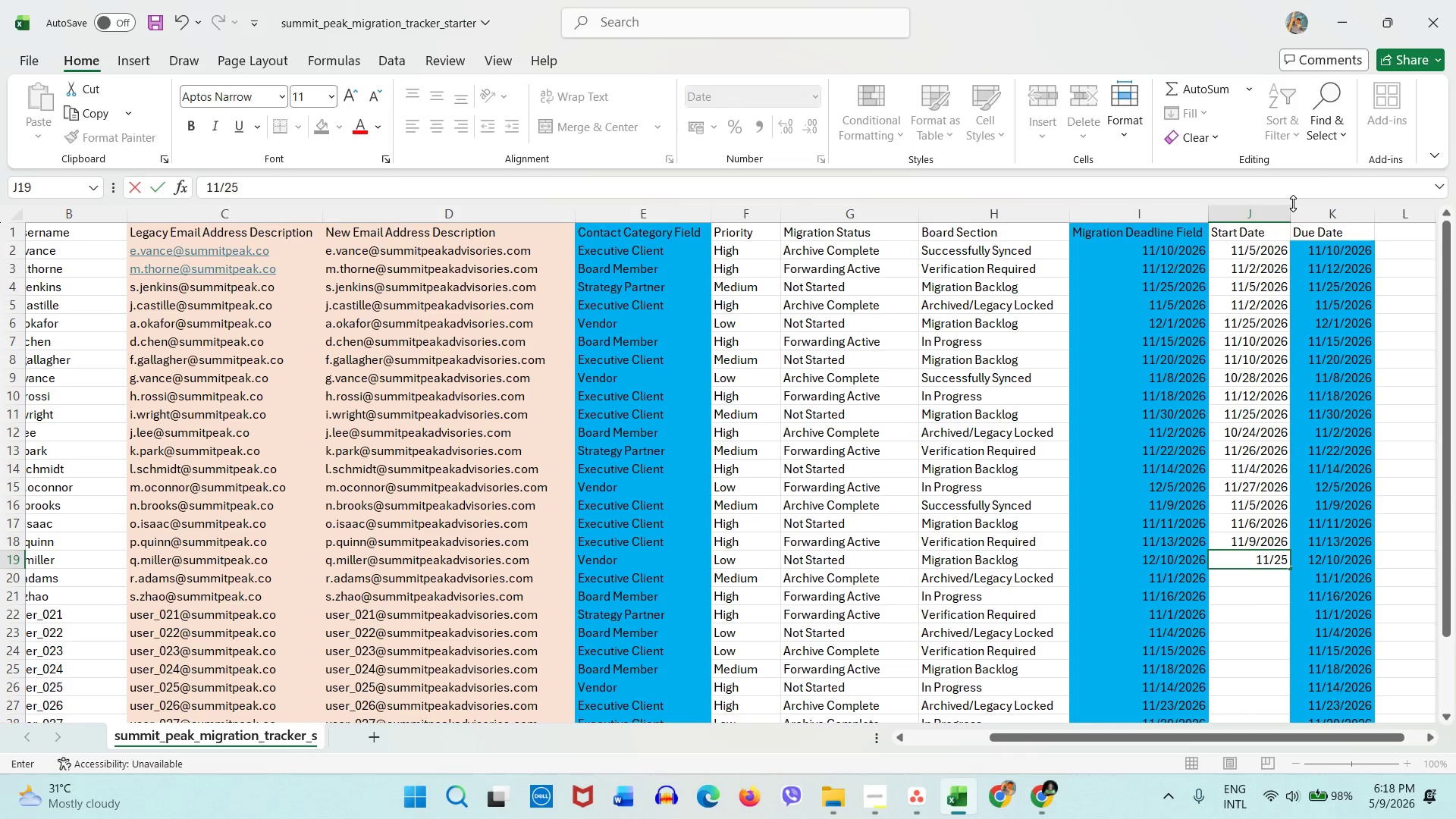 
key(Numpad5)
 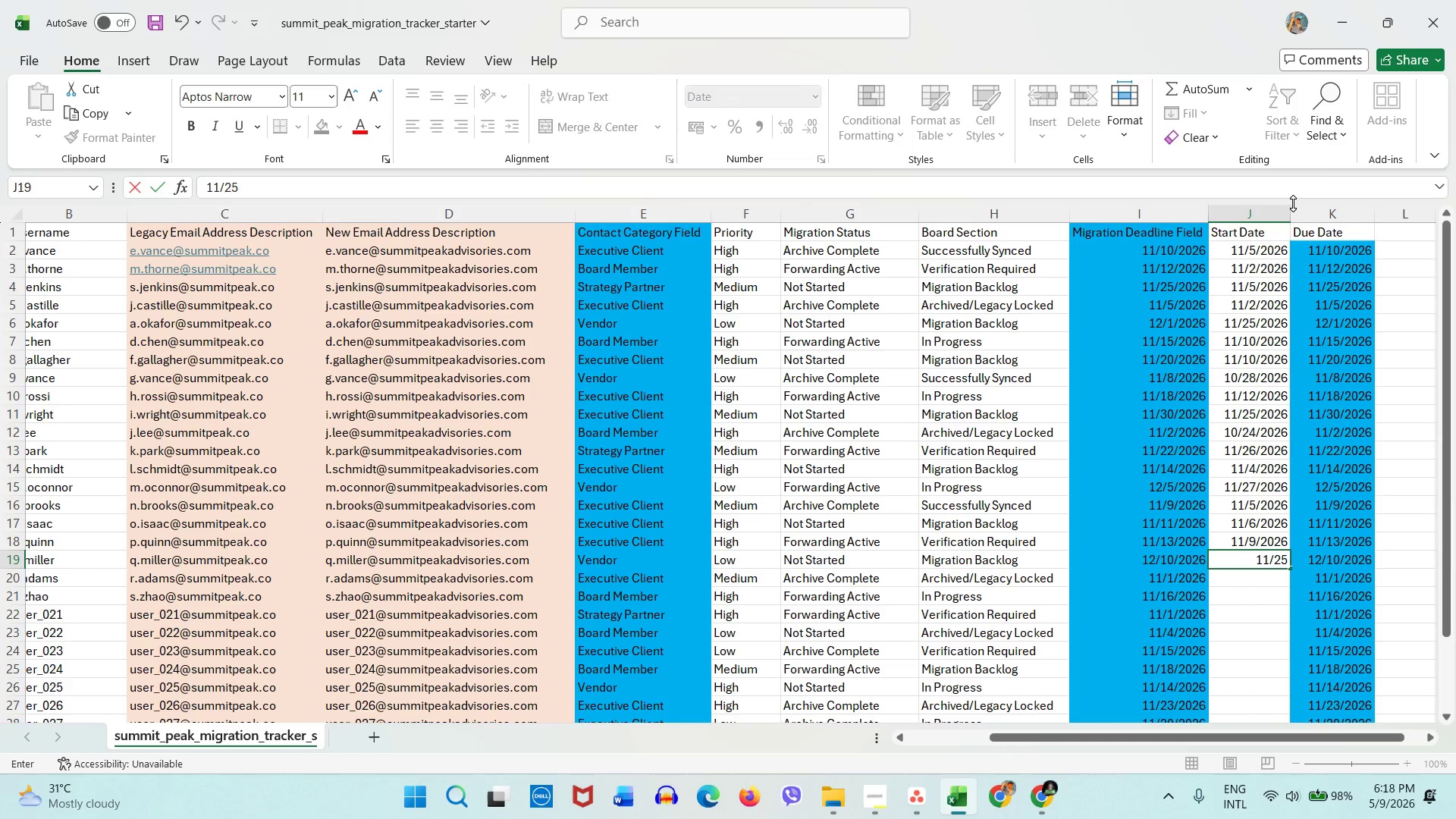 
key(Slash)
 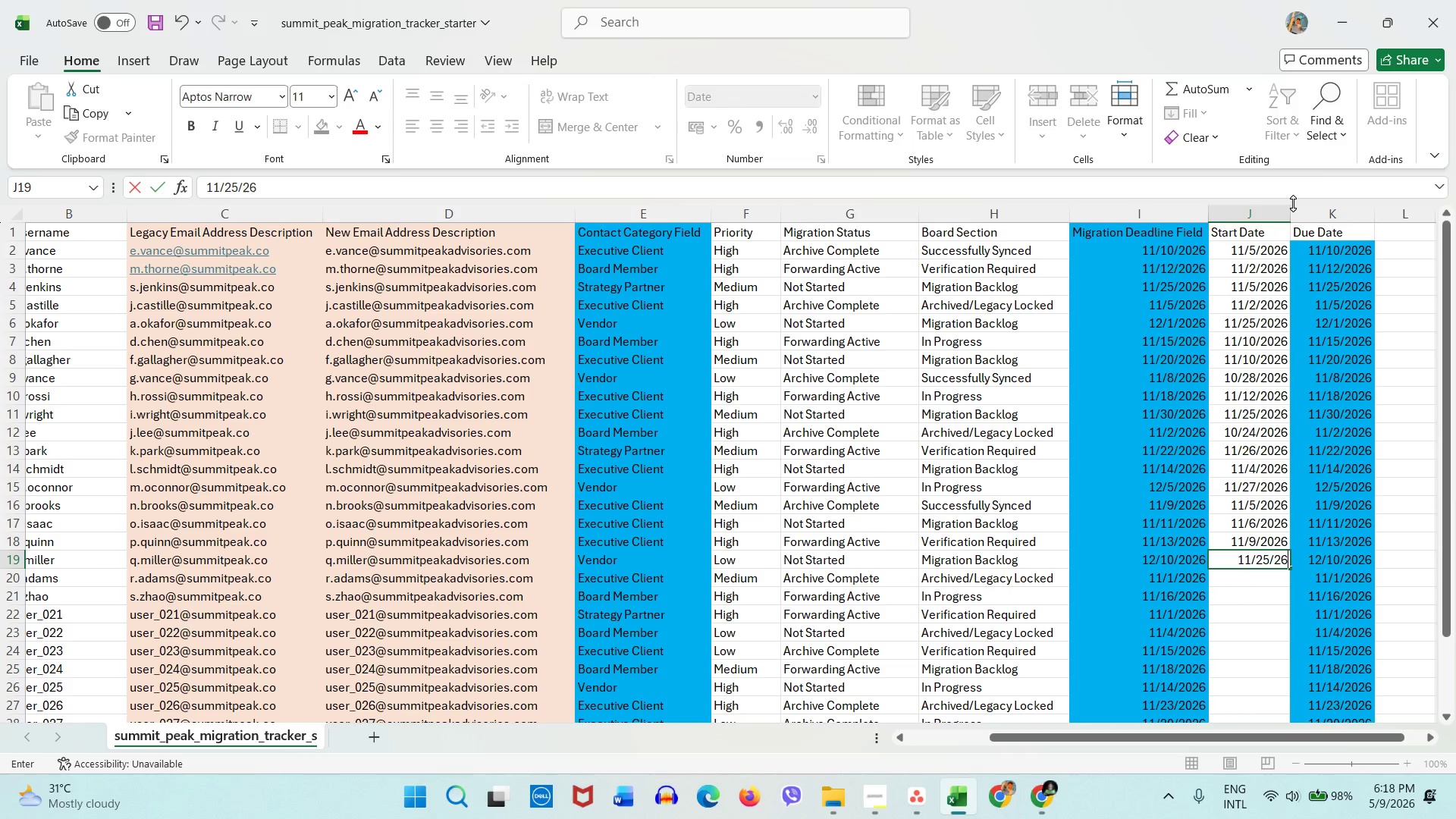 
key(Numpad2)
 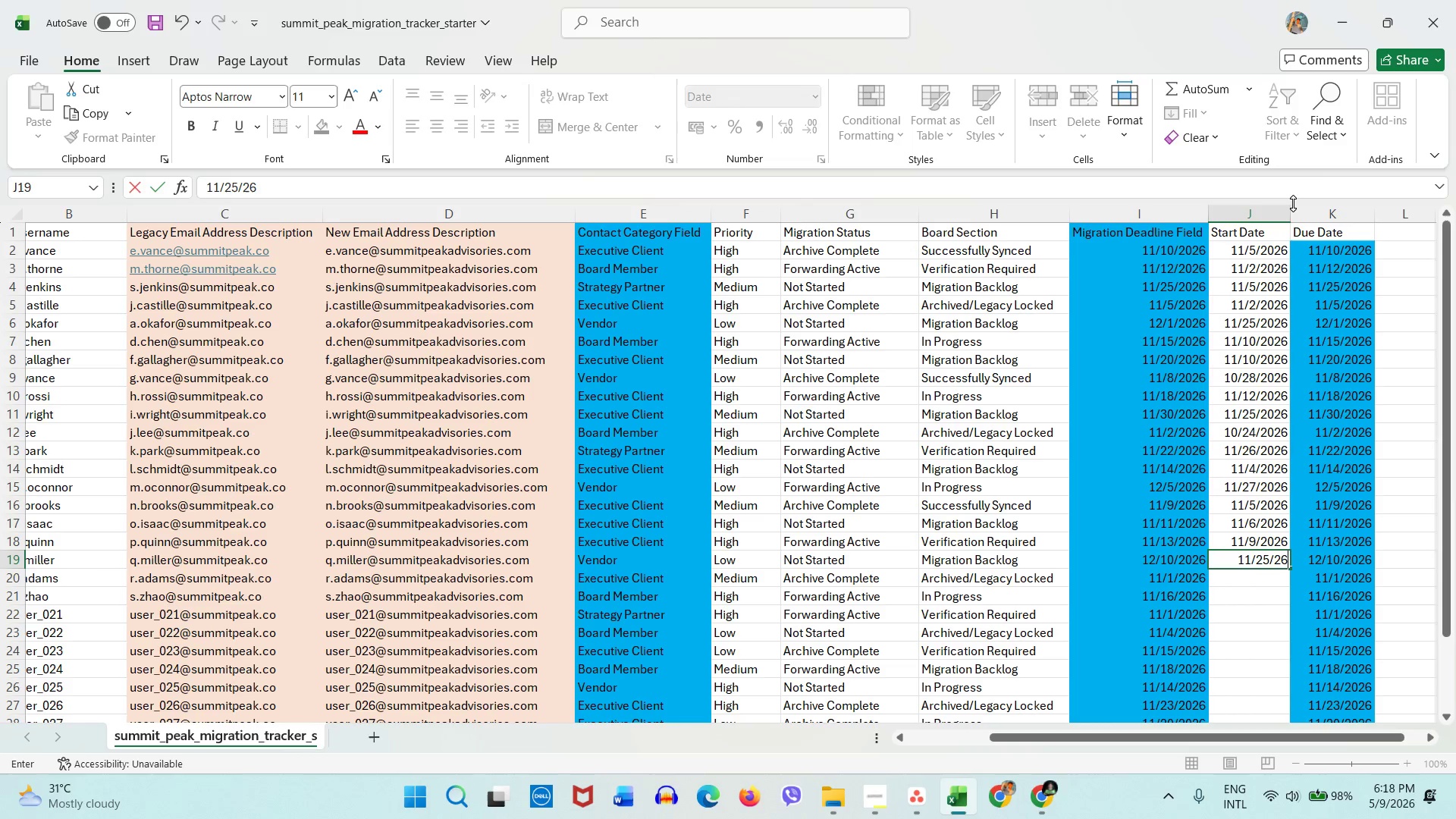 
key(Numpad6)
 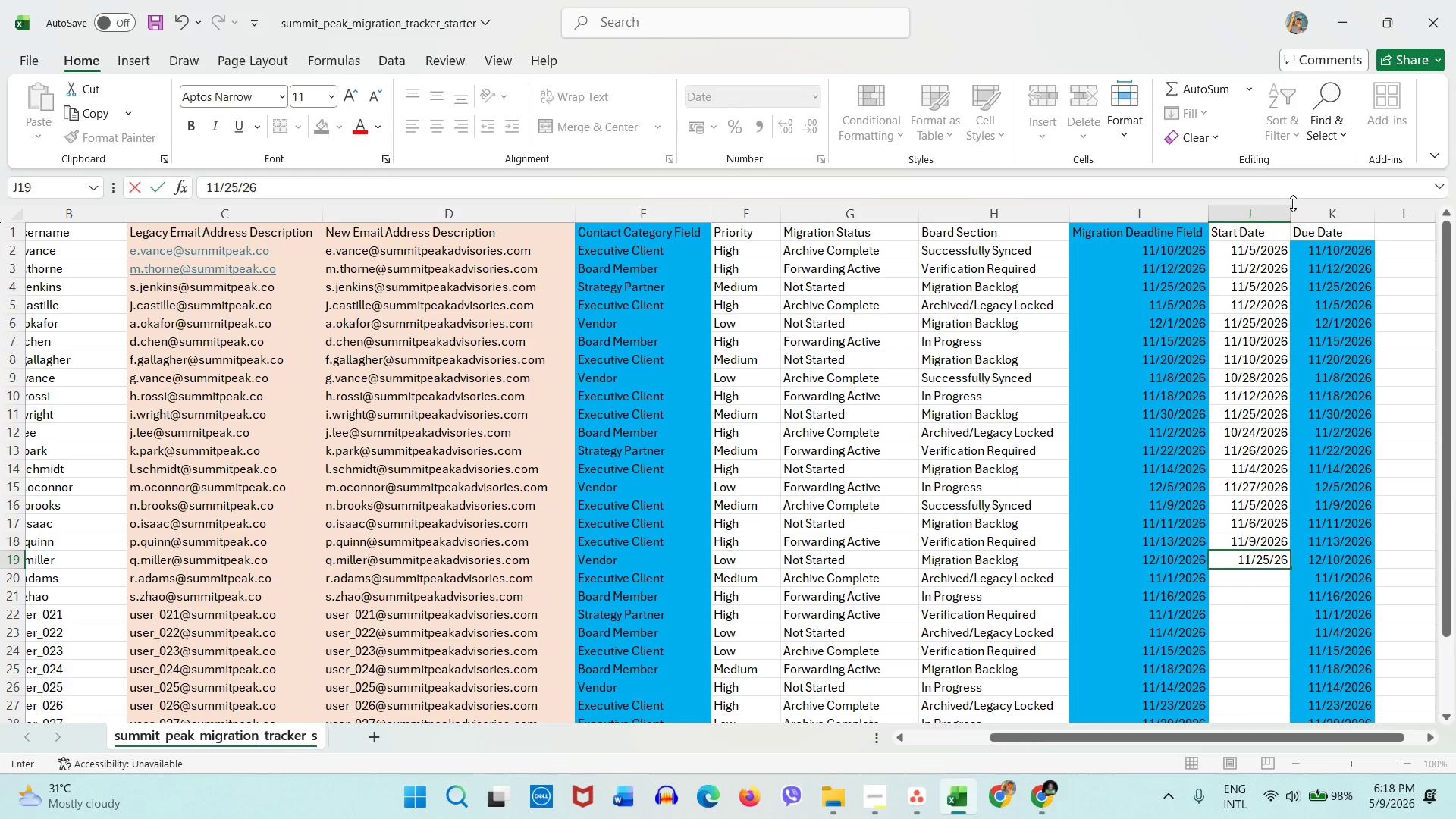 
key(ArrowDown)
 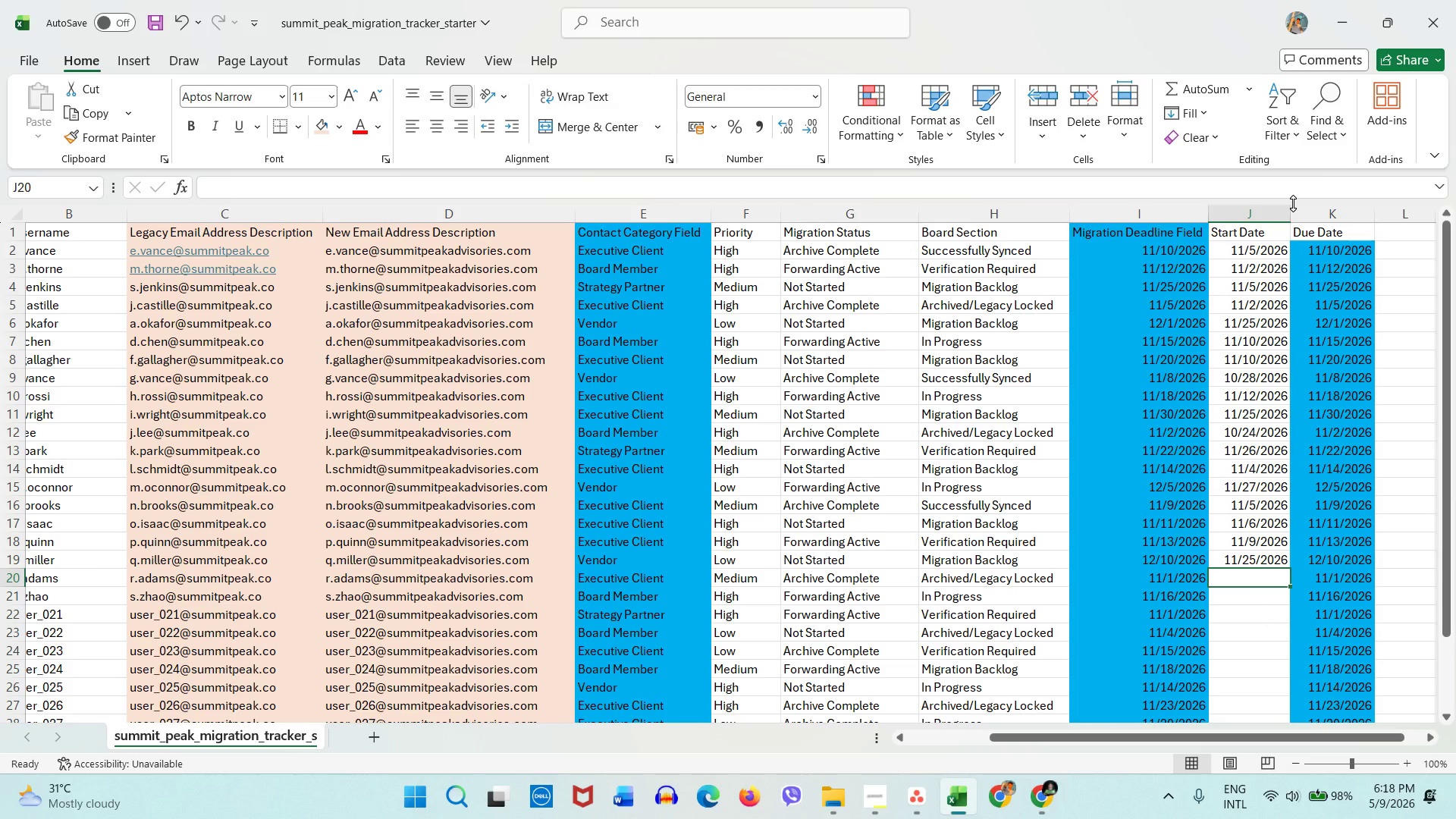 
key(Numpad1)
 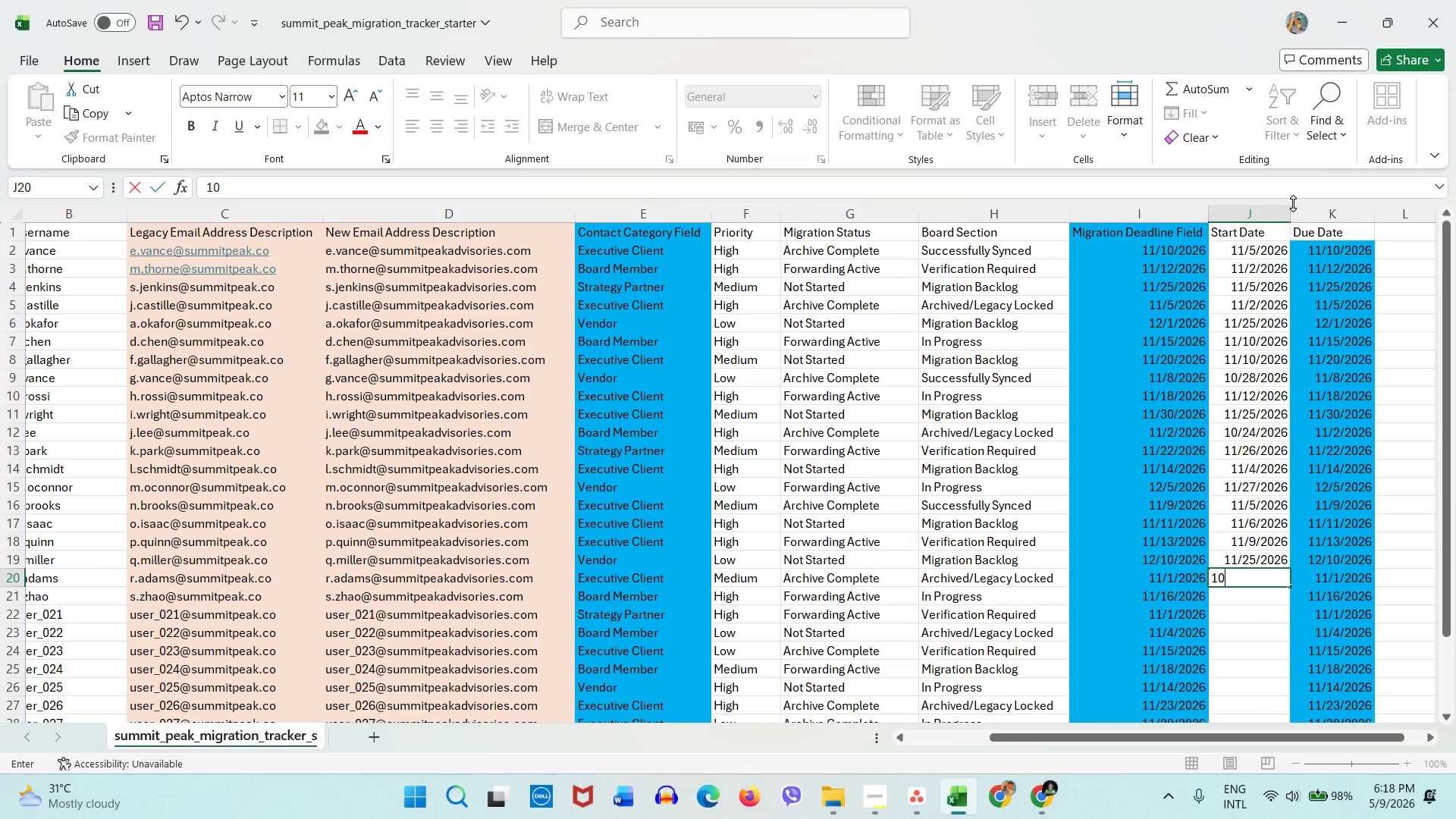 
key(Numpad0)
 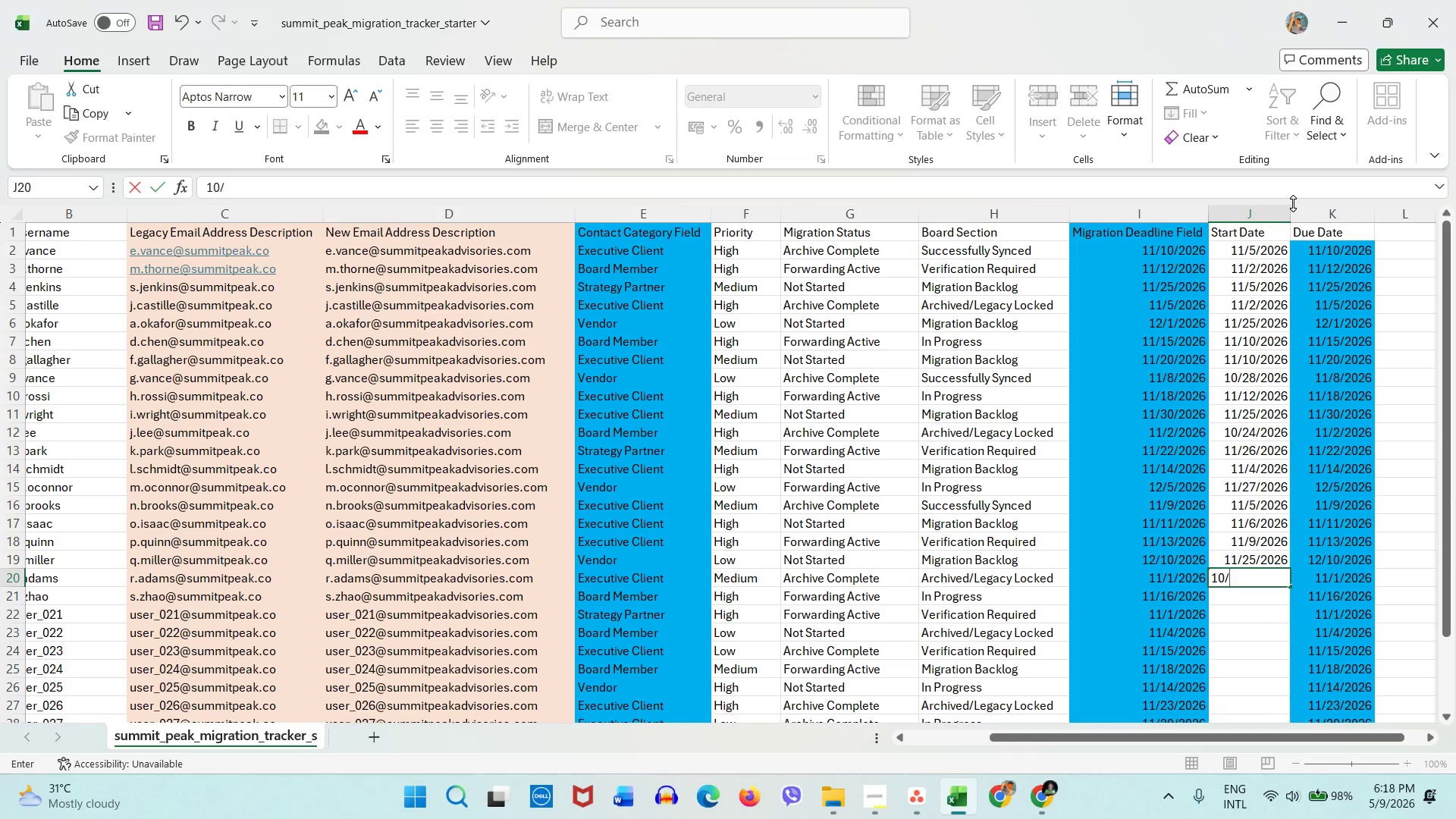 
key(Slash)
 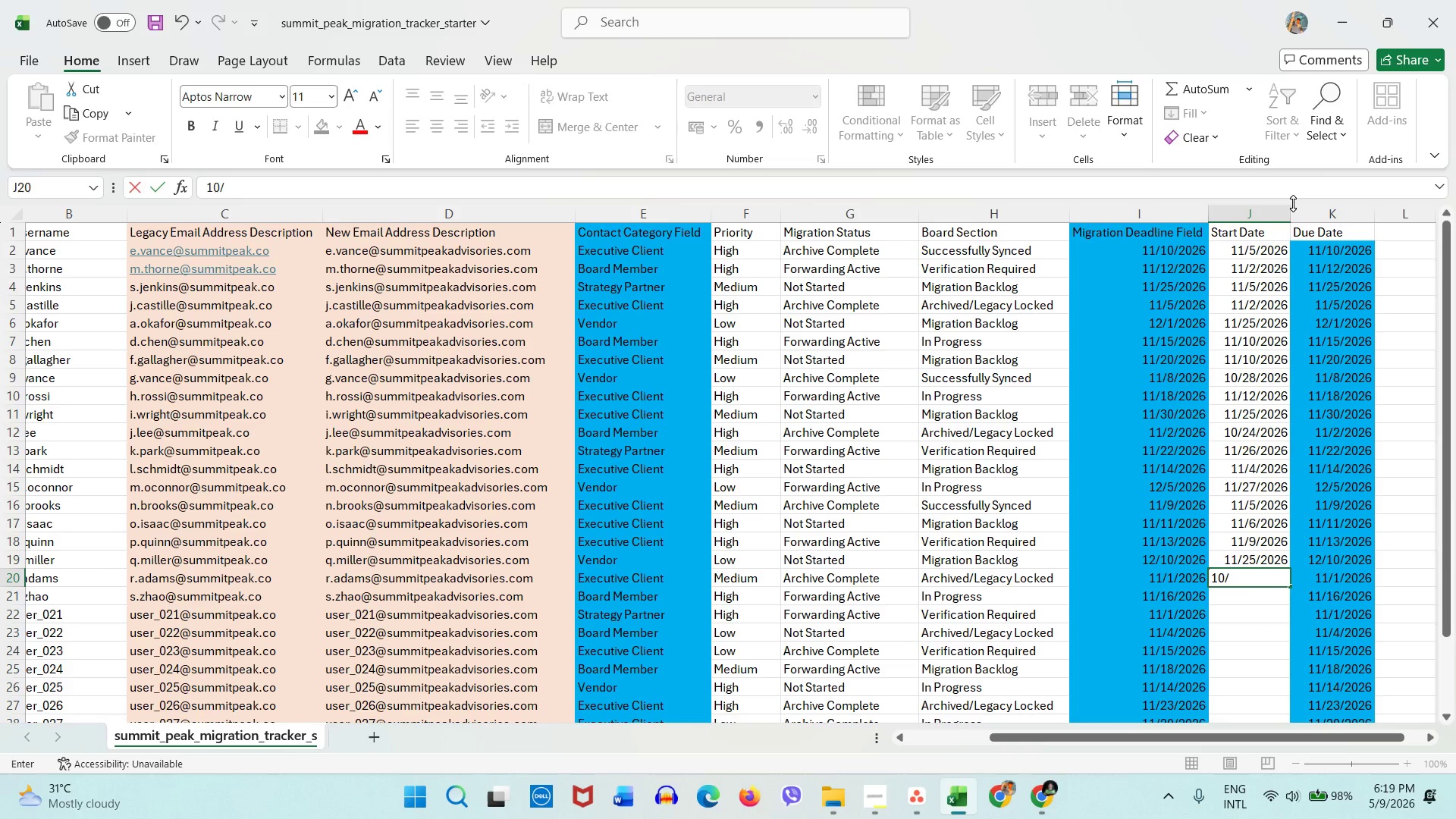 
key(Numpad2)
 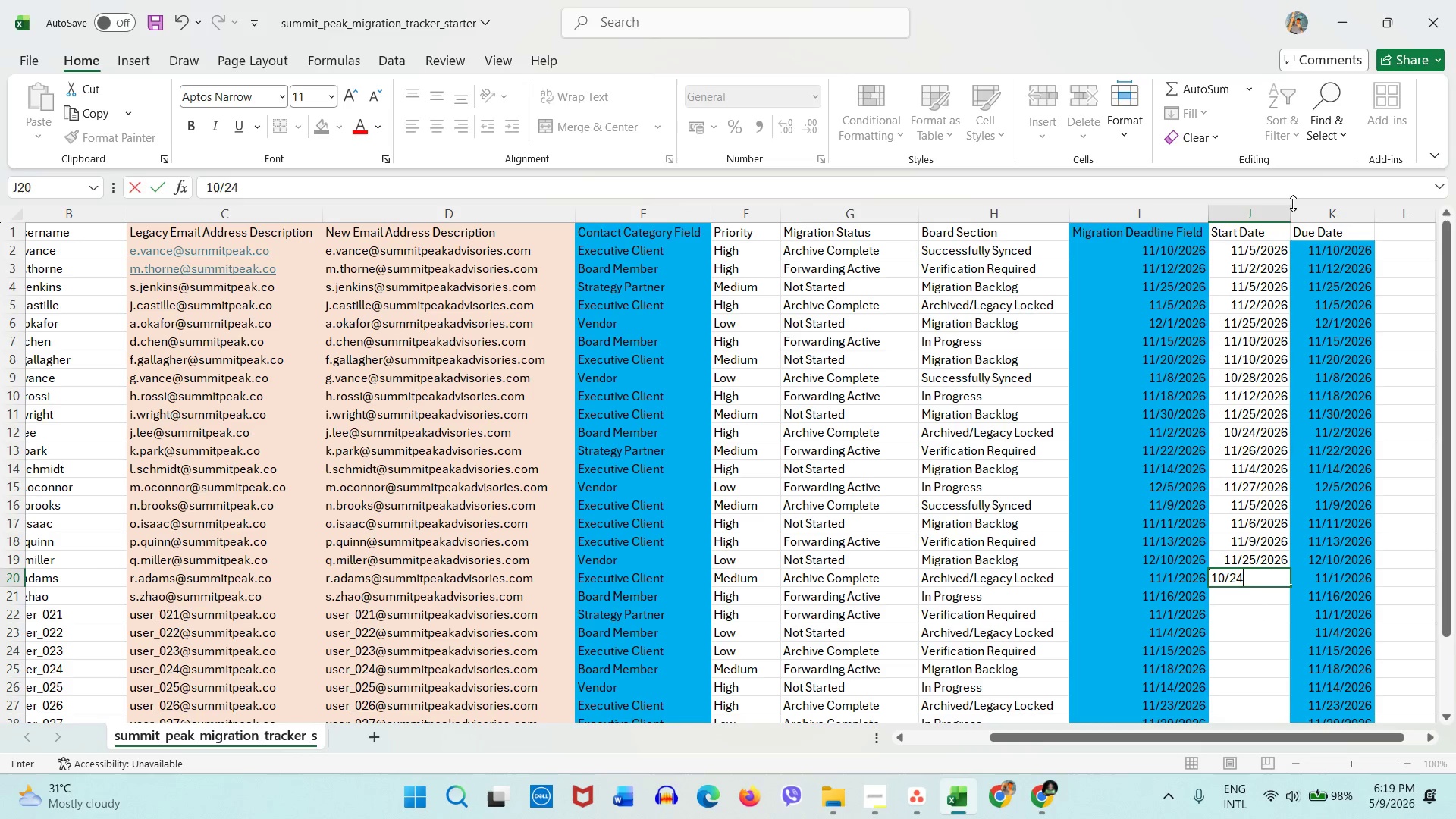 
key(Numpad4)
 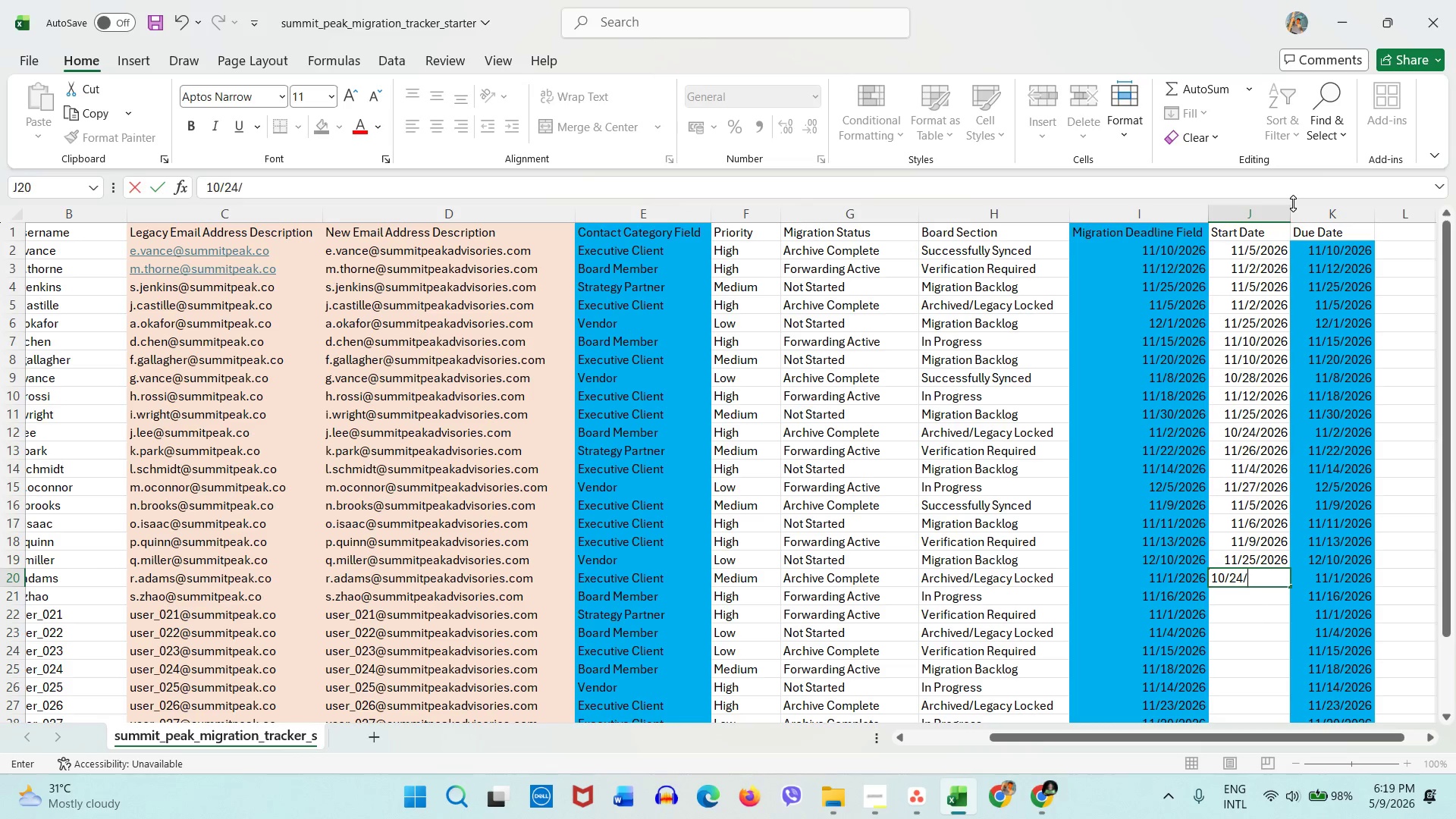 
key(Slash)
 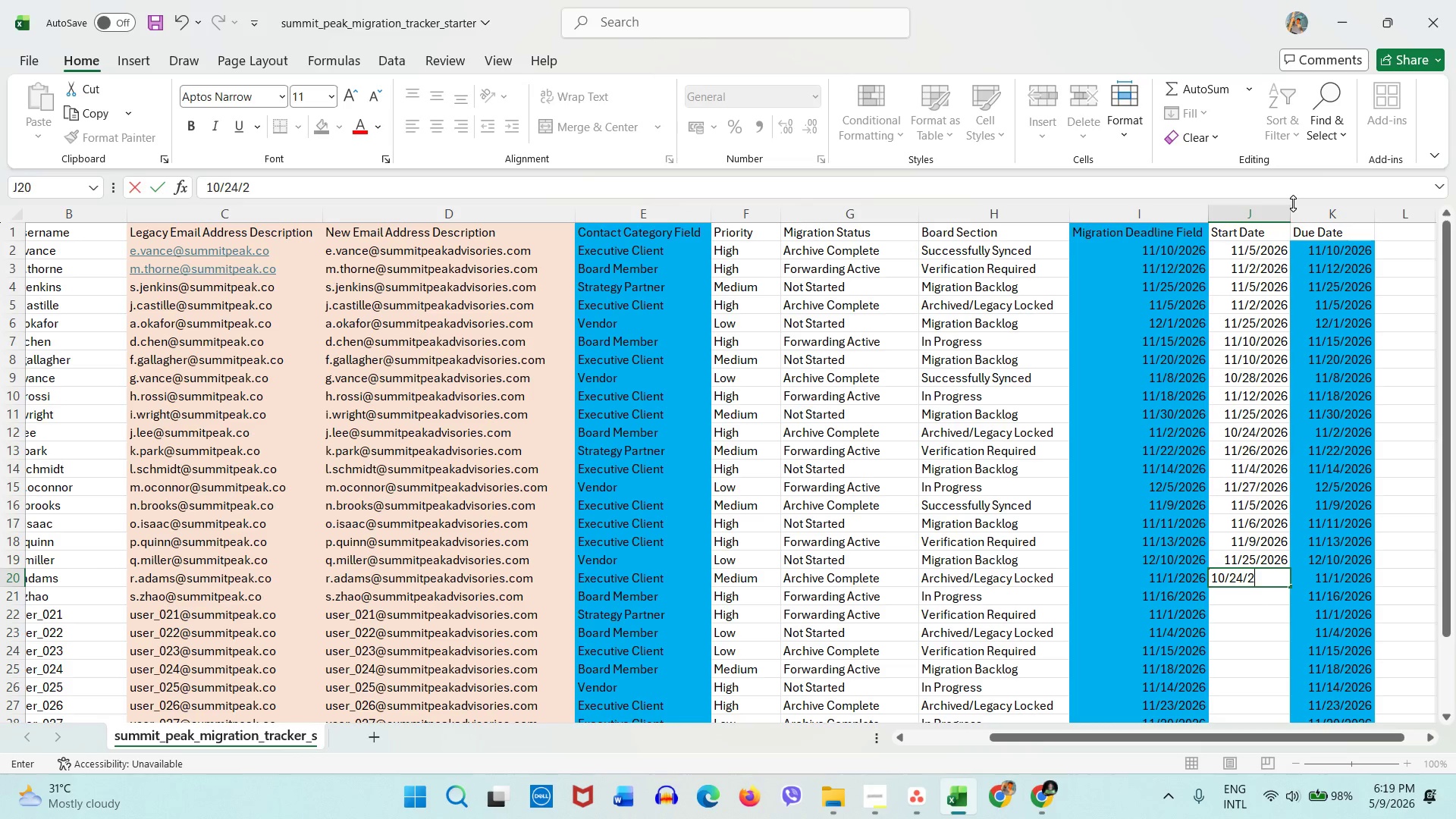 
key(Numpad2)
 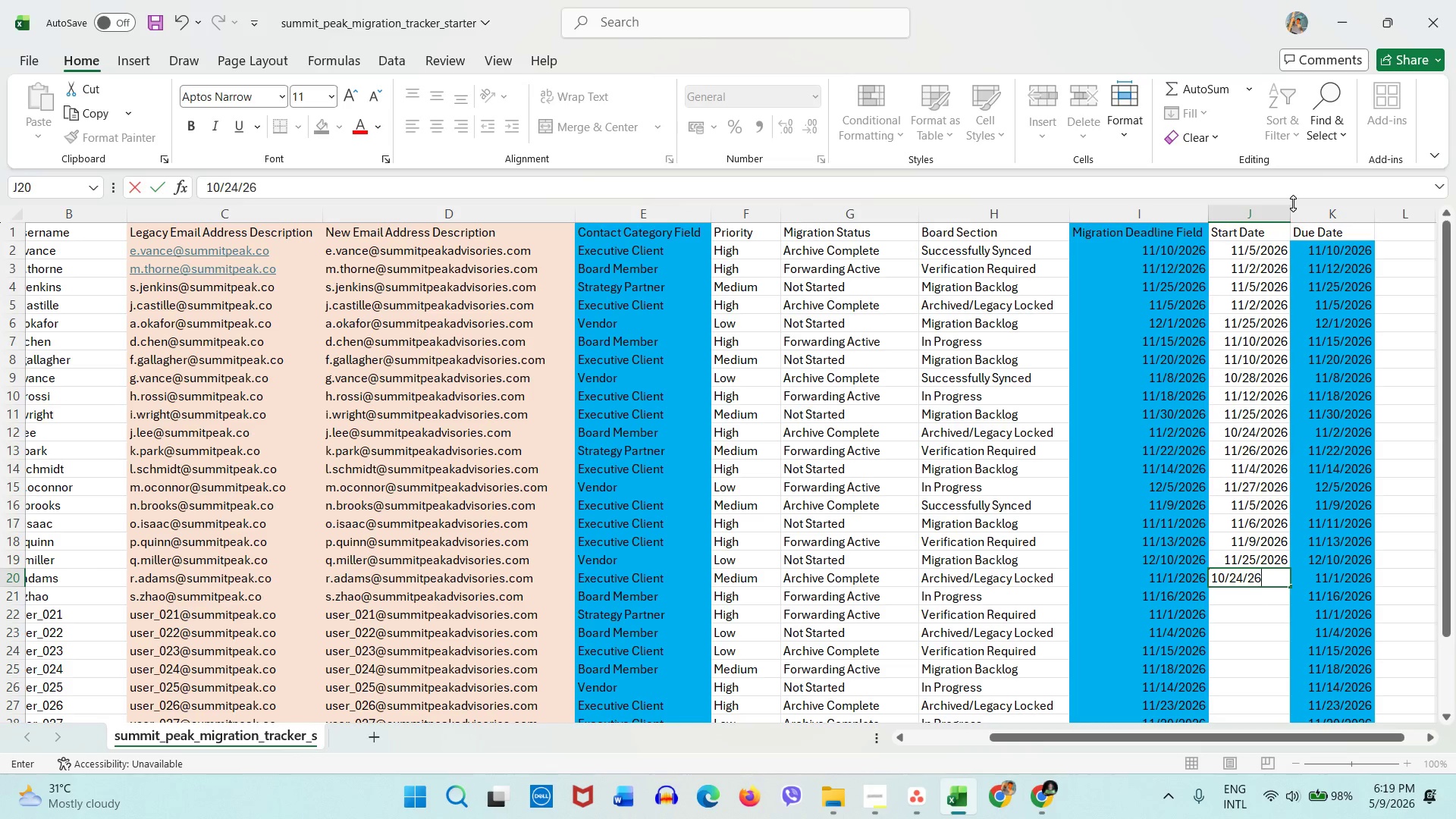 
key(Numpad6)
 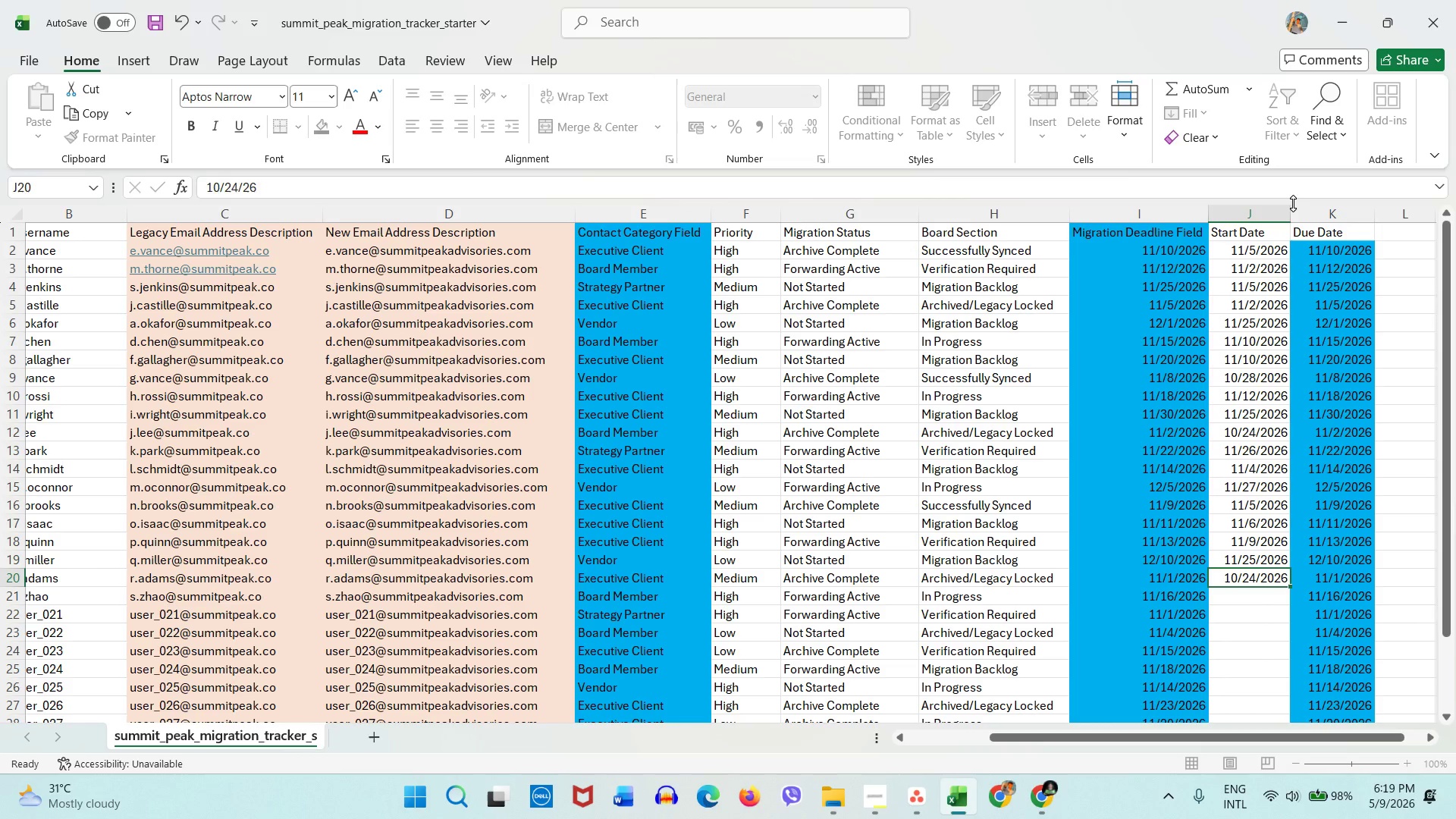 
key(ArrowDown)
 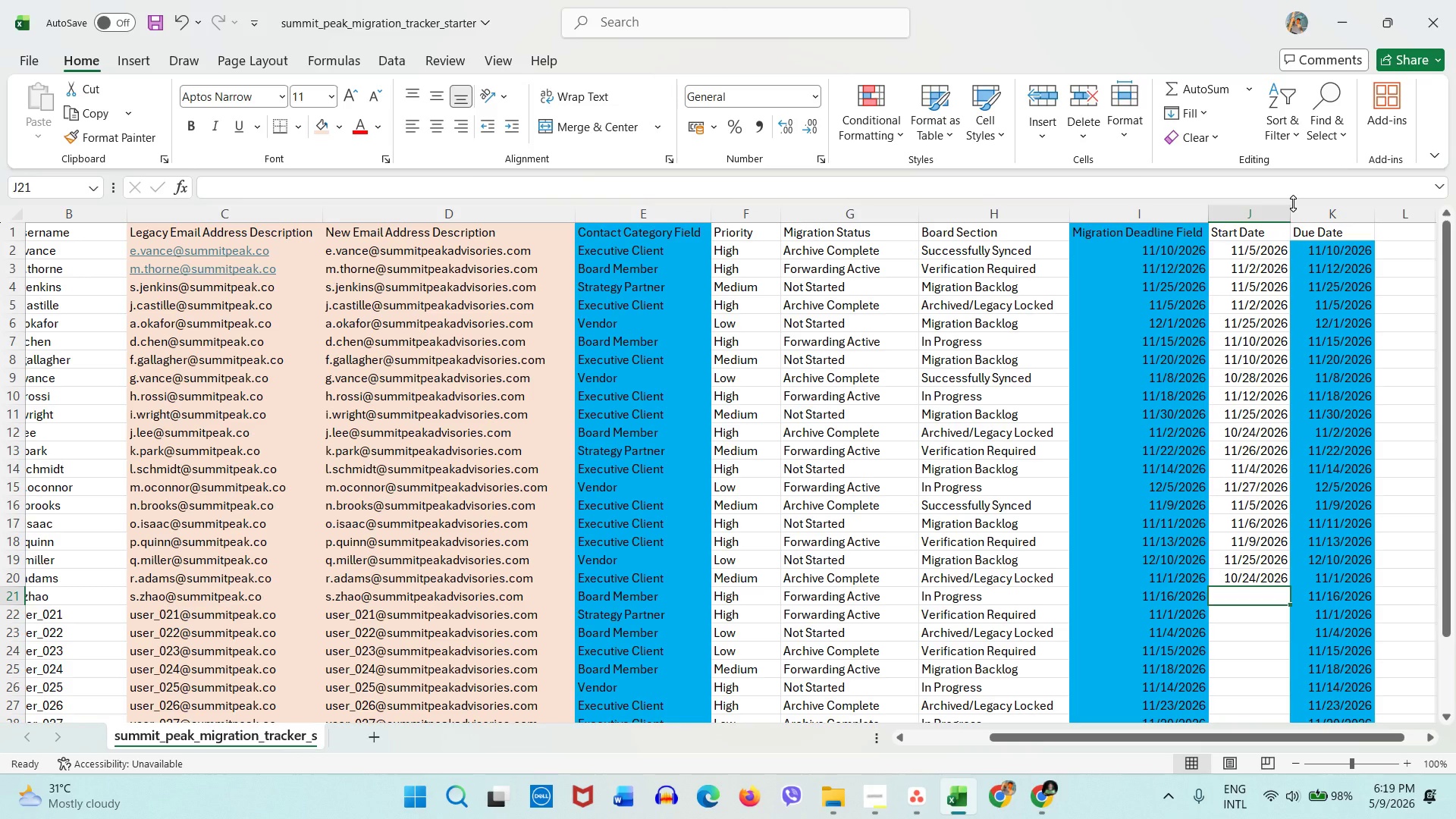 
wait(27.81)
 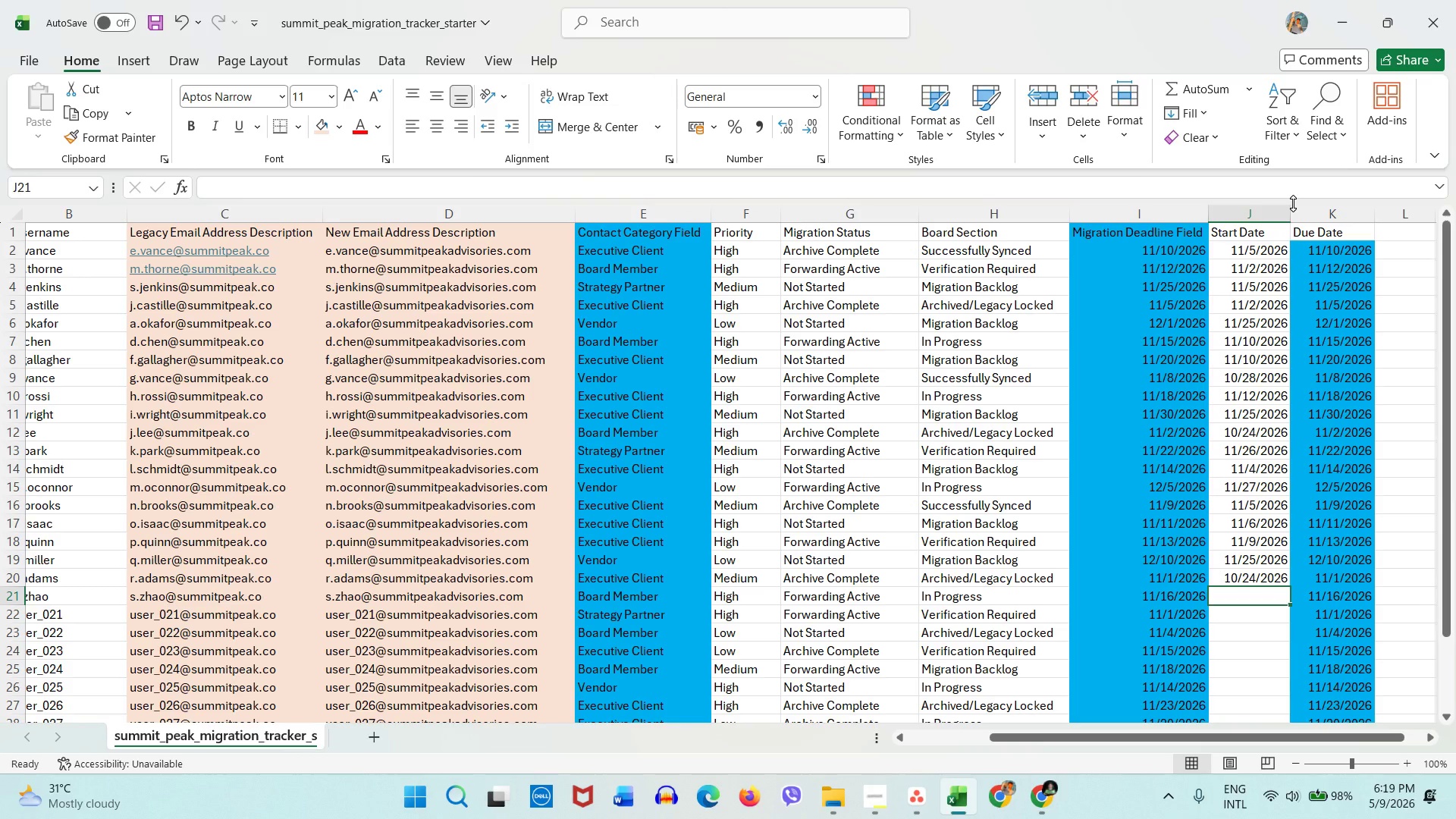 
key(Numpad1)
 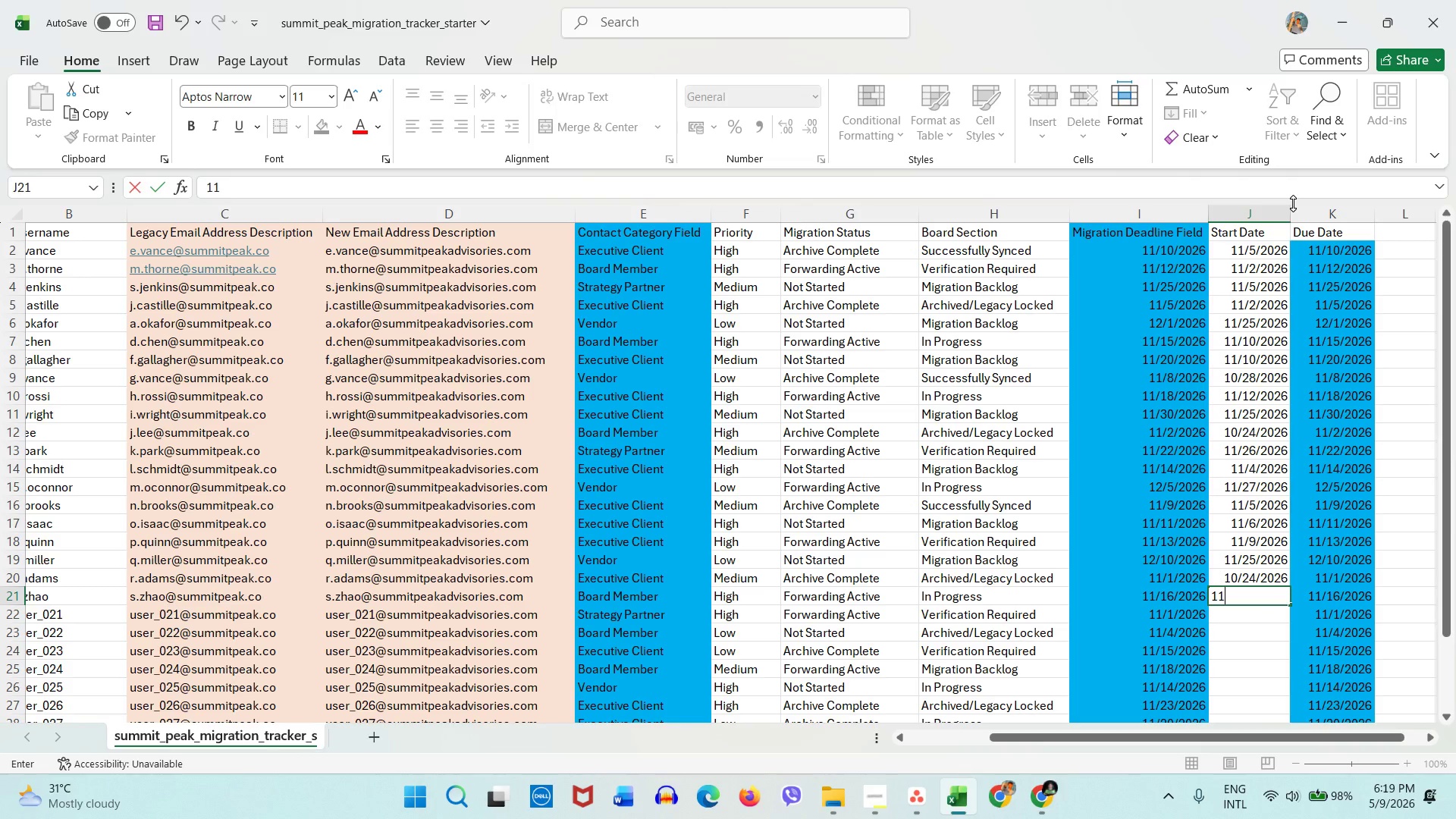 
key(Numpad1)
 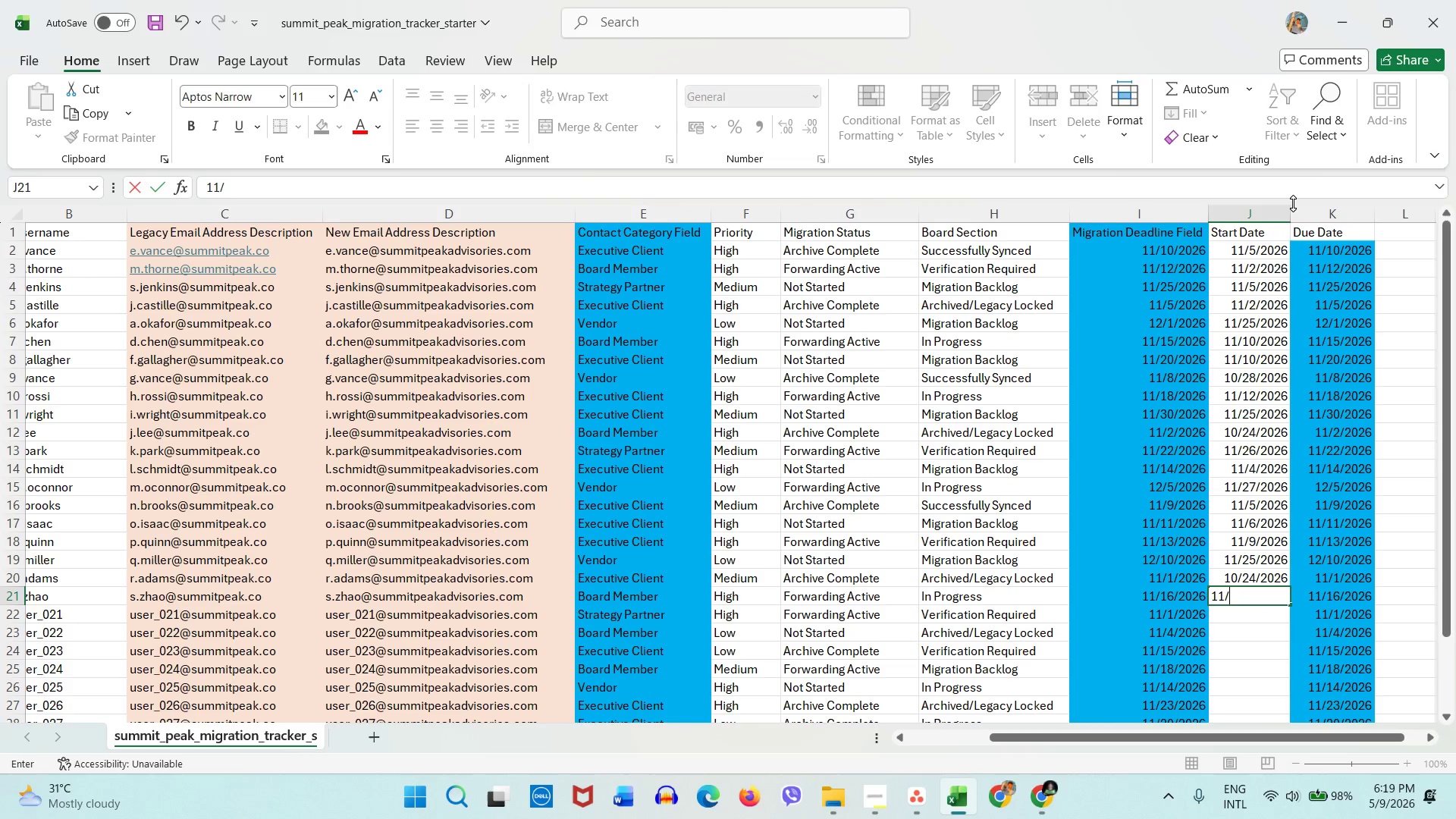 
key(Slash)
 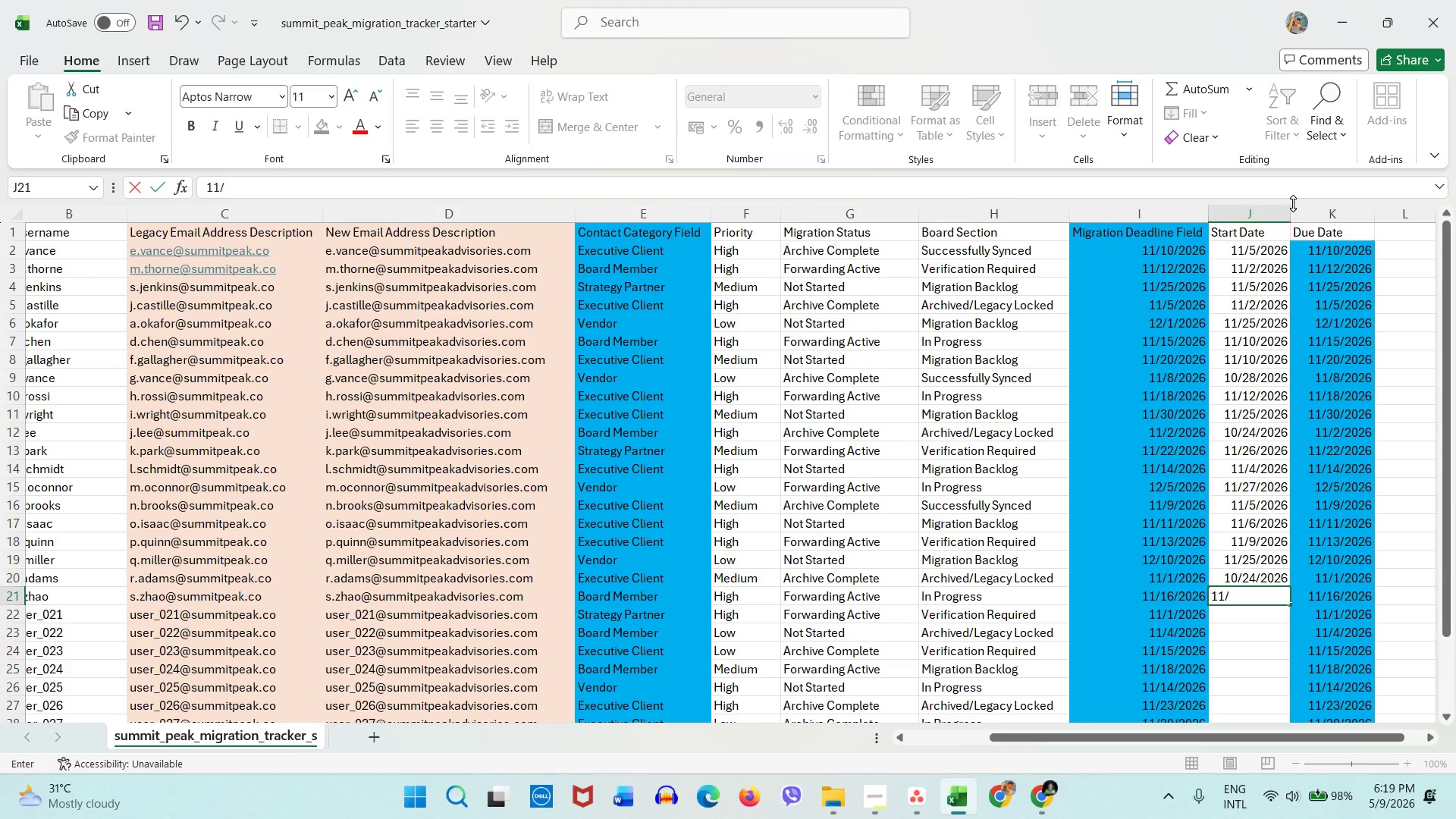 
key(Numpad1)
 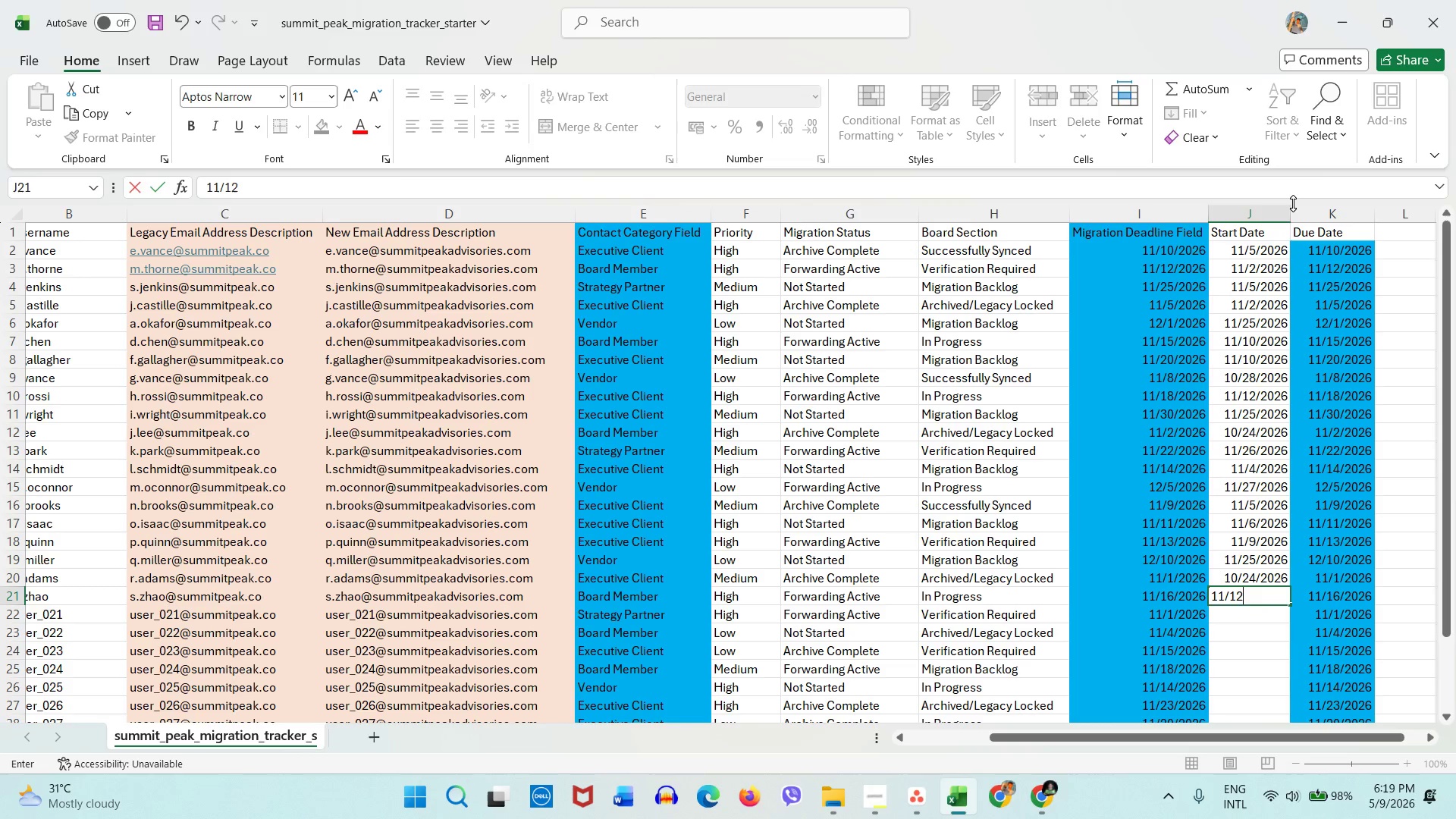 
key(Numpad2)
 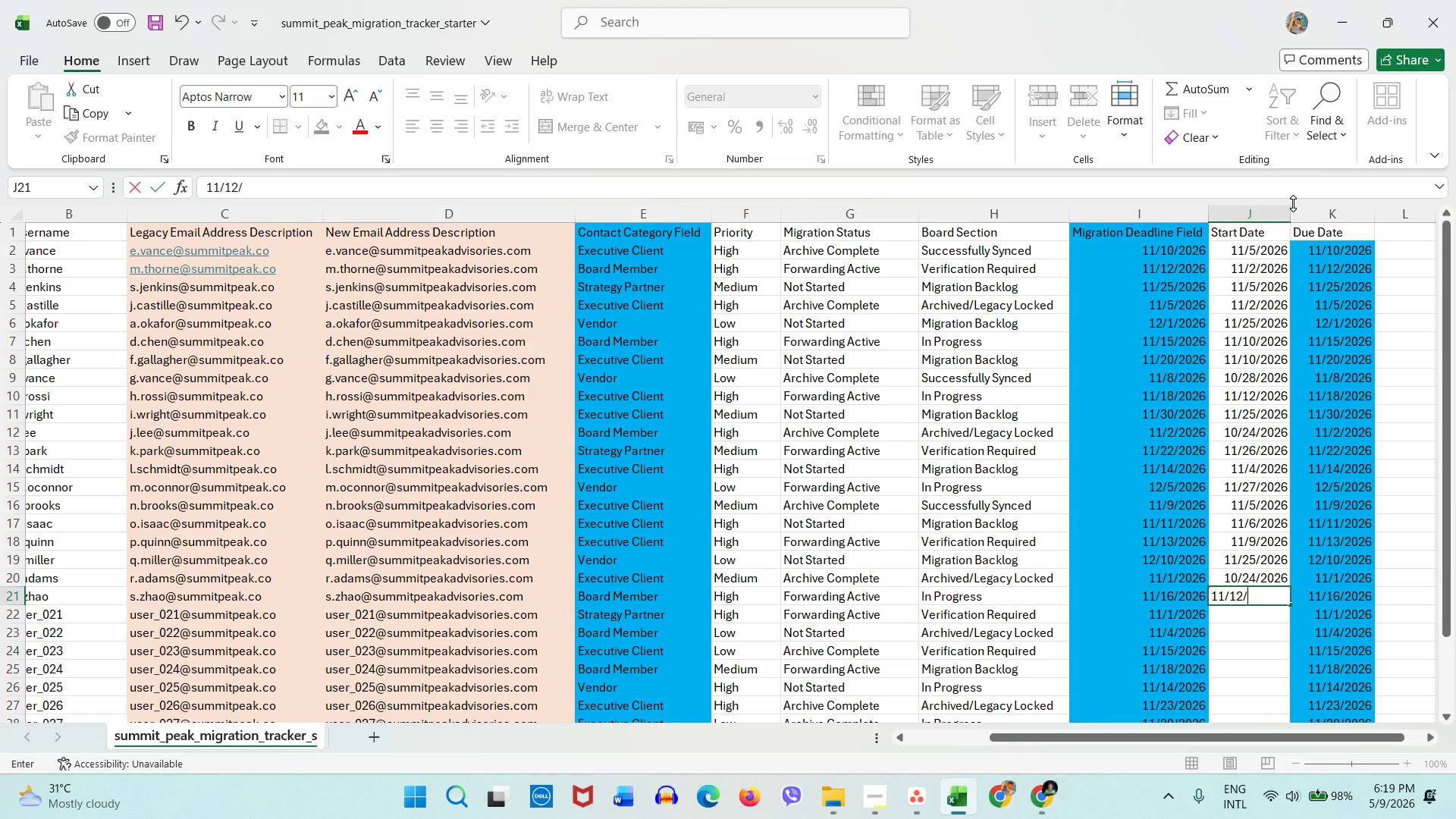 
key(Slash)
 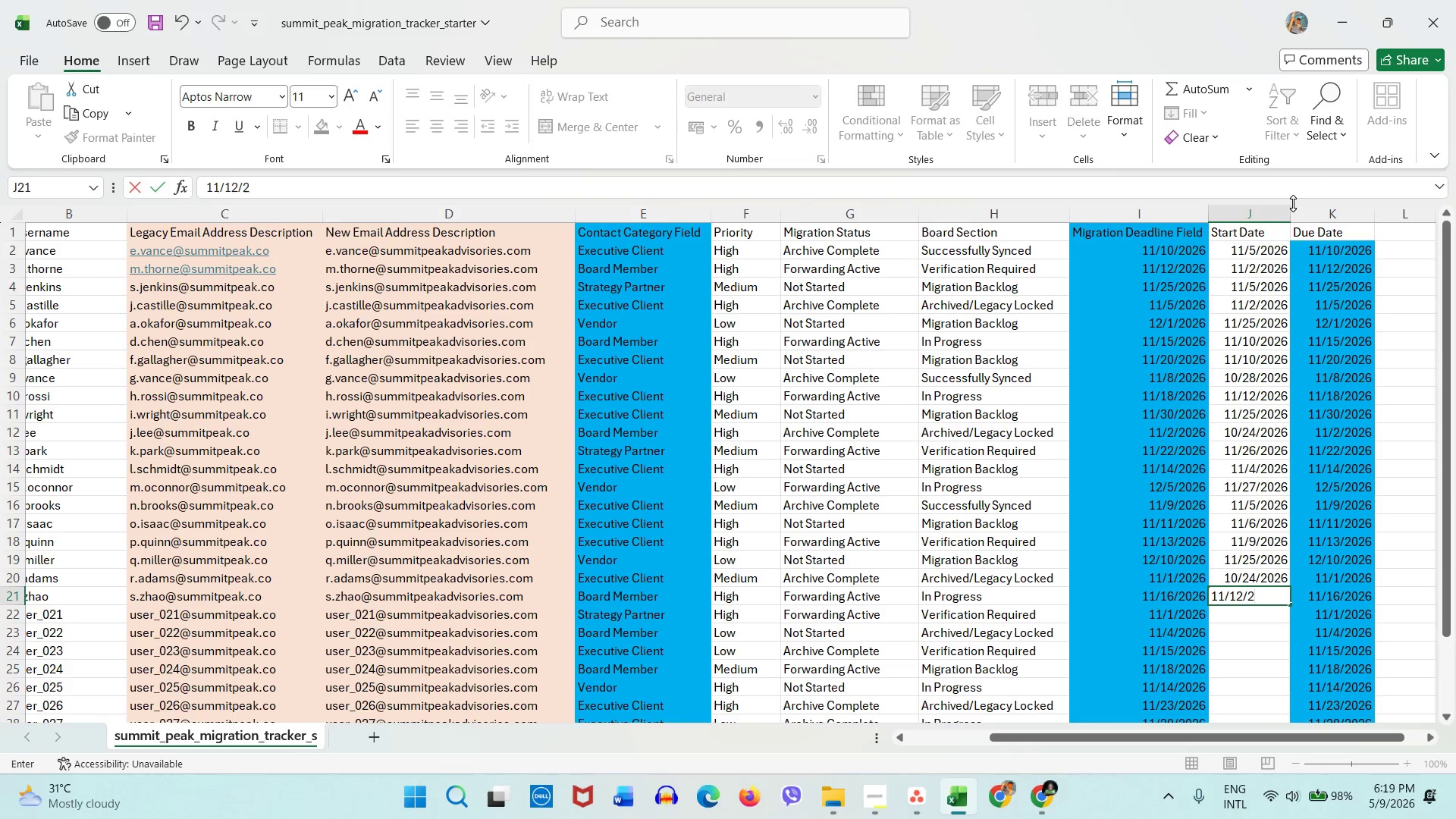 
key(Numpad2)
 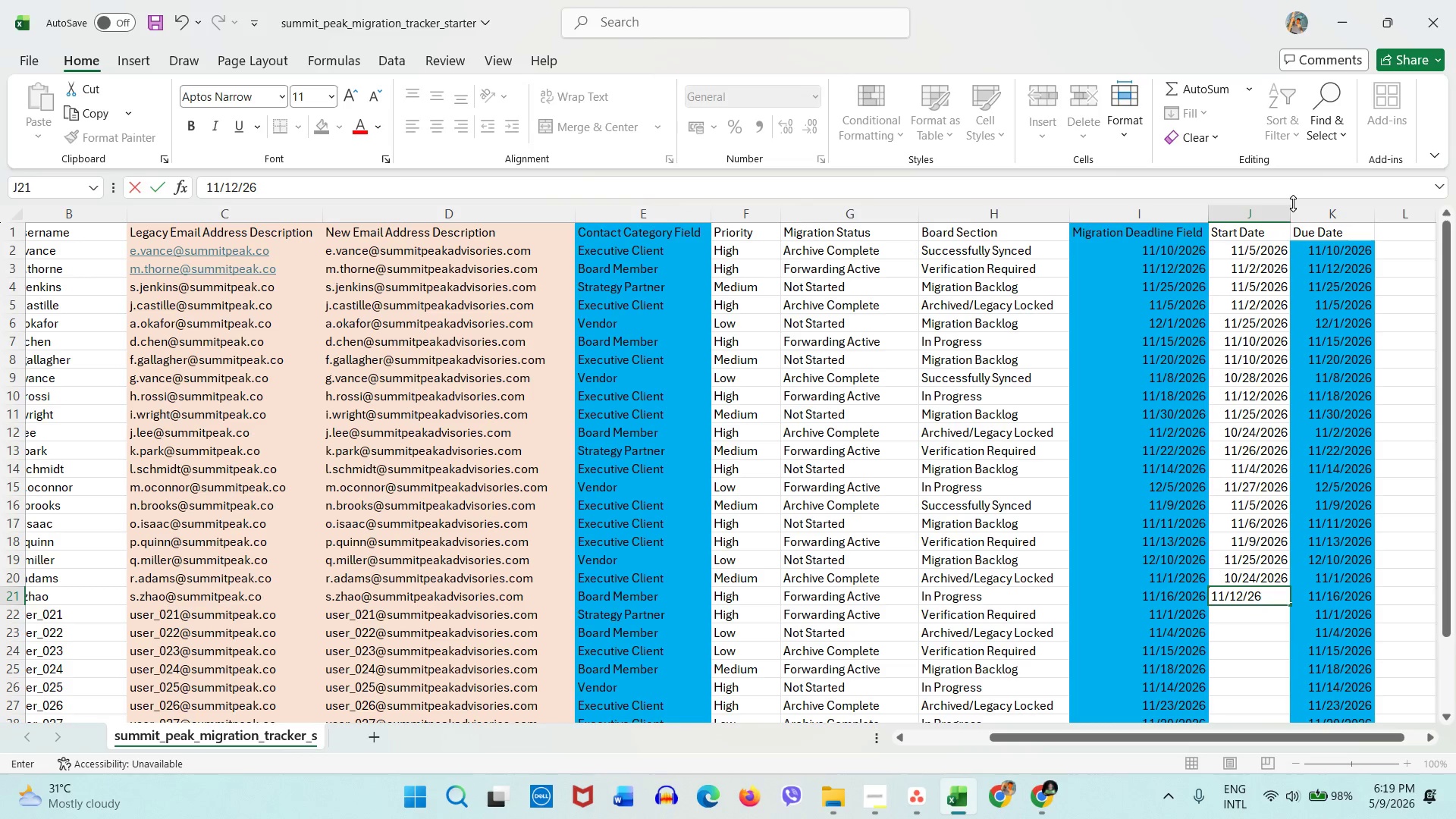 
key(Numpad6)
 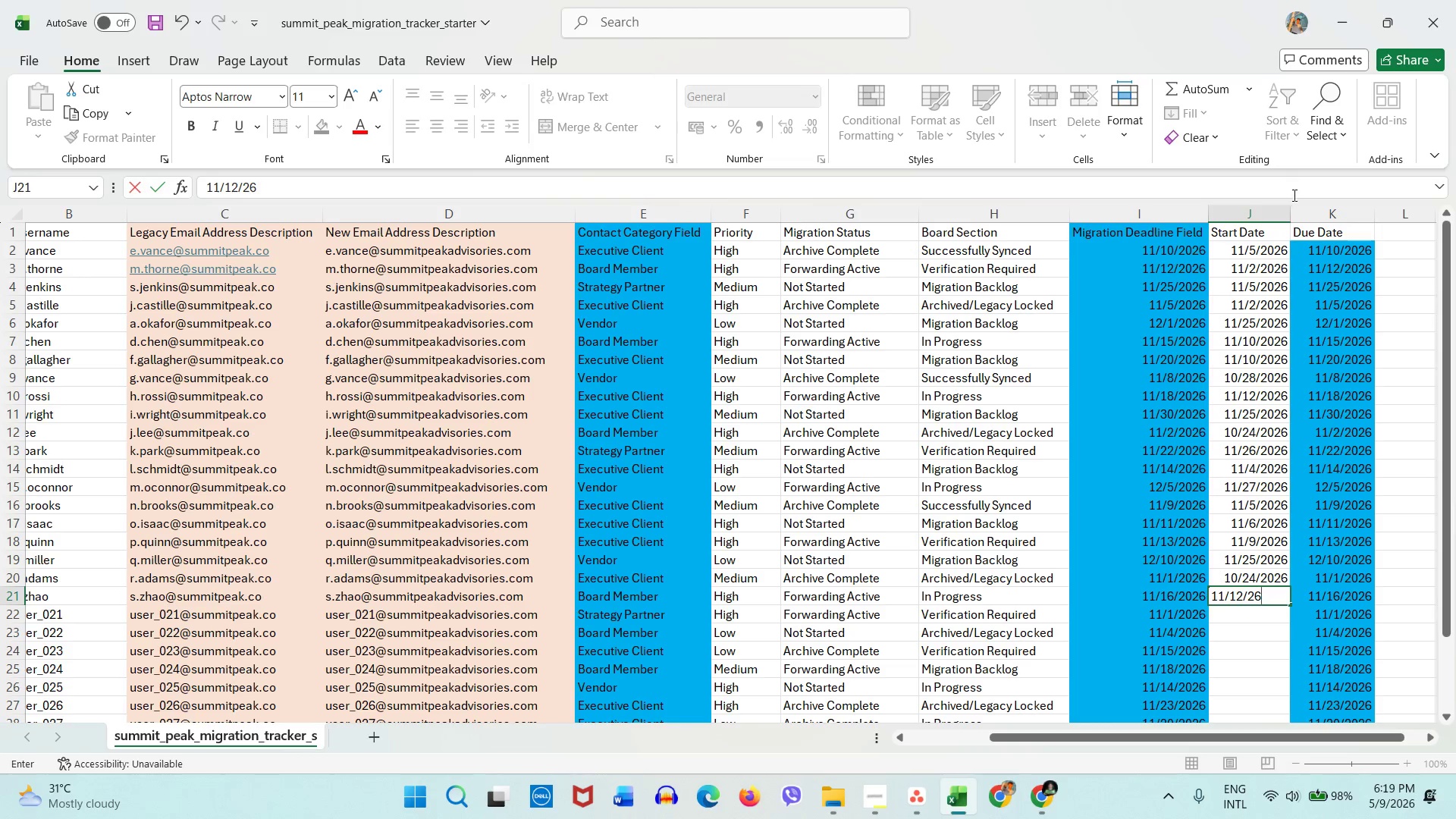 
key(ArrowDown)
 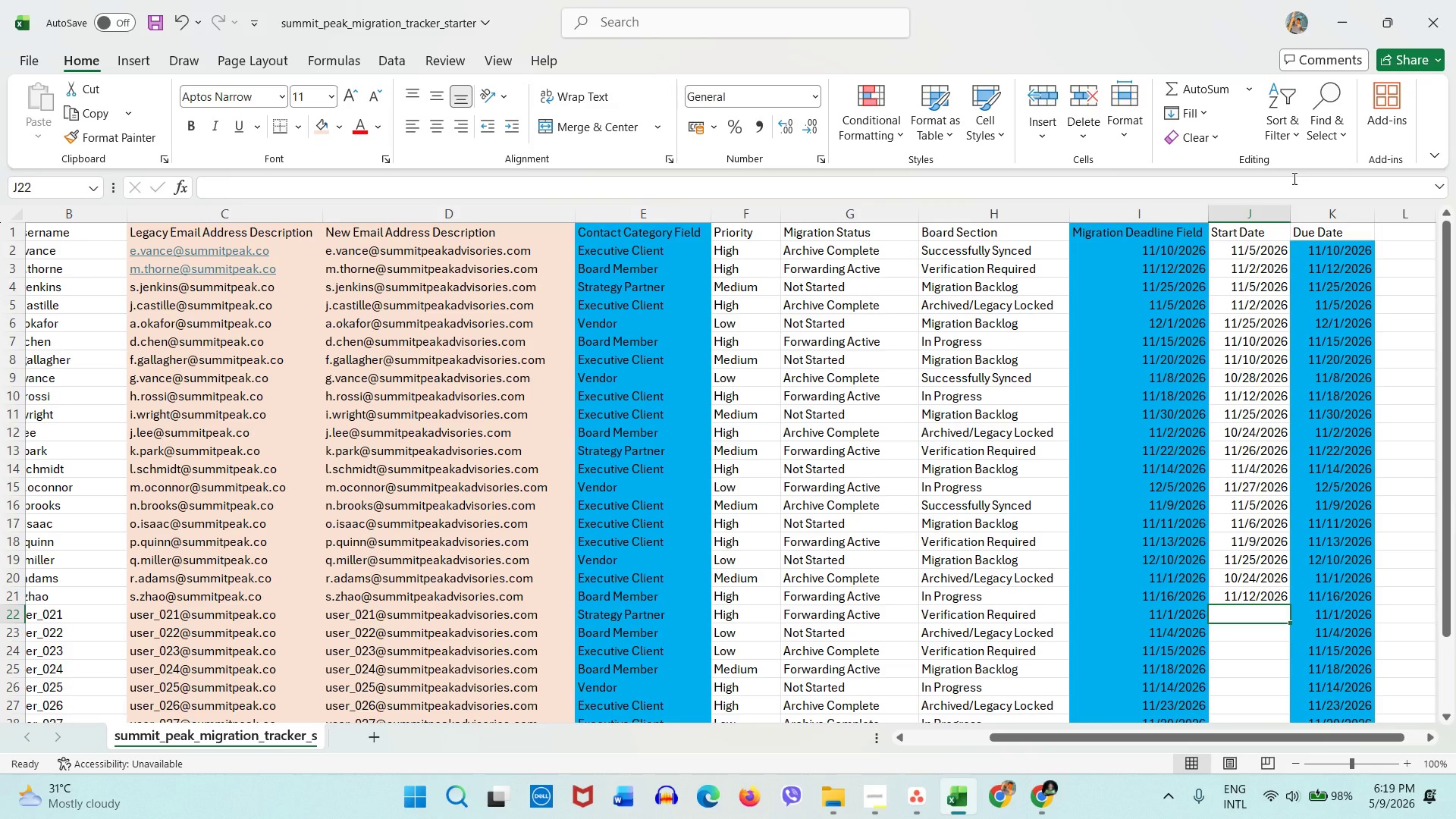 
key(Numpad1)
 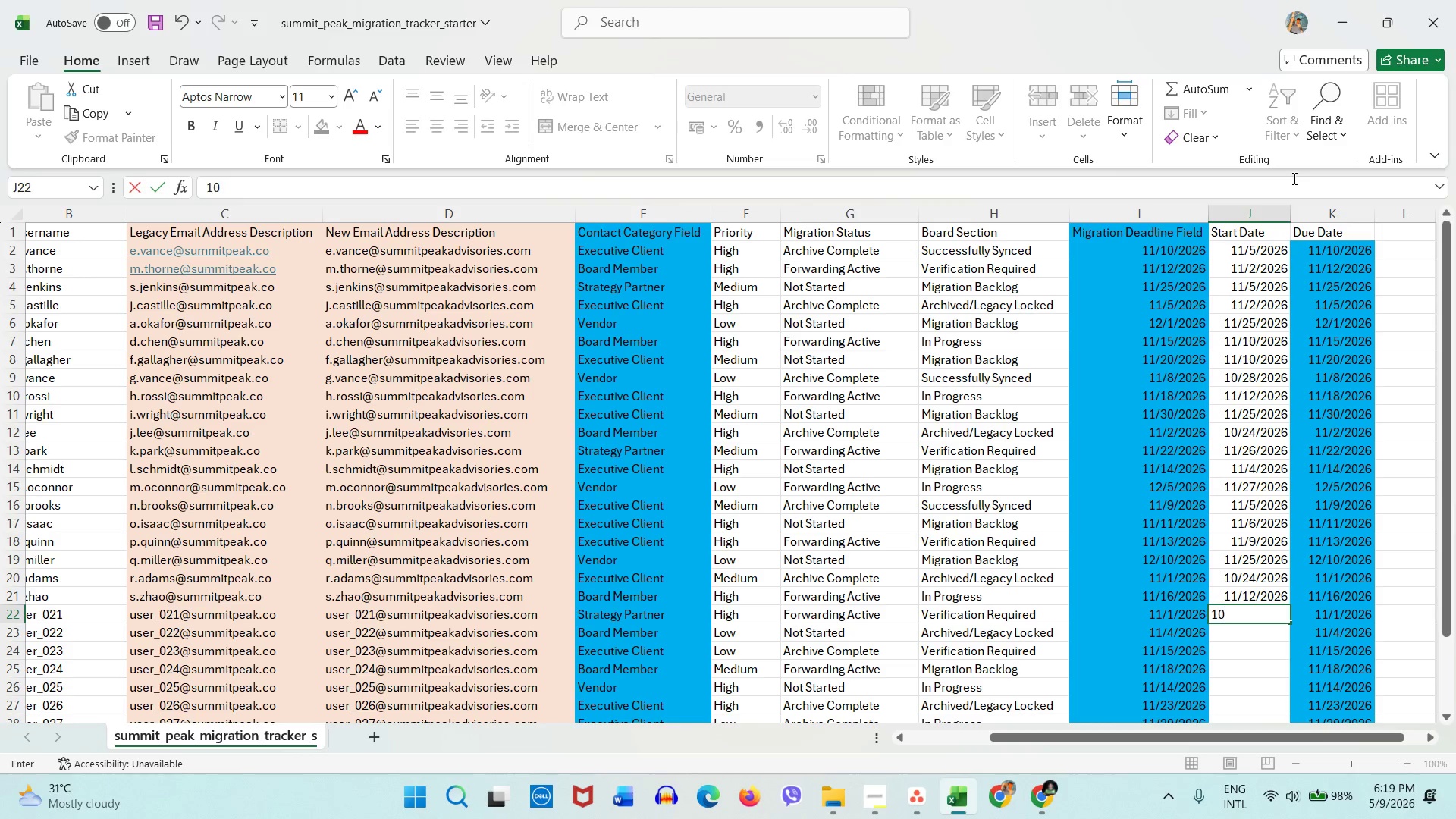 
key(Numpad0)
 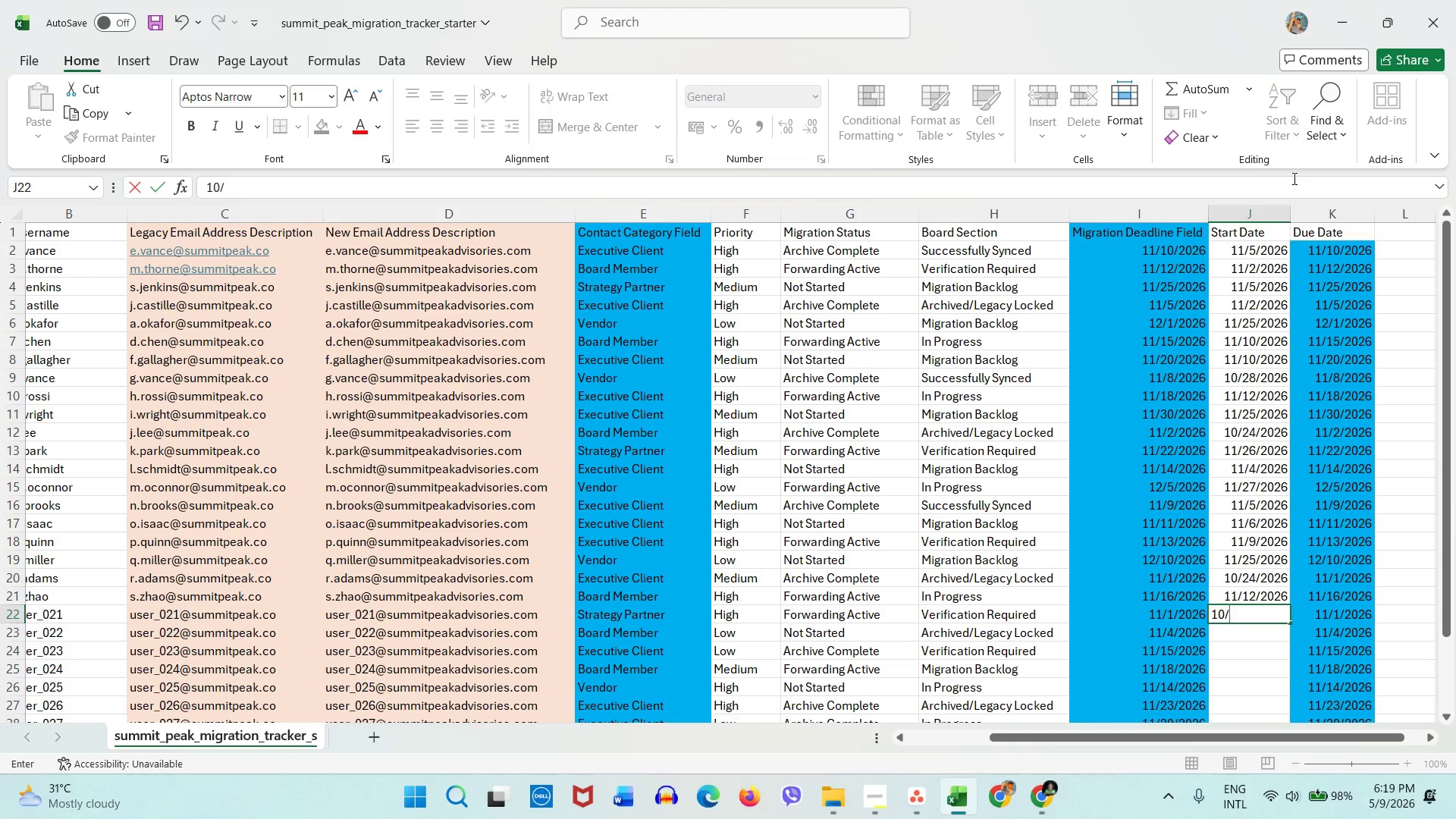 
key(Slash)
 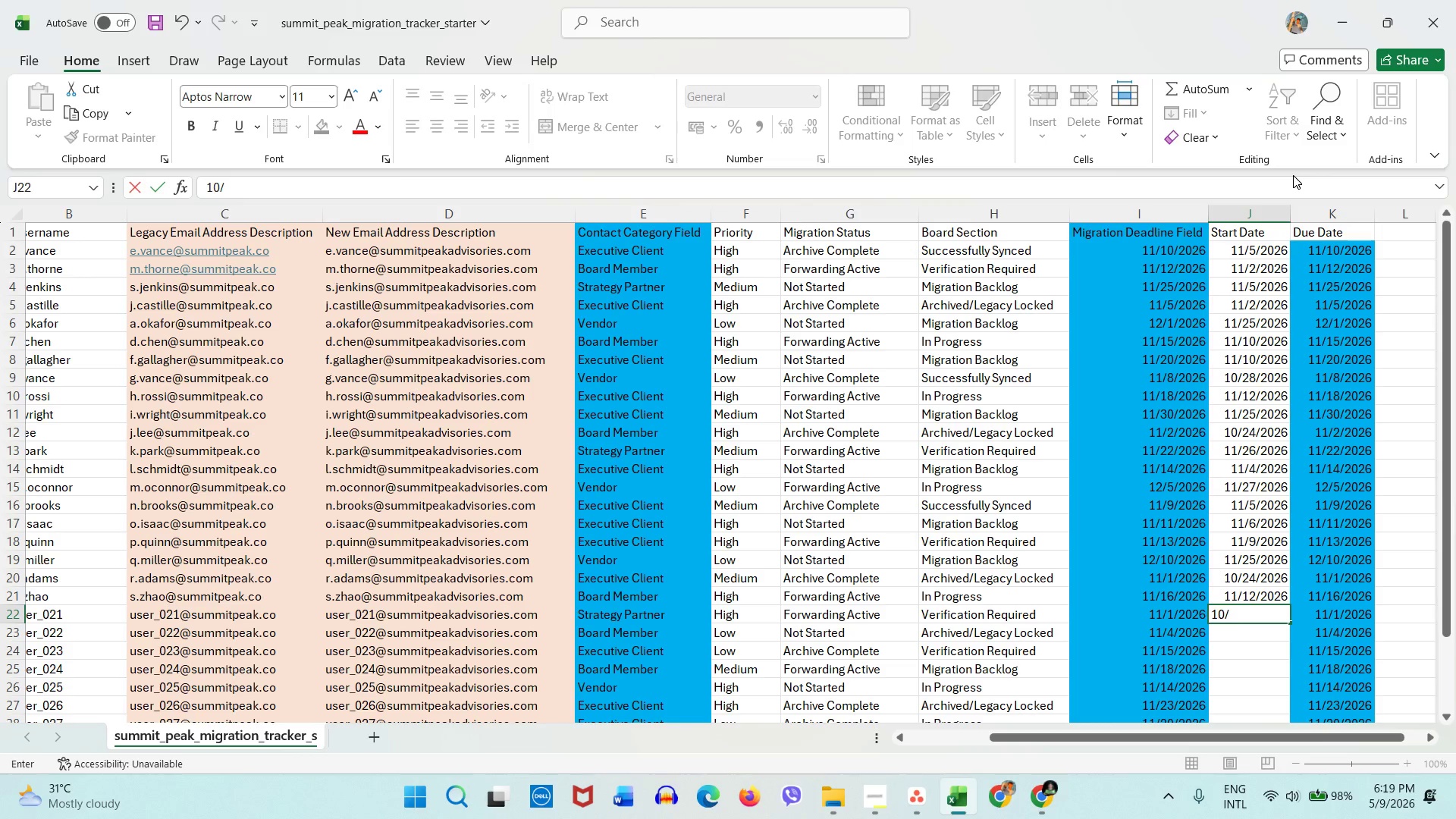 
key(Numpad2)
 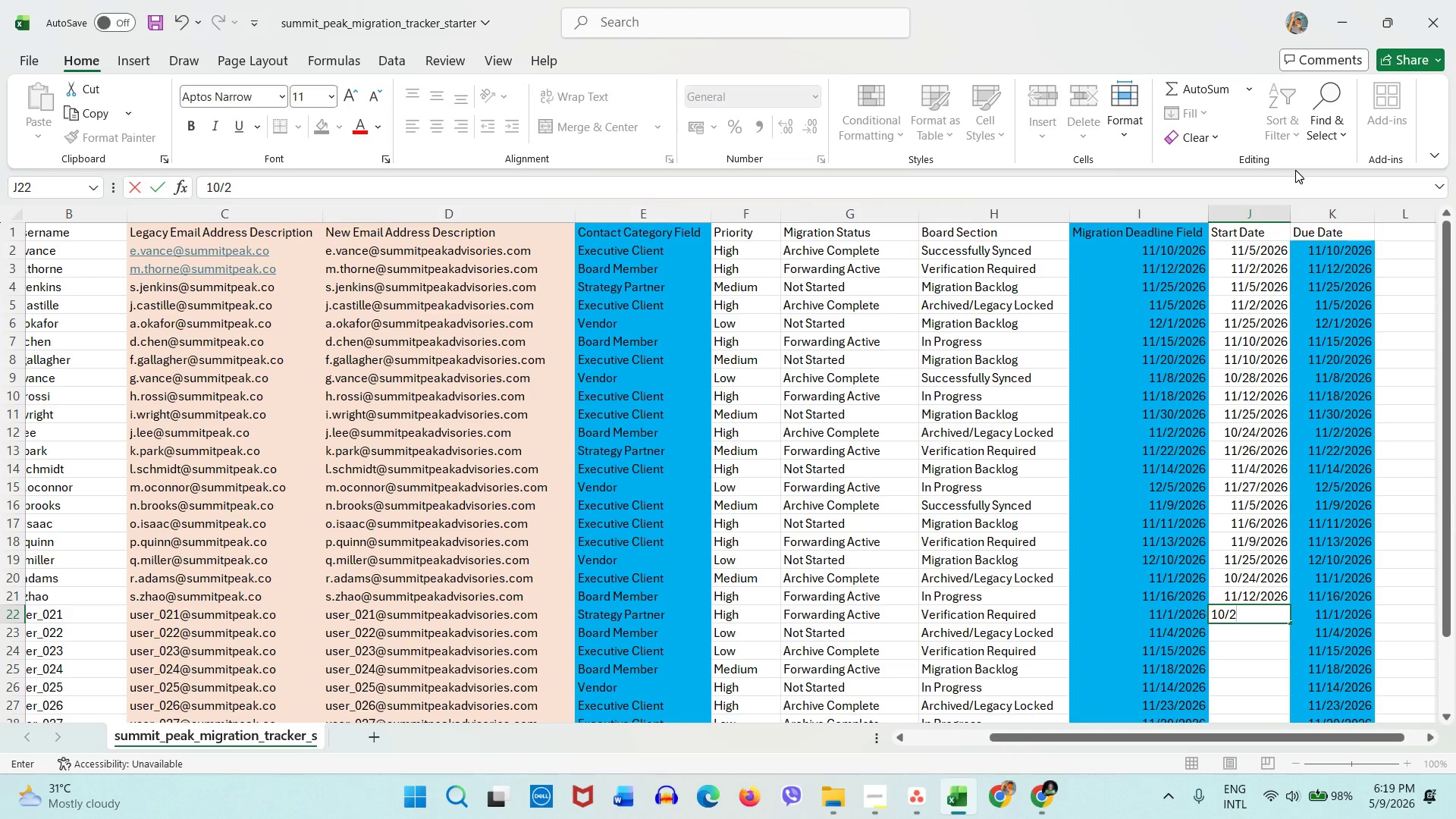 
key(Numpad5)
 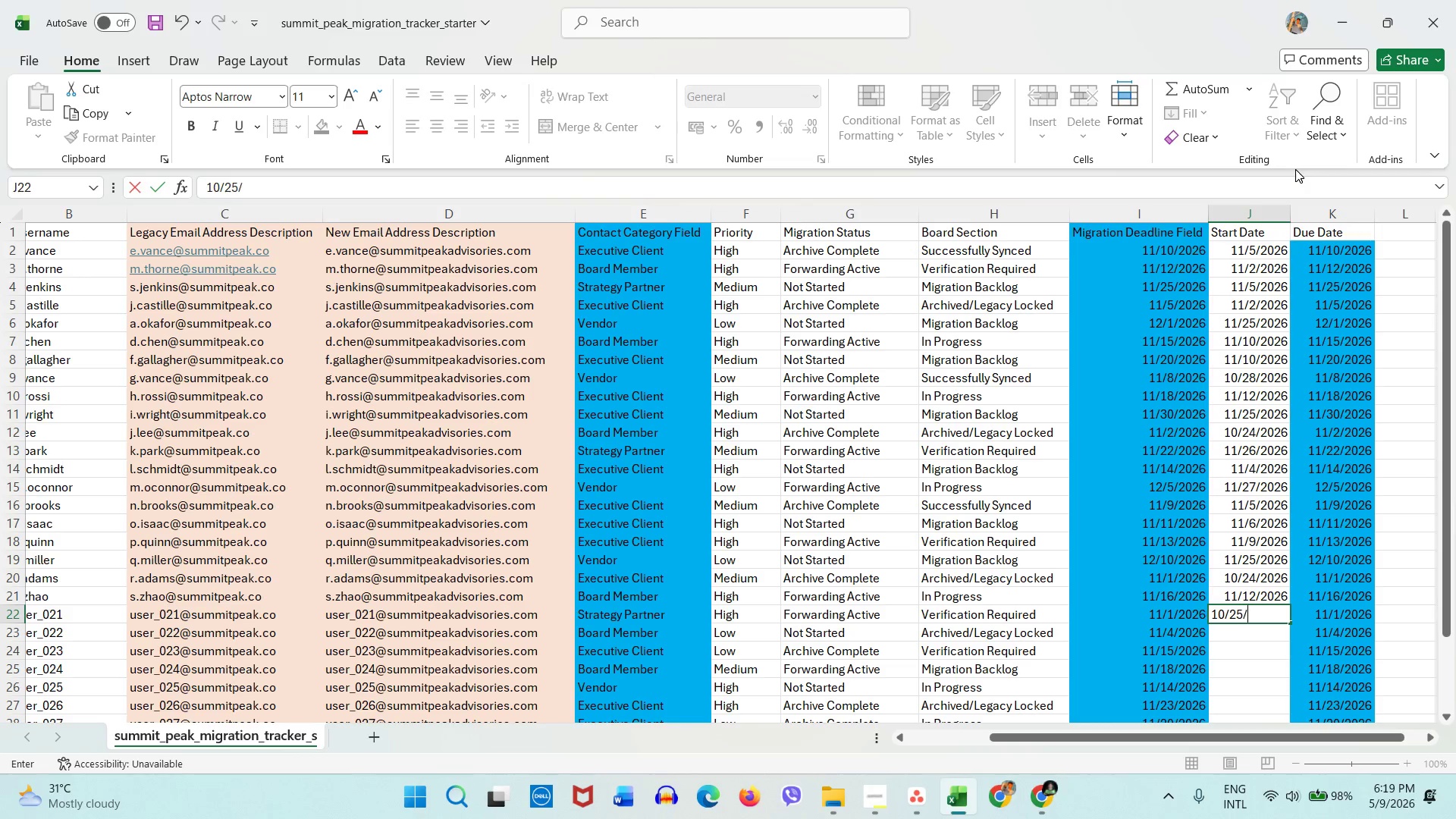 
key(Slash)
 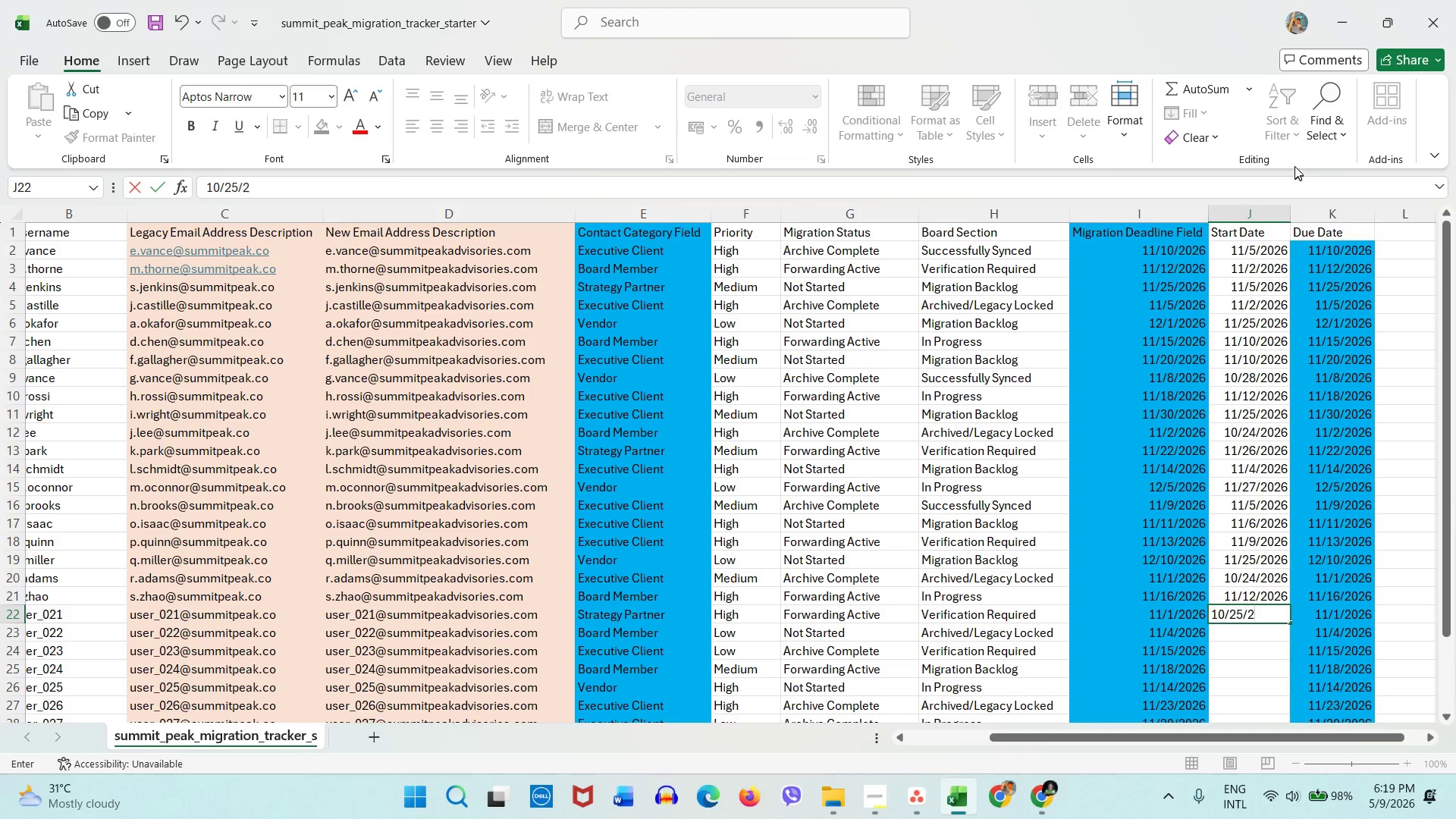 
key(Numpad2)
 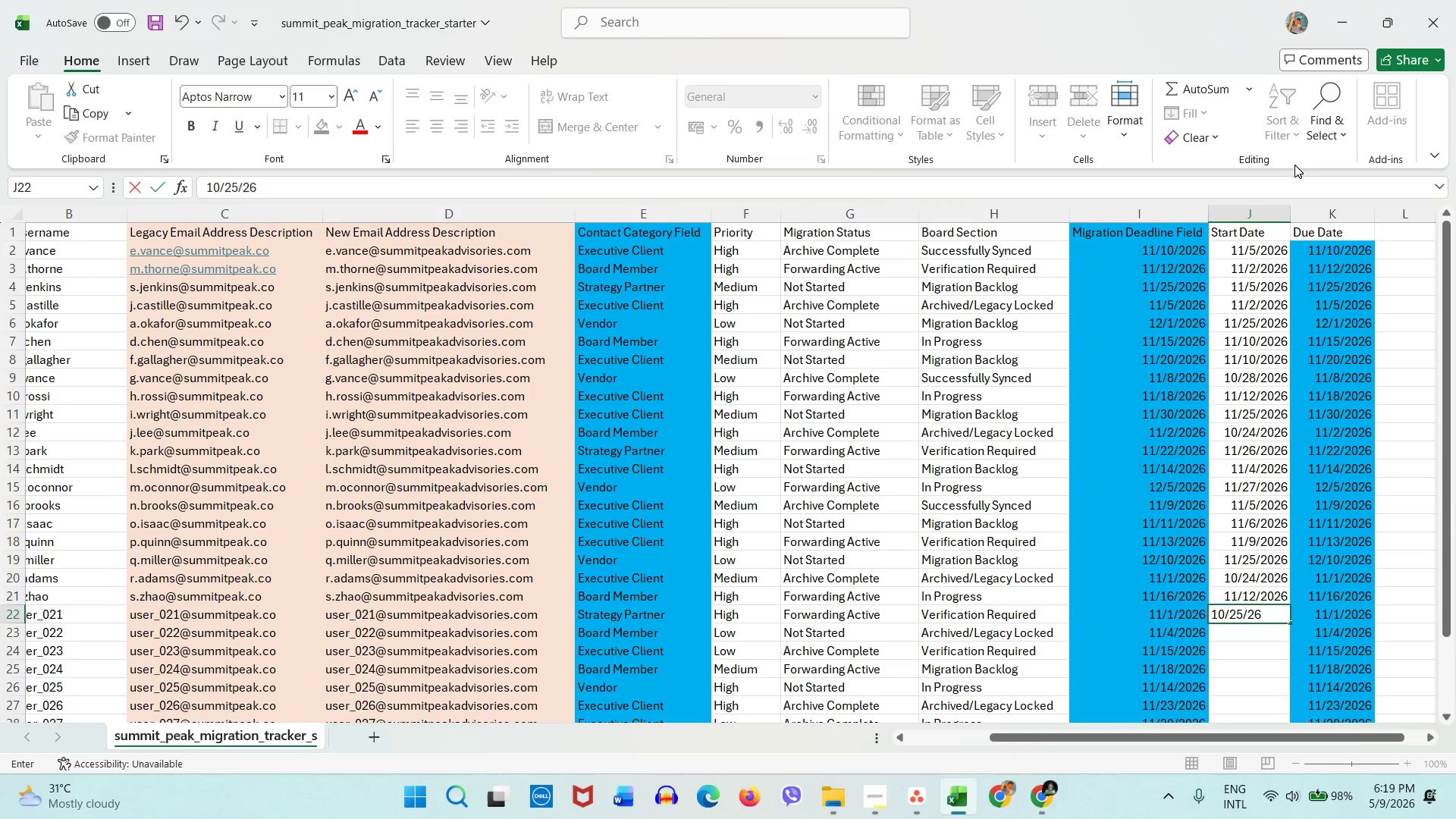 
key(Numpad6)
 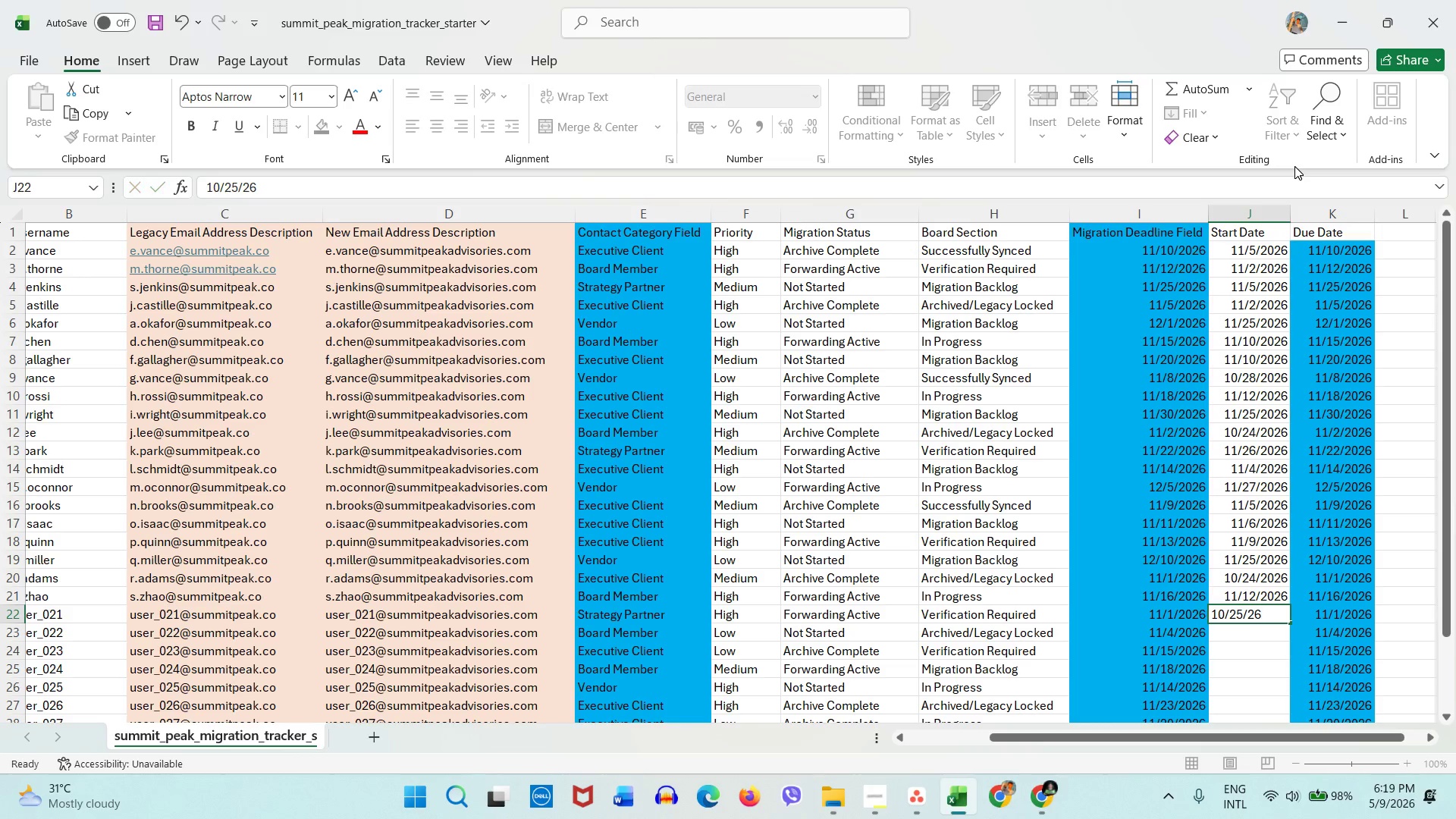 
key(ArrowDown)
 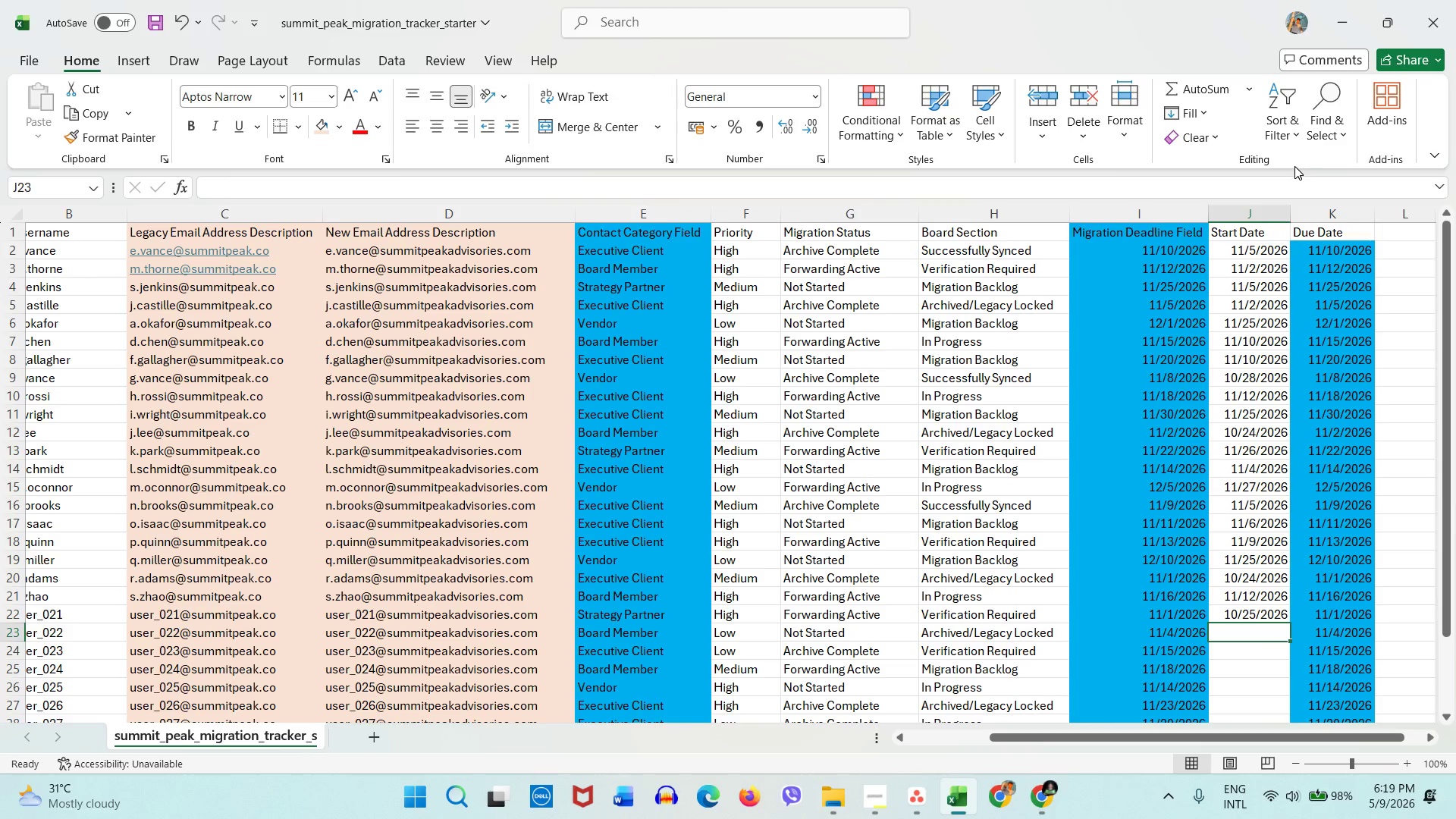 
key(ArrowUp)
 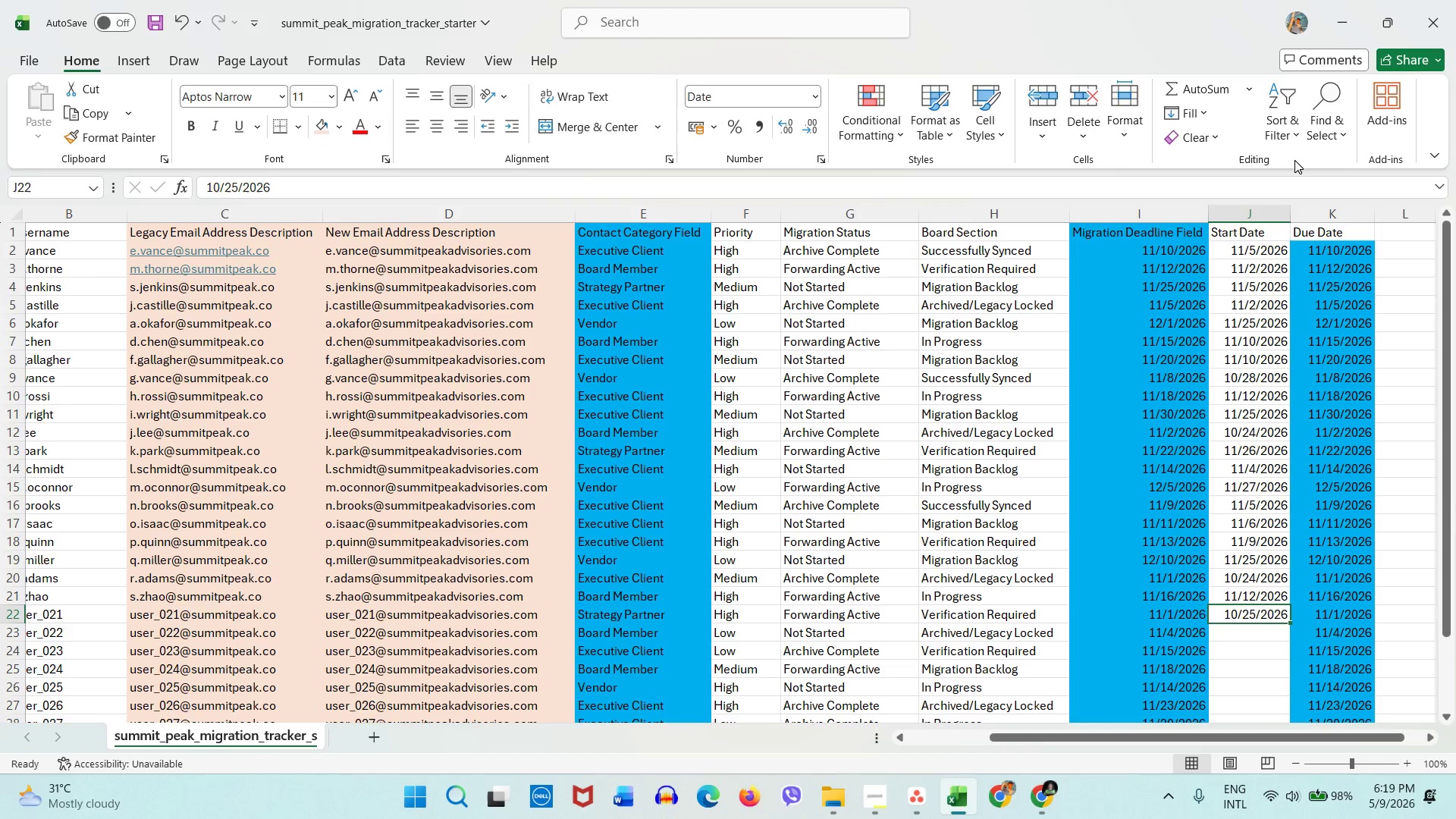 
key(Numpad1)
 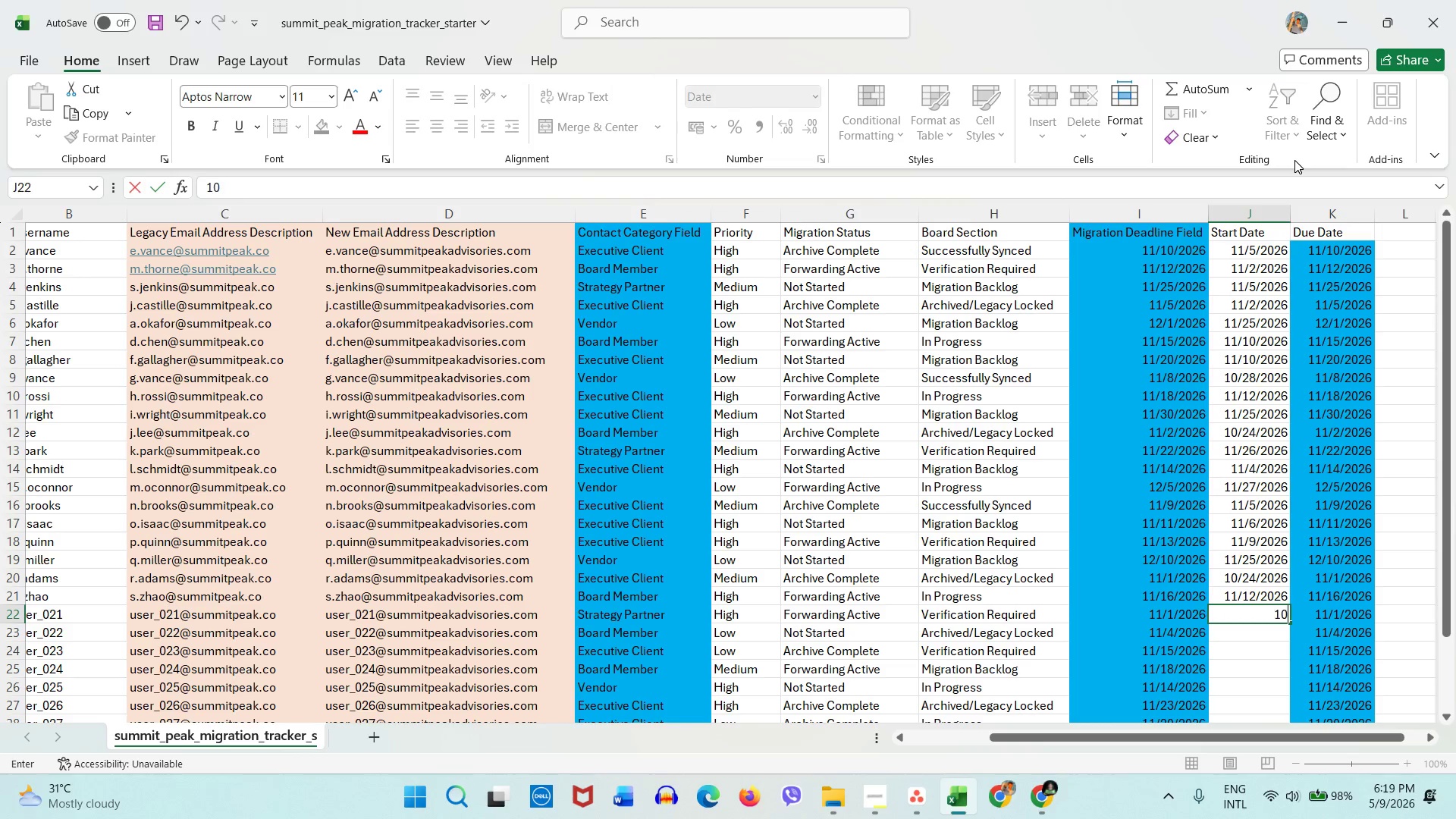 
key(Numpad0)
 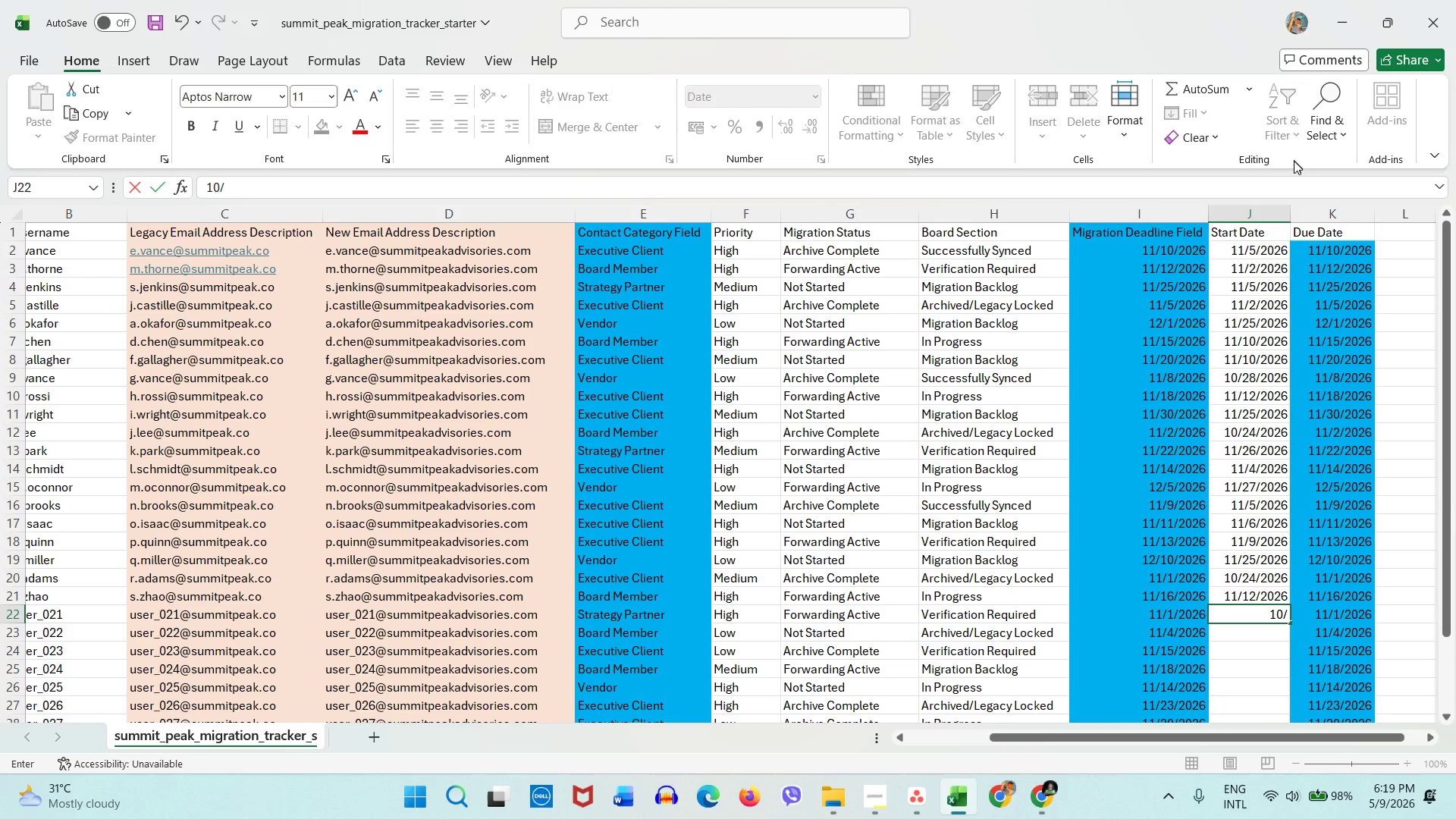 
key(Slash)
 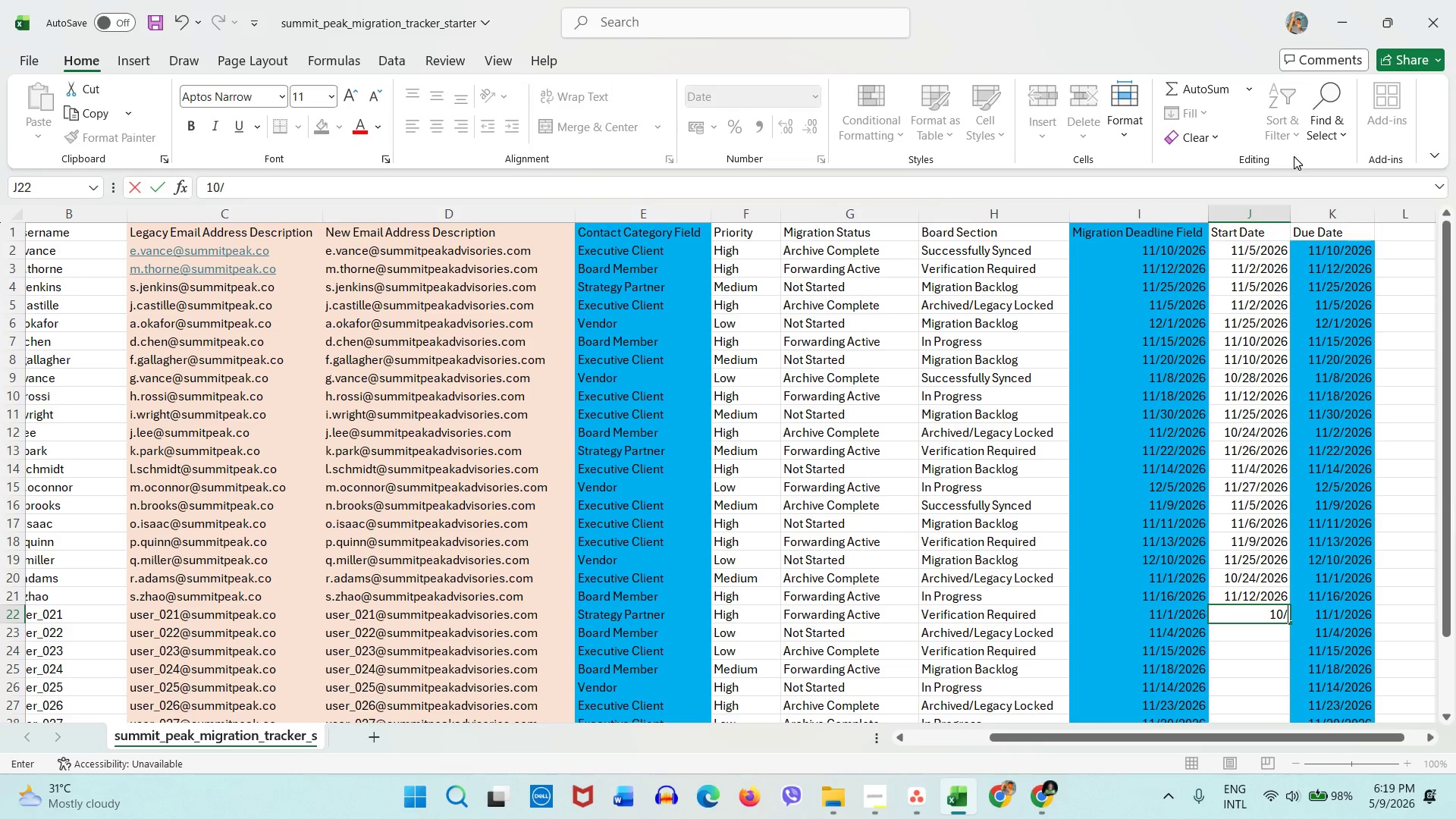 
key(Numpad1)
 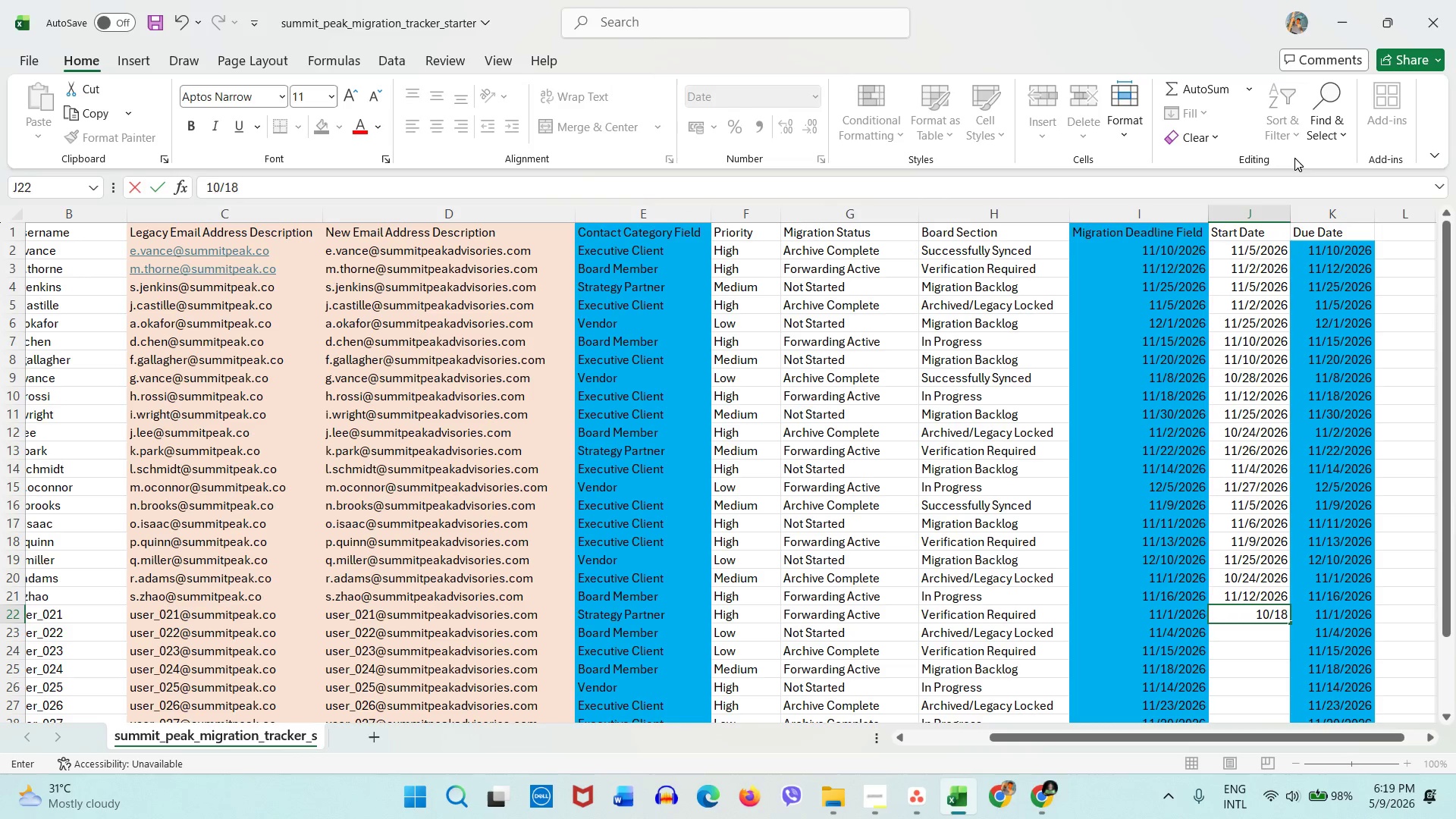 
key(Numpad8)
 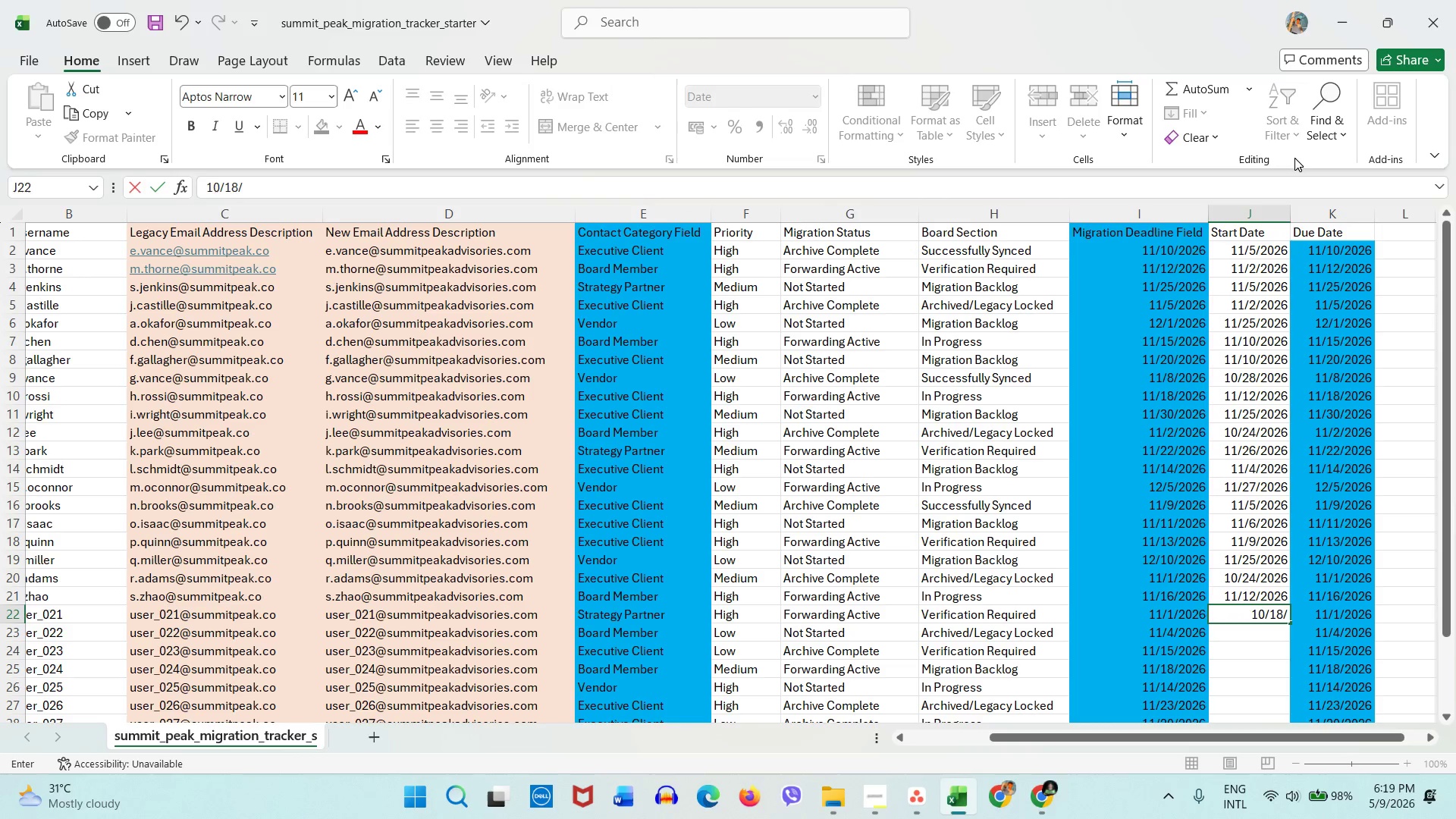 
key(Slash)
 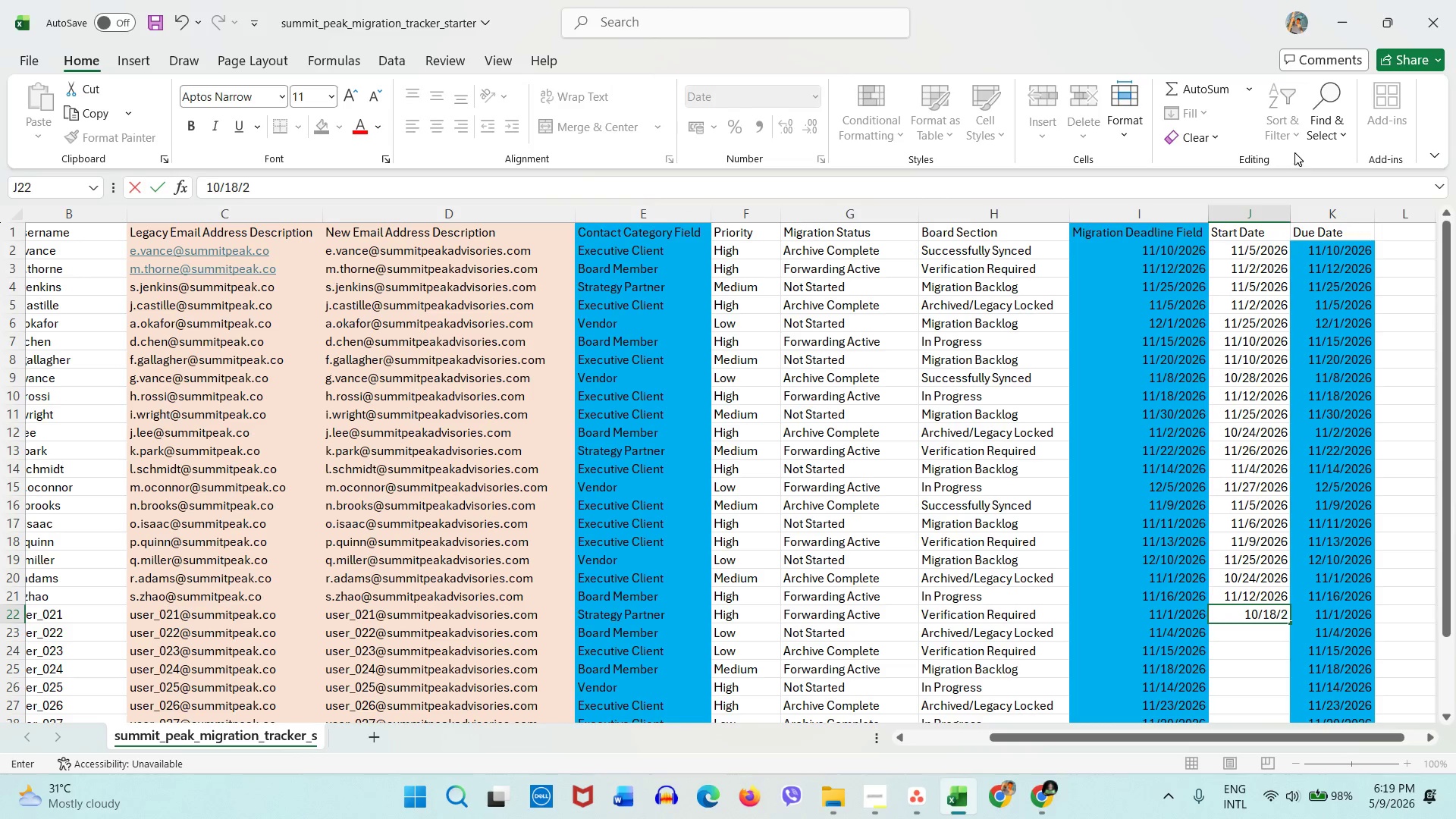 
key(Numpad2)
 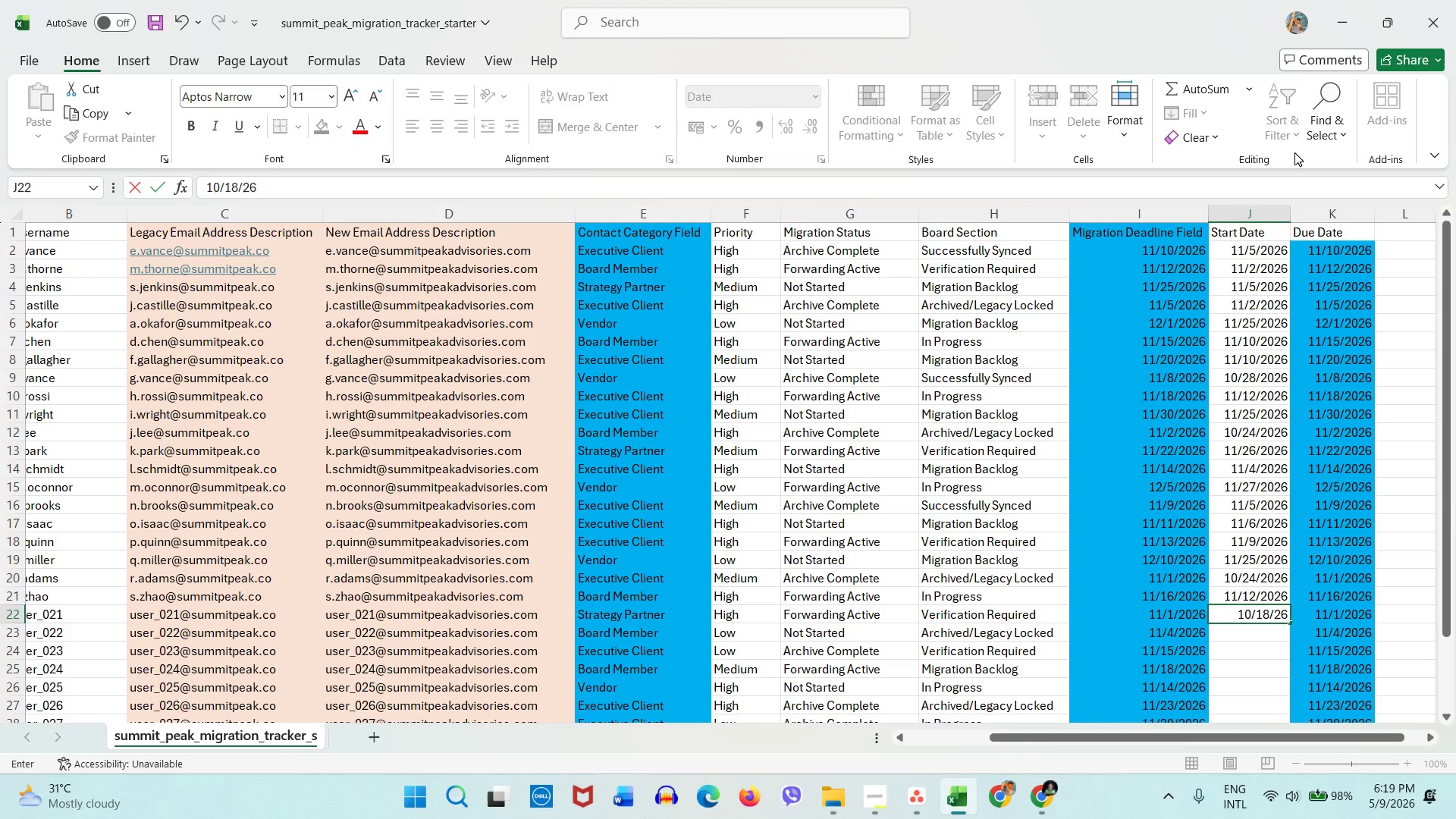 
key(Numpad6)
 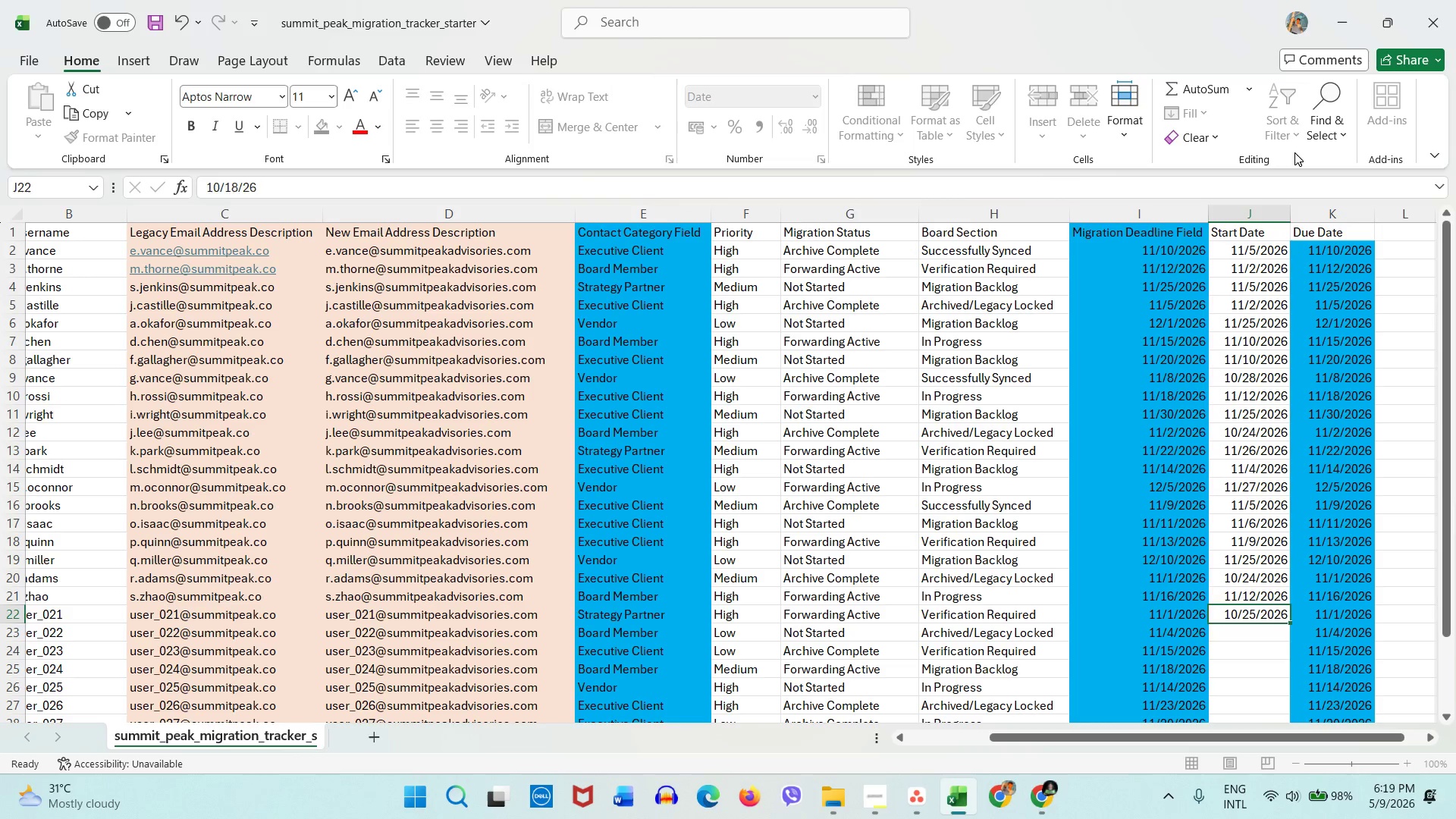 
key(ArrowDown)
 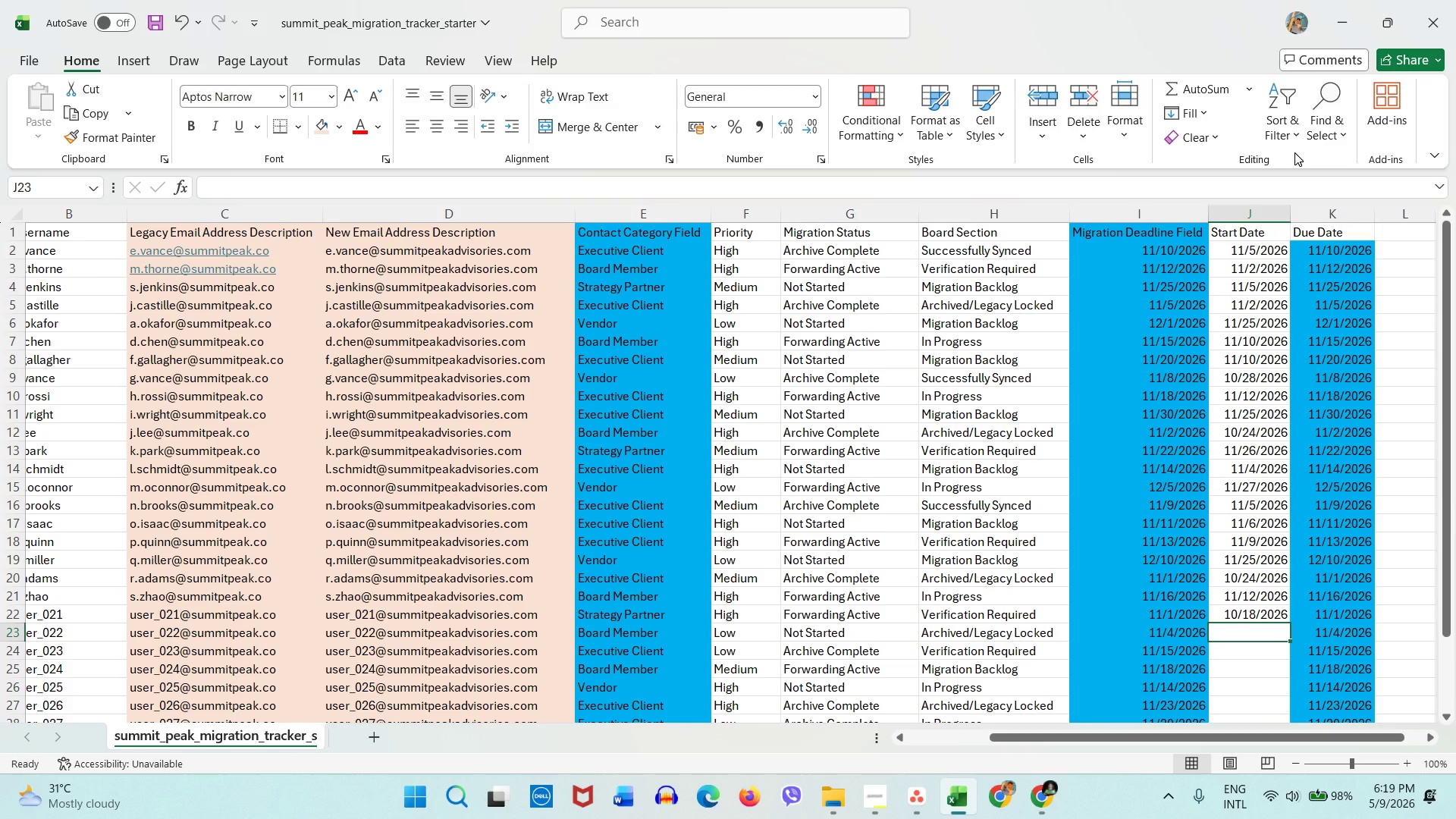 
key(Numpad1)
 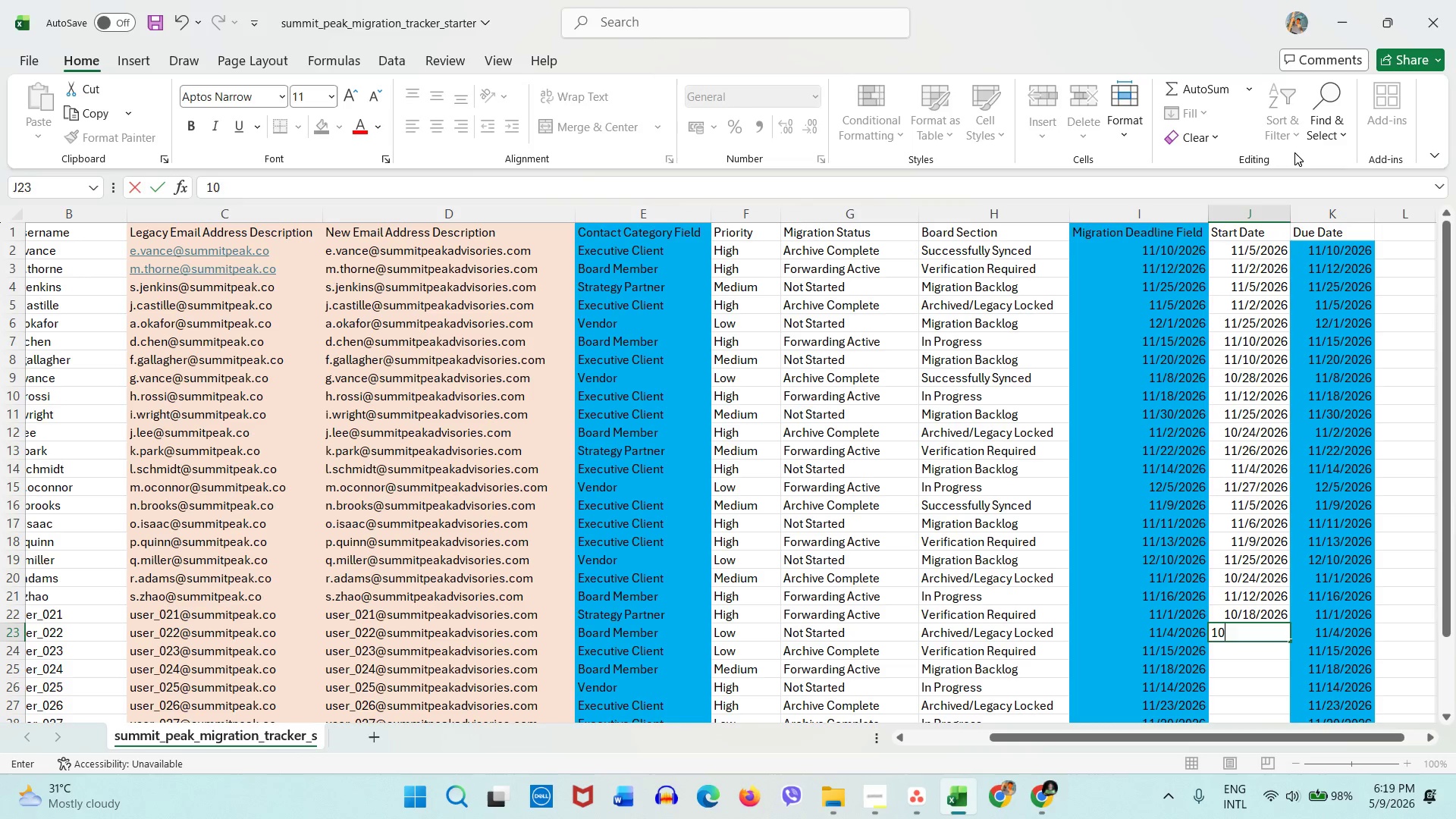 
key(Numpad0)
 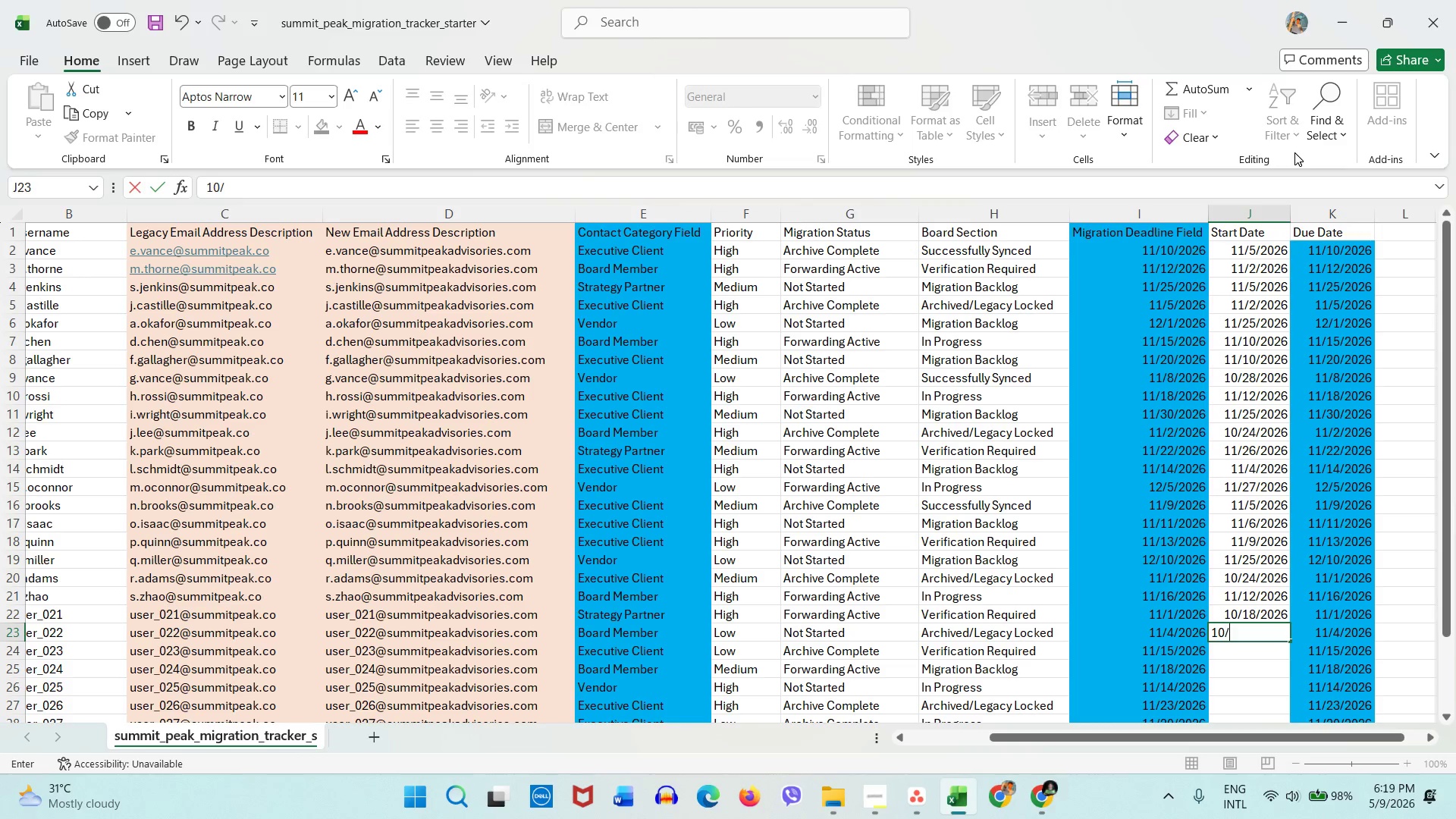 
key(Slash)
 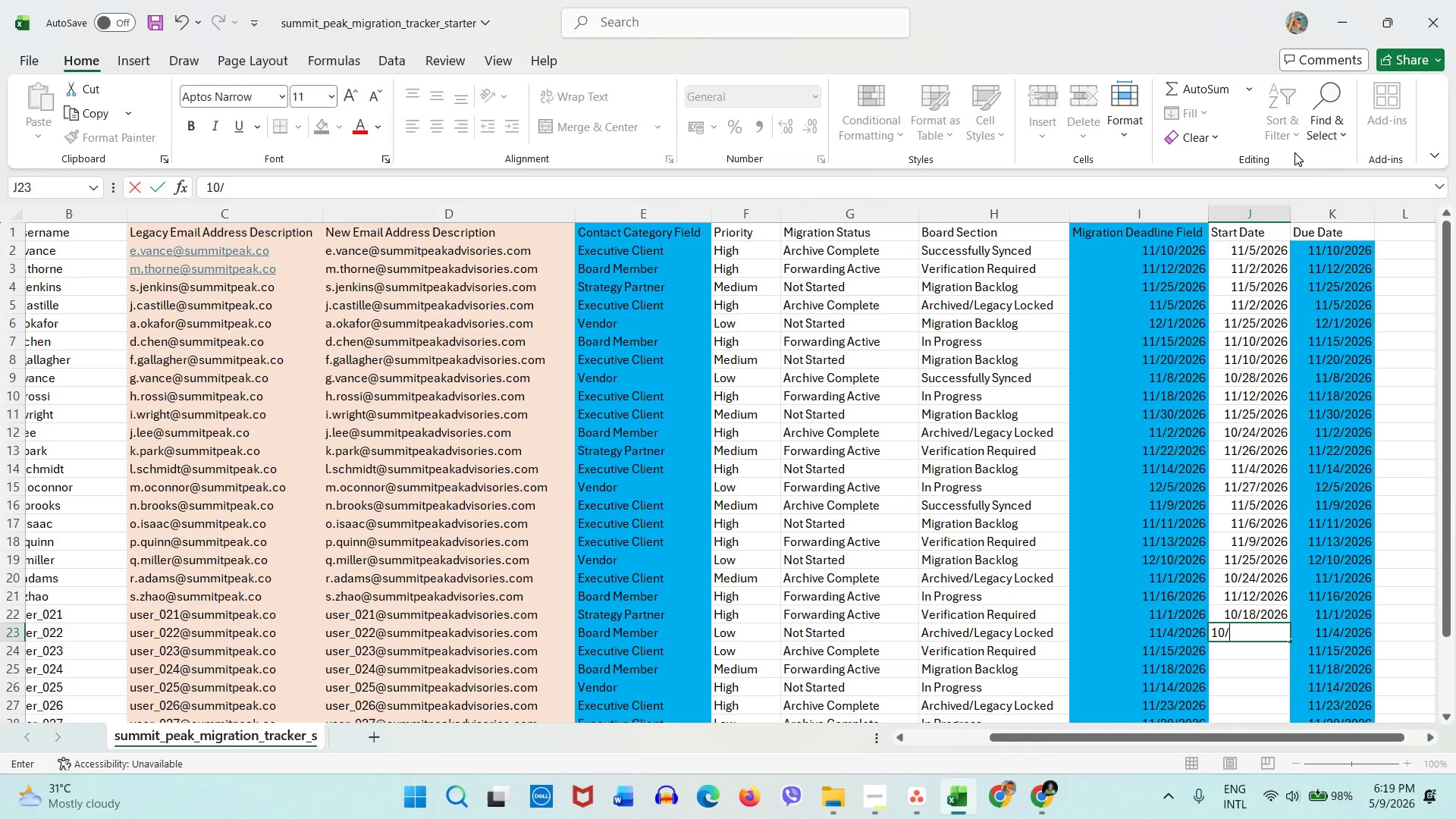 
key(Numpad1)
 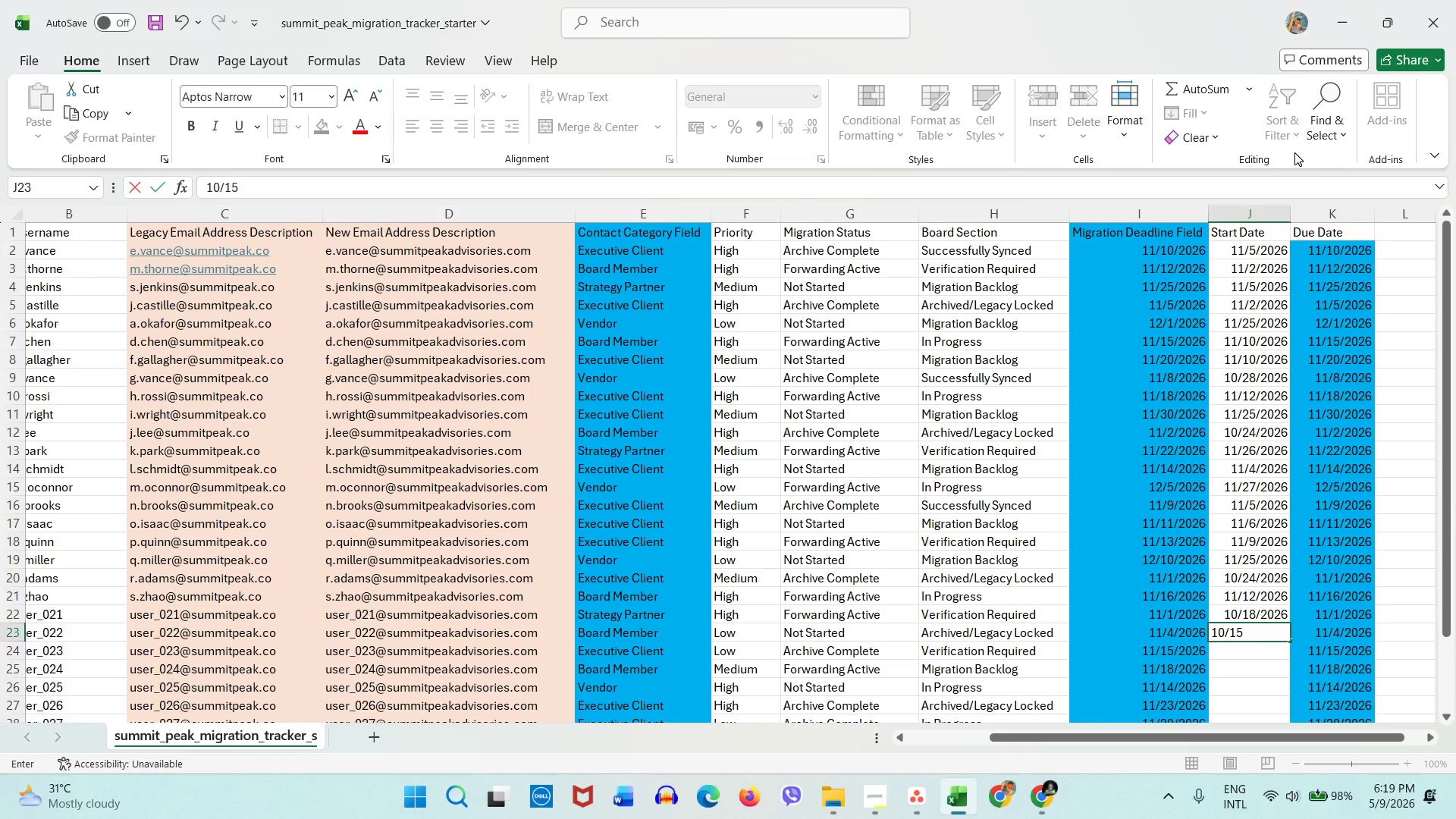 
key(Numpad5)
 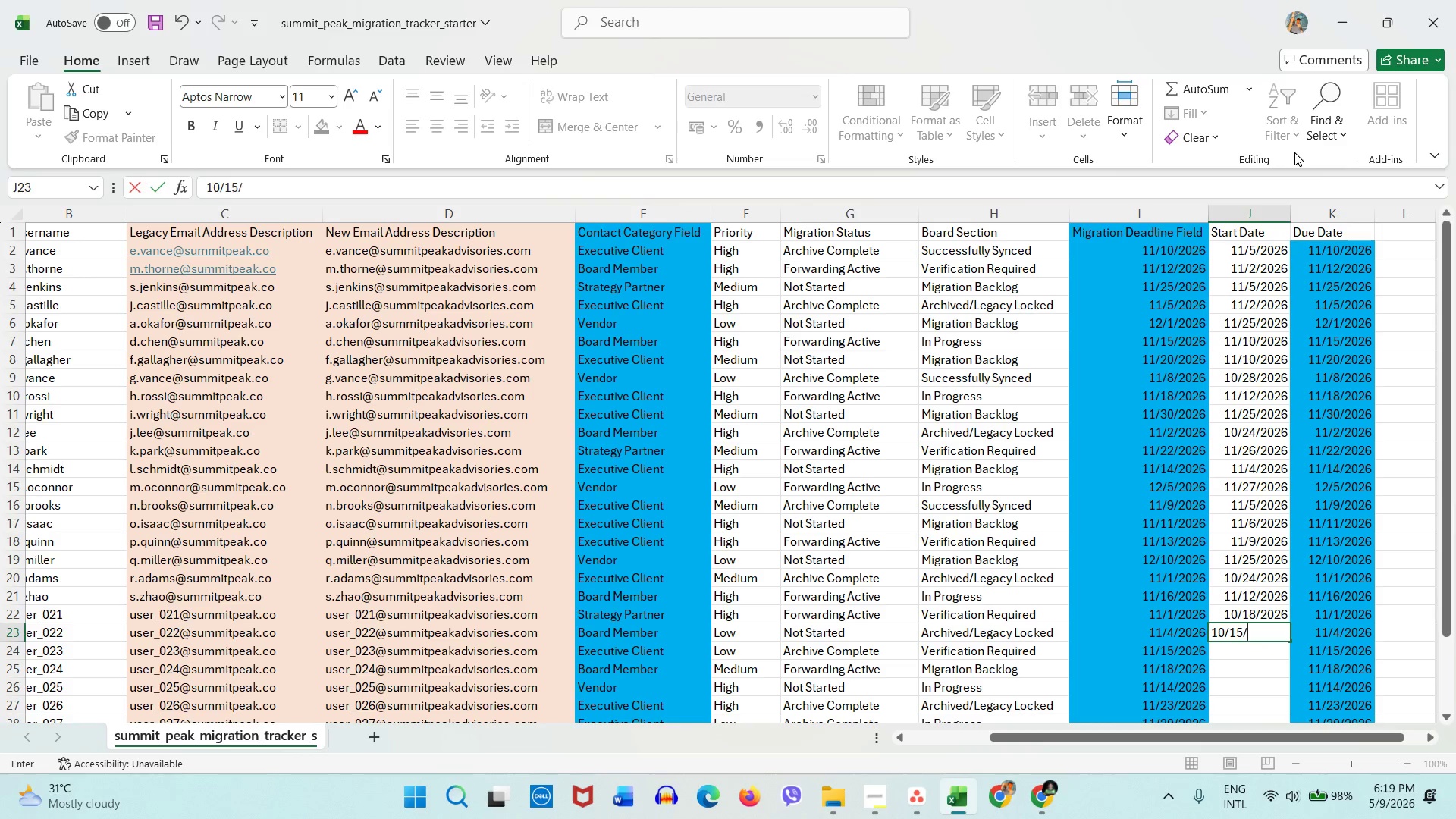 
key(Slash)
 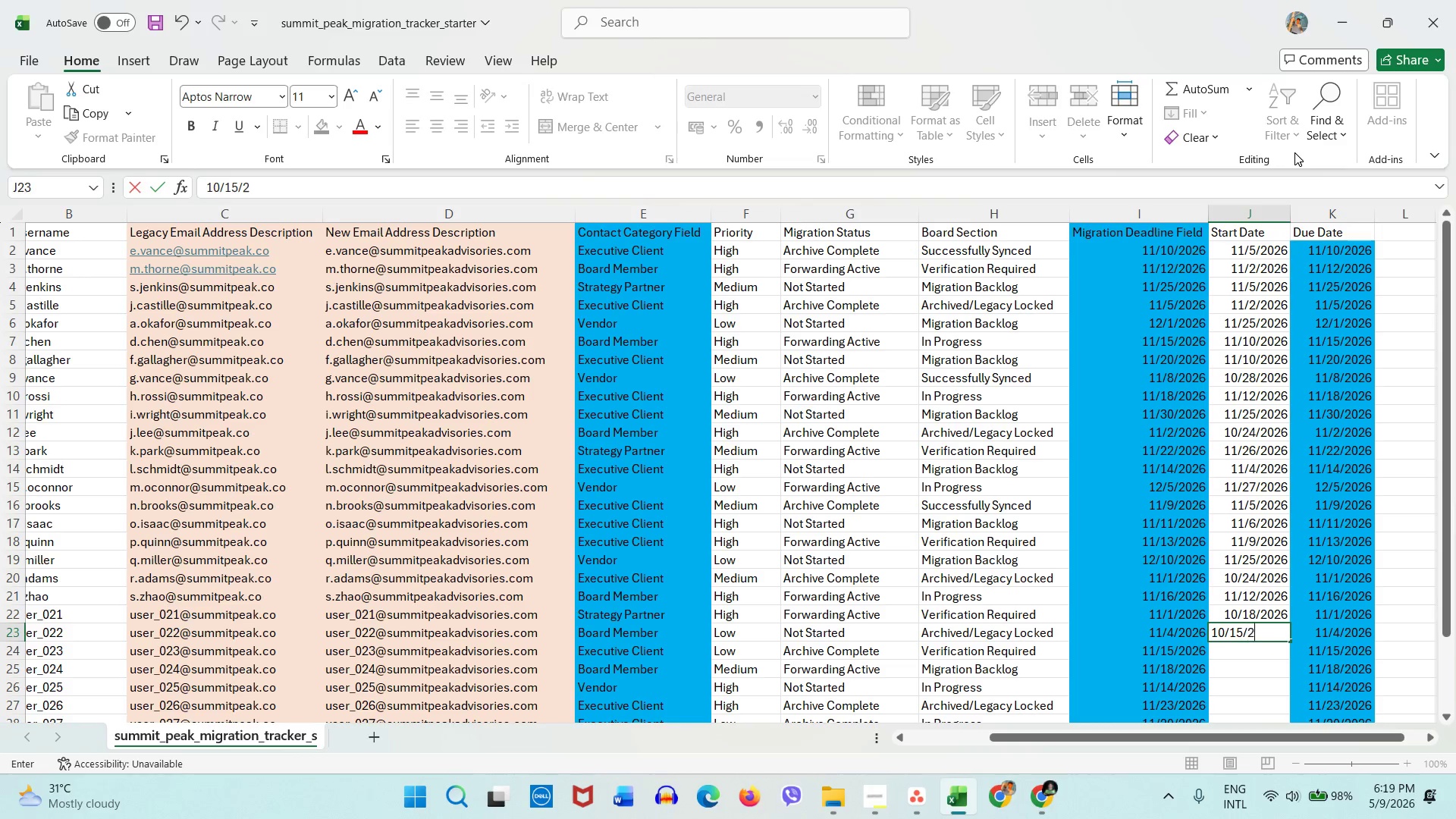 
key(Numpad2)
 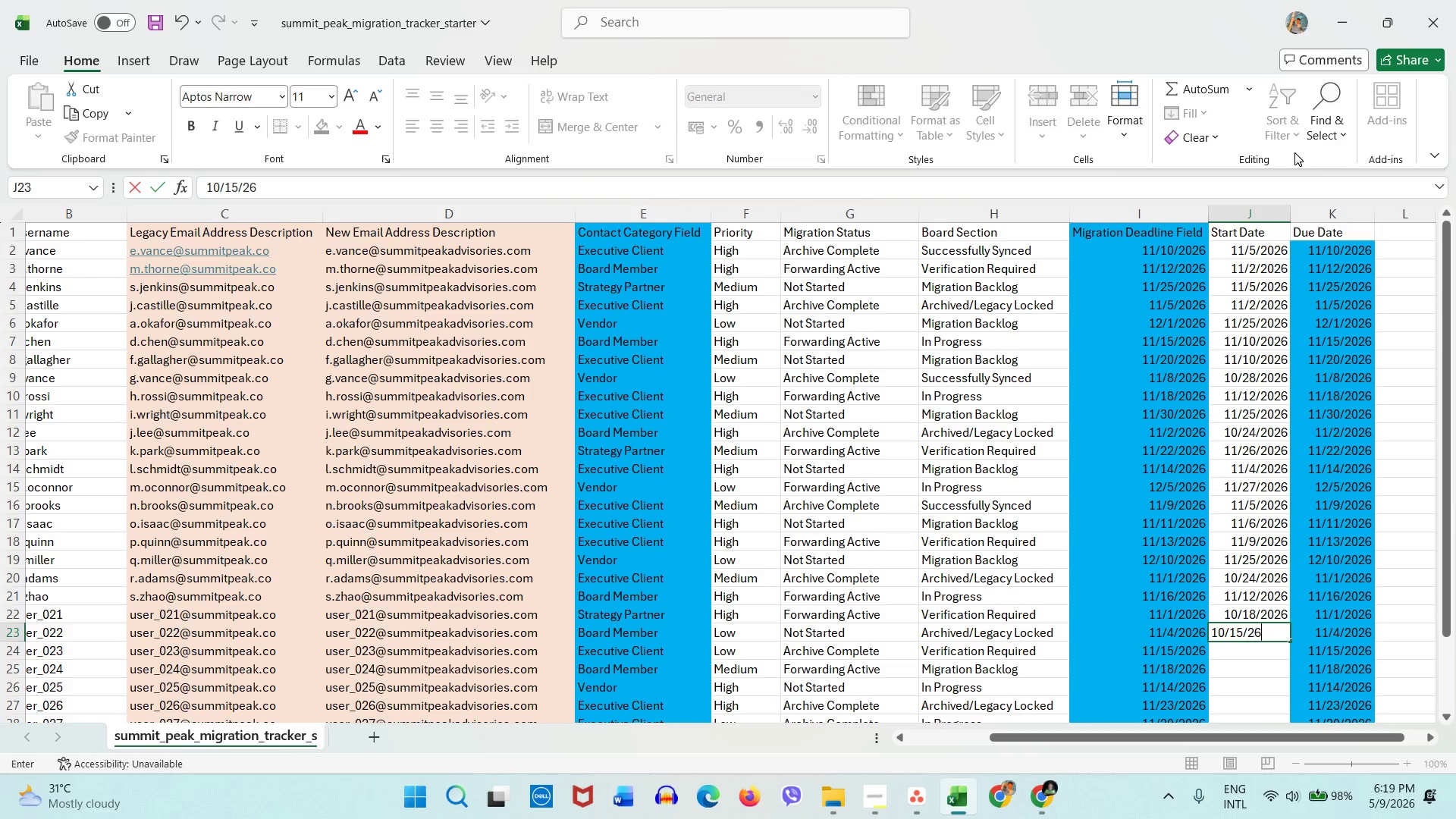 
key(Numpad6)
 